 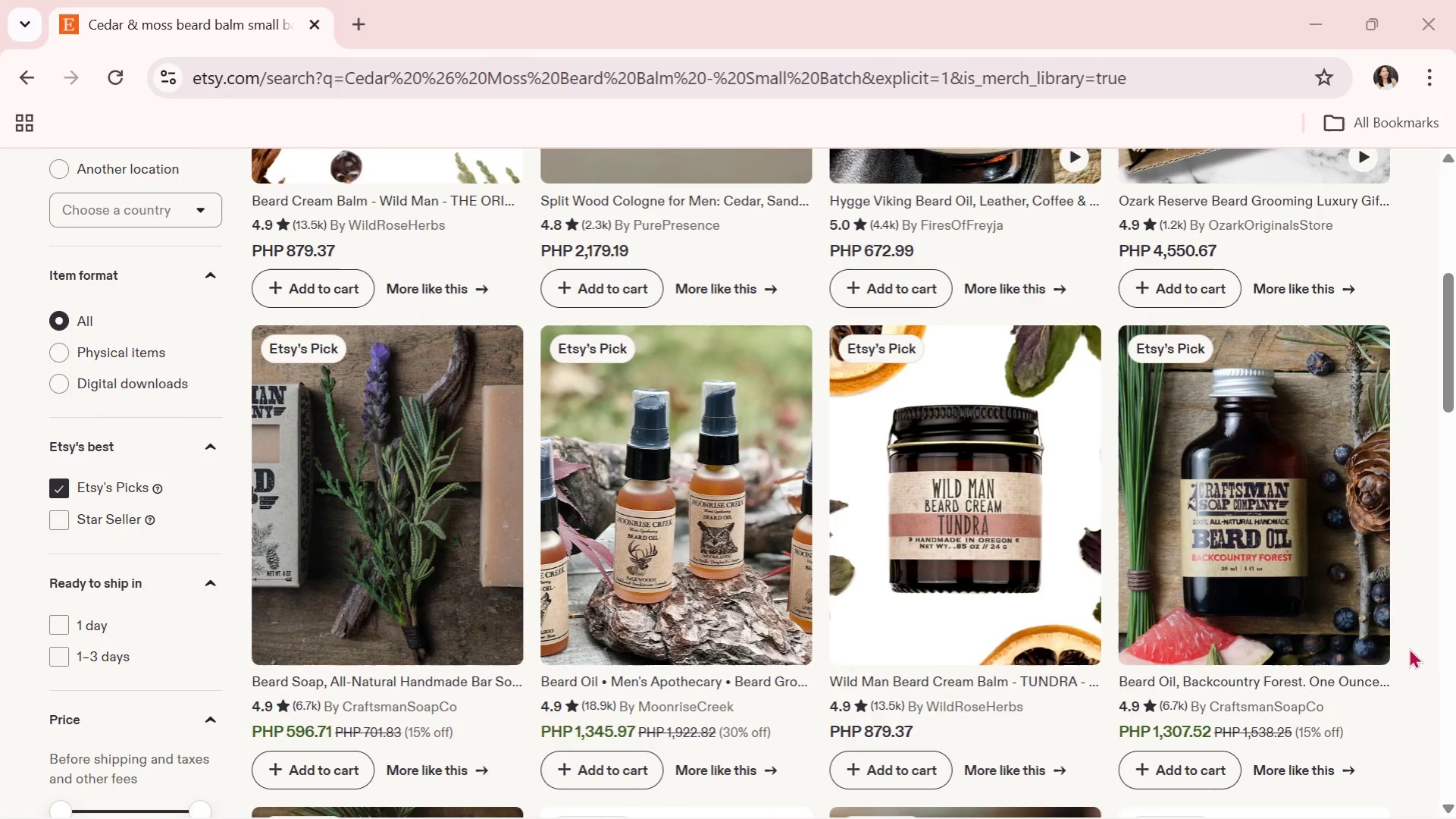 
scroll: coordinate [413, 578], scroll_direction: up, amount: 8.0
 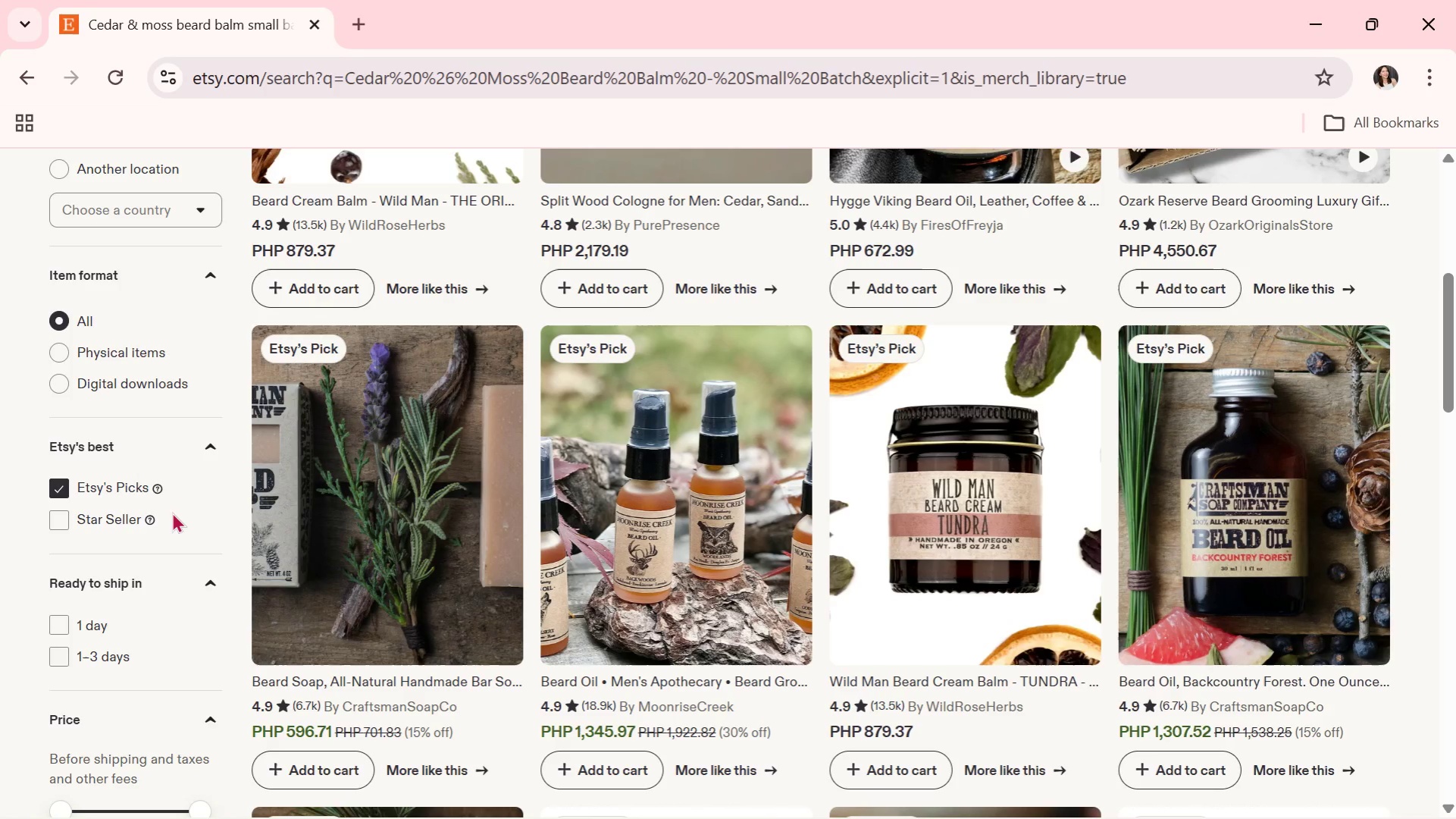 
wait(11.37)
 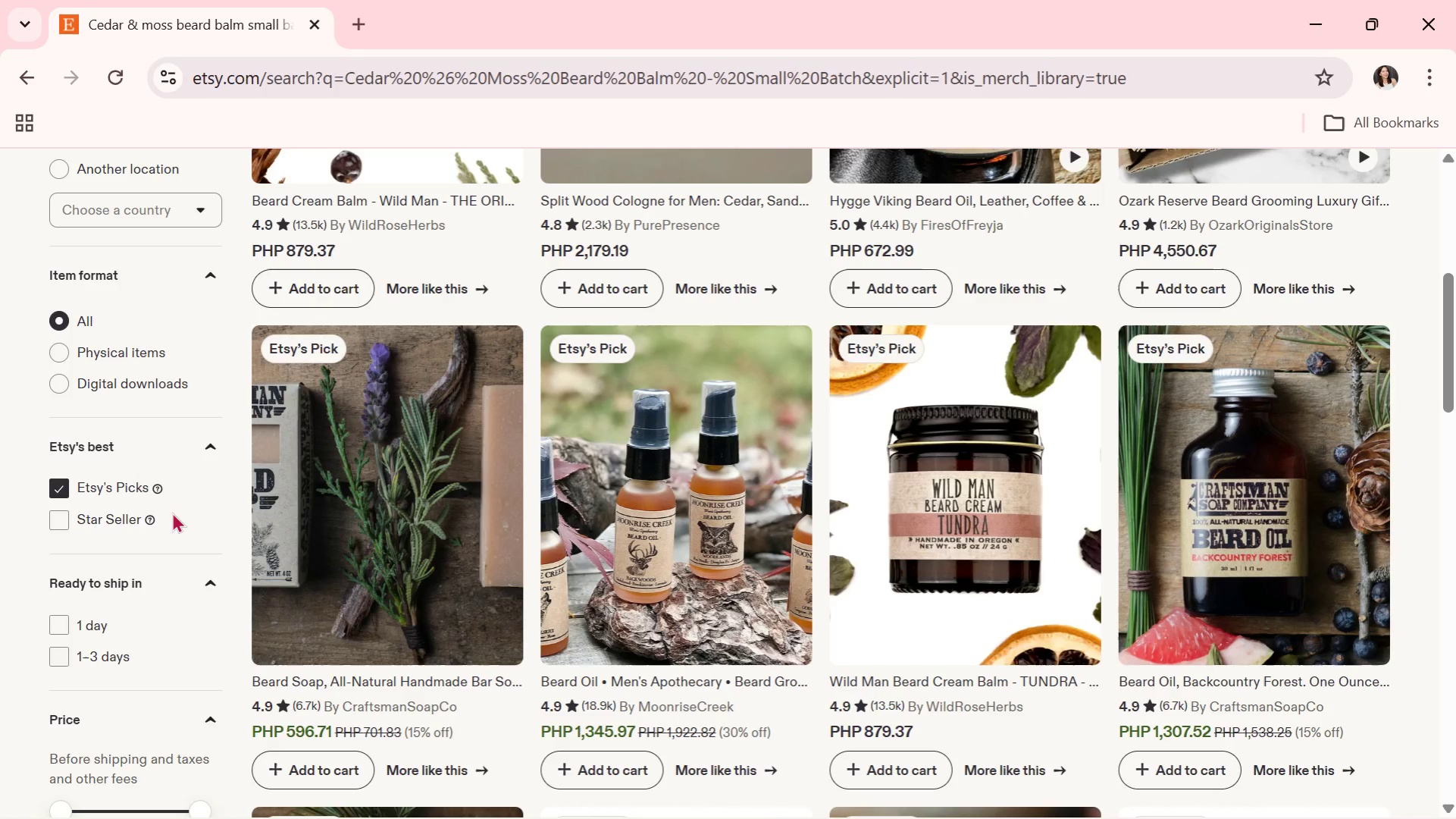 
left_click([67, 522])
 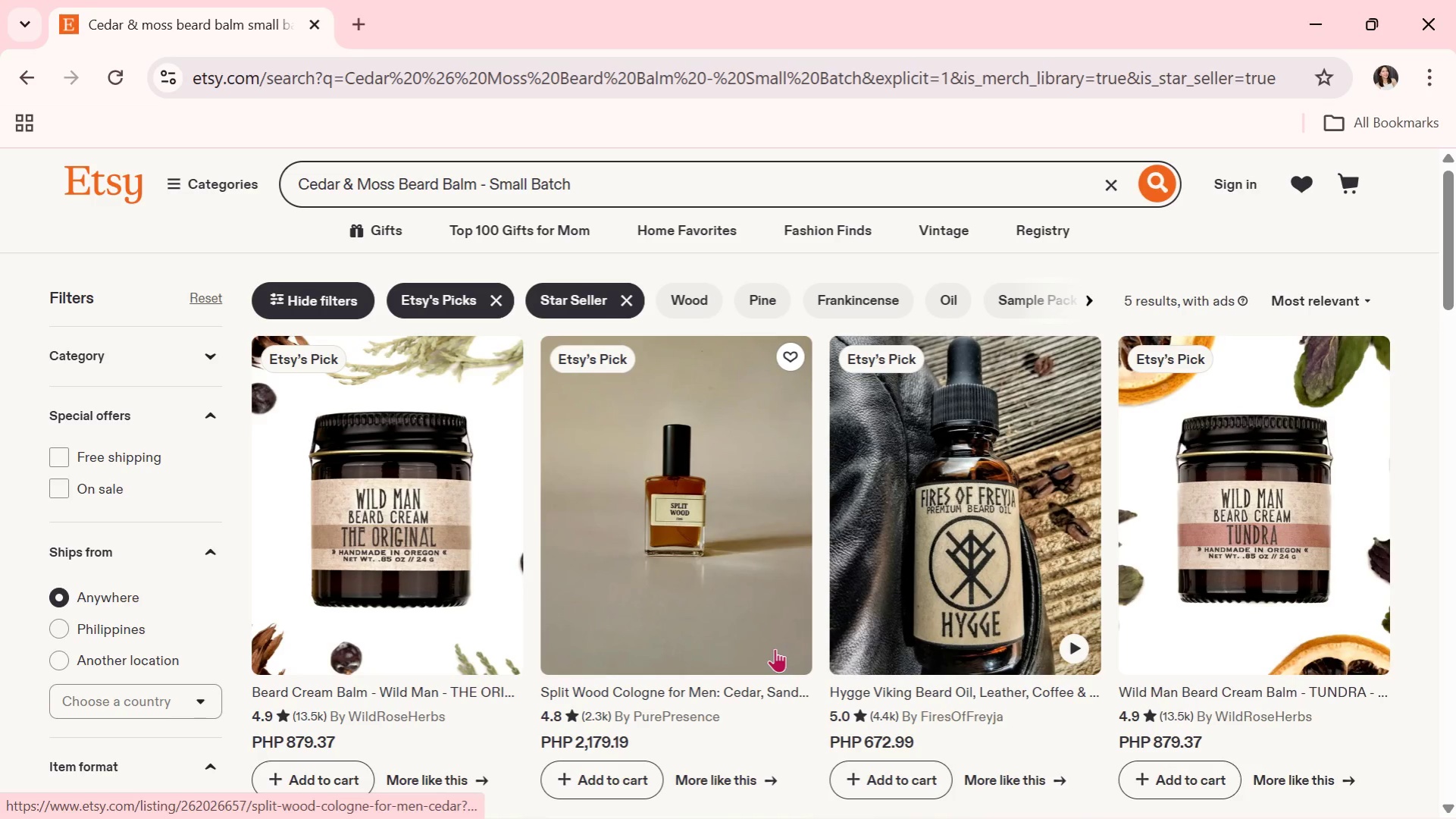 
scroll: coordinate [775, 648], scroll_direction: down, amount: 4.0
 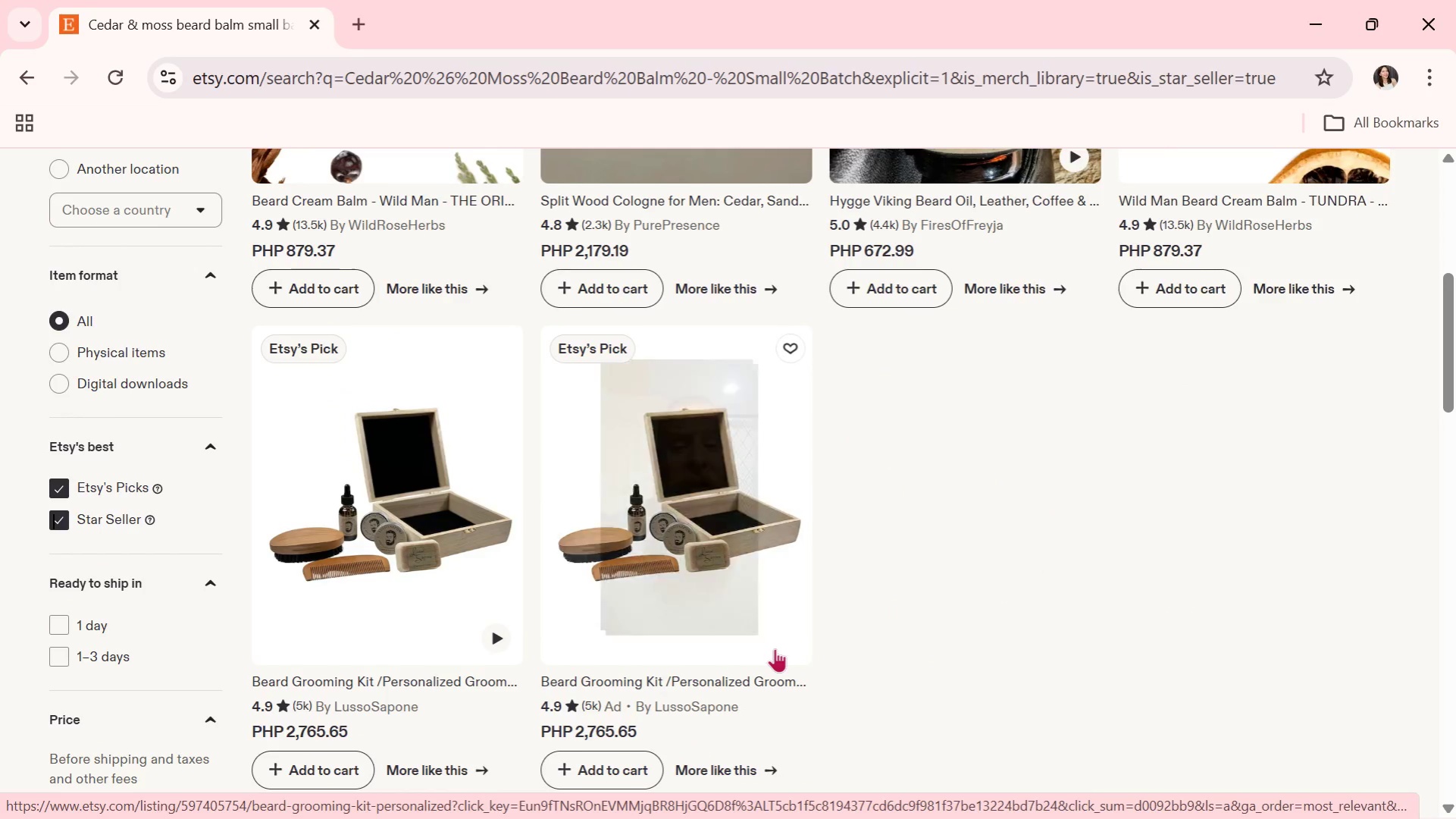 
scroll: coordinate [201, 504], scroll_direction: up, amount: 7.0
 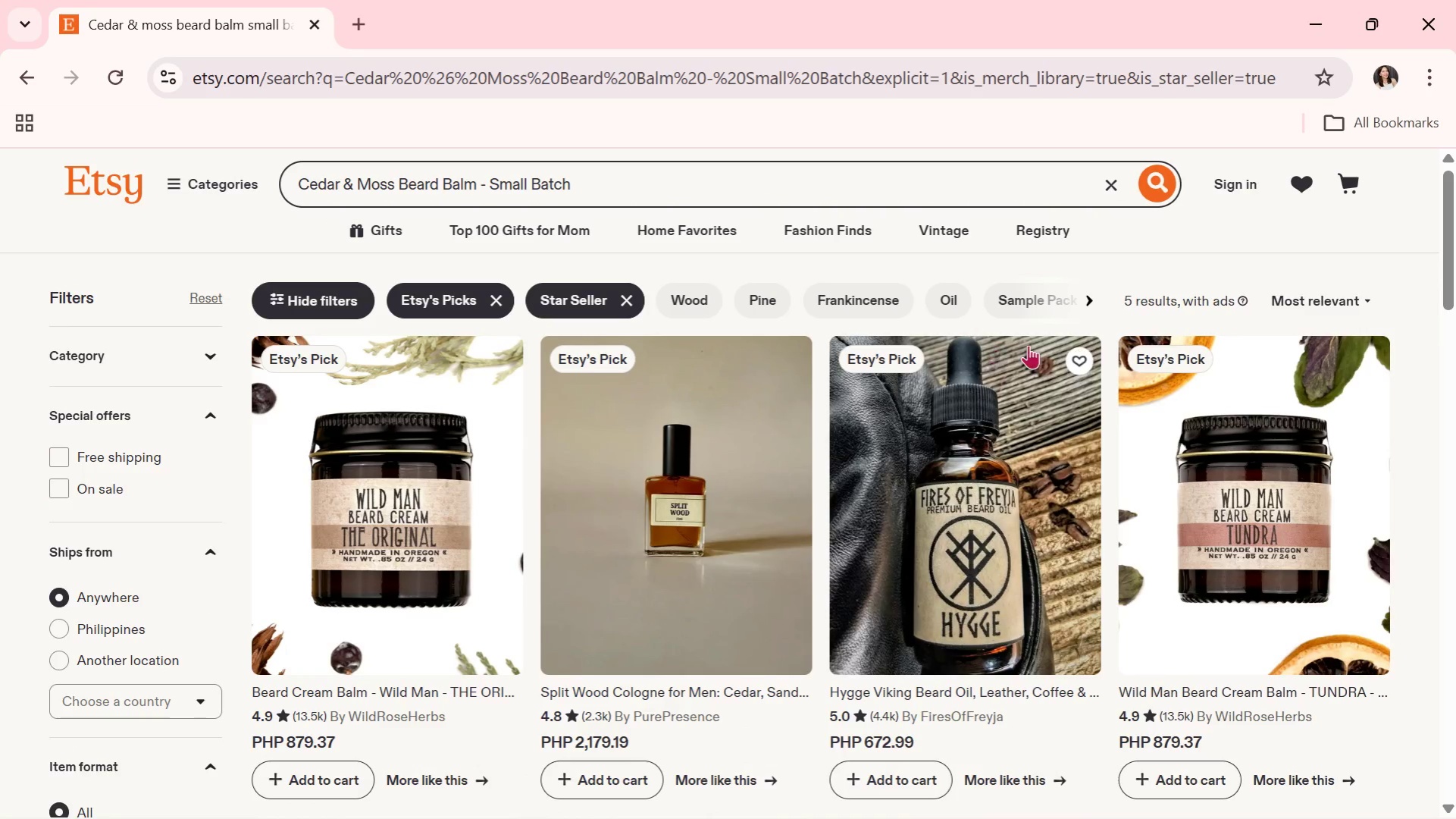 
key(Alt+Tab)
 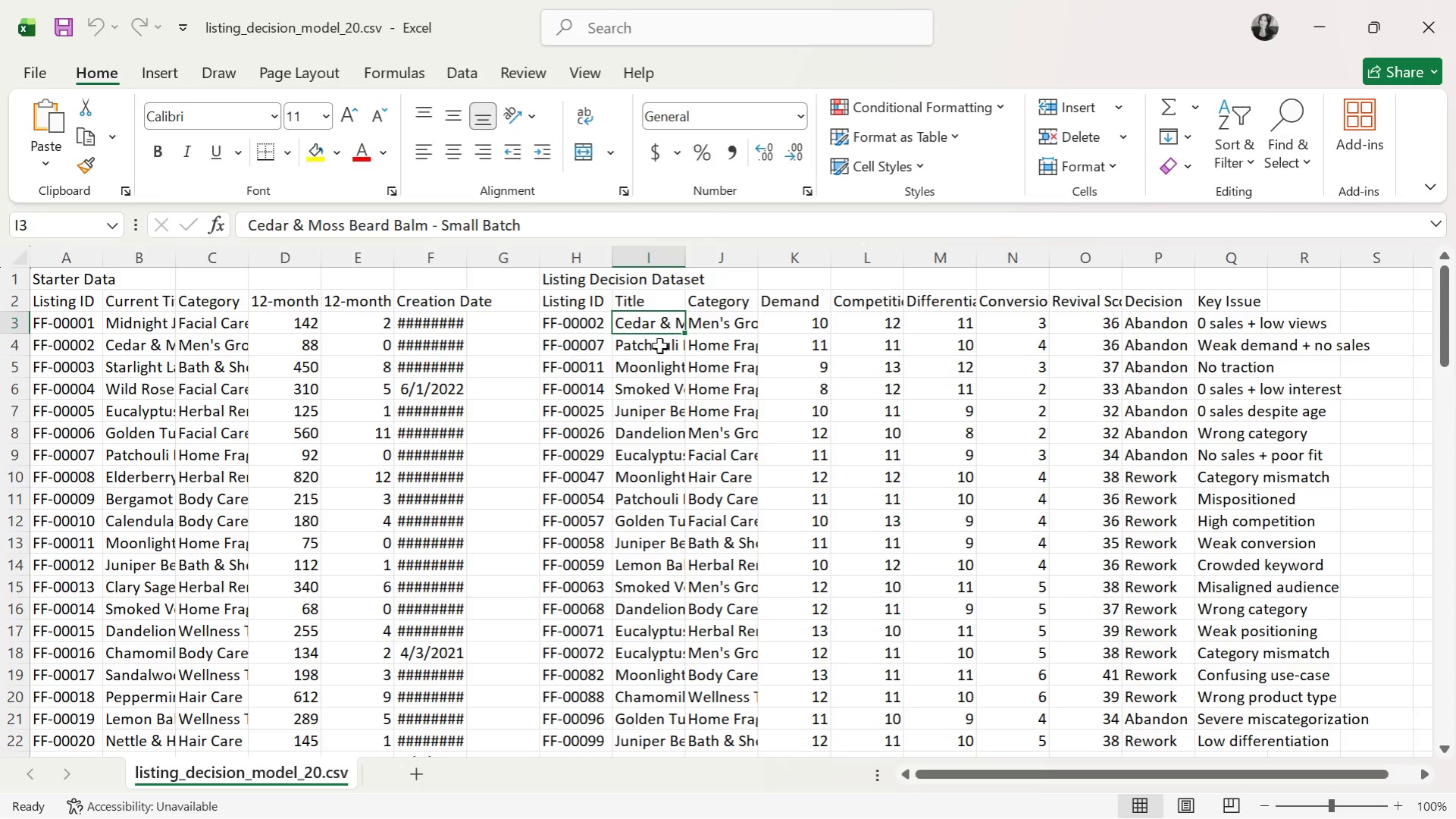 
left_click([665, 348])
 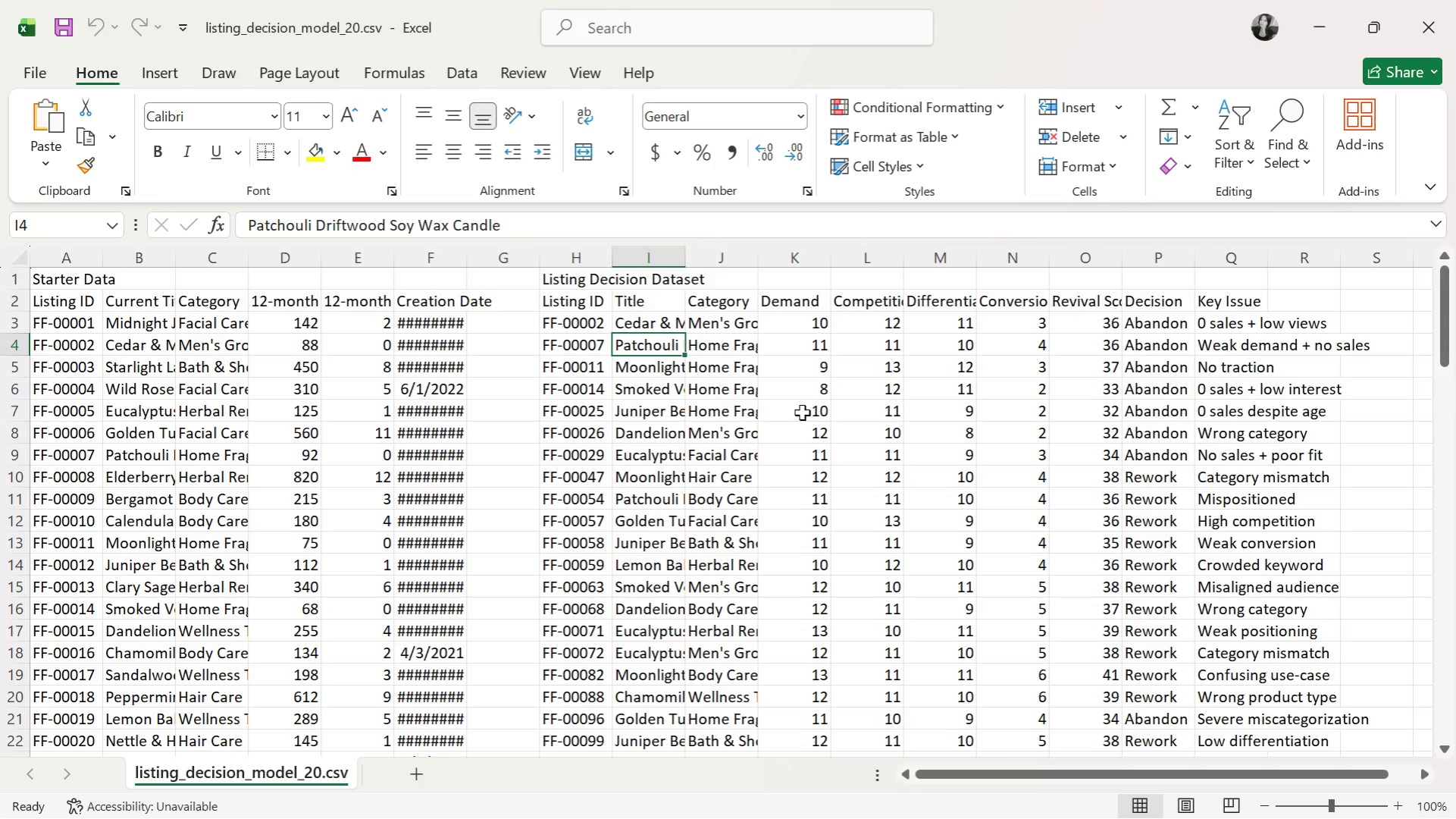 
hold_key(key=ControlLeft, duration=1.51)
 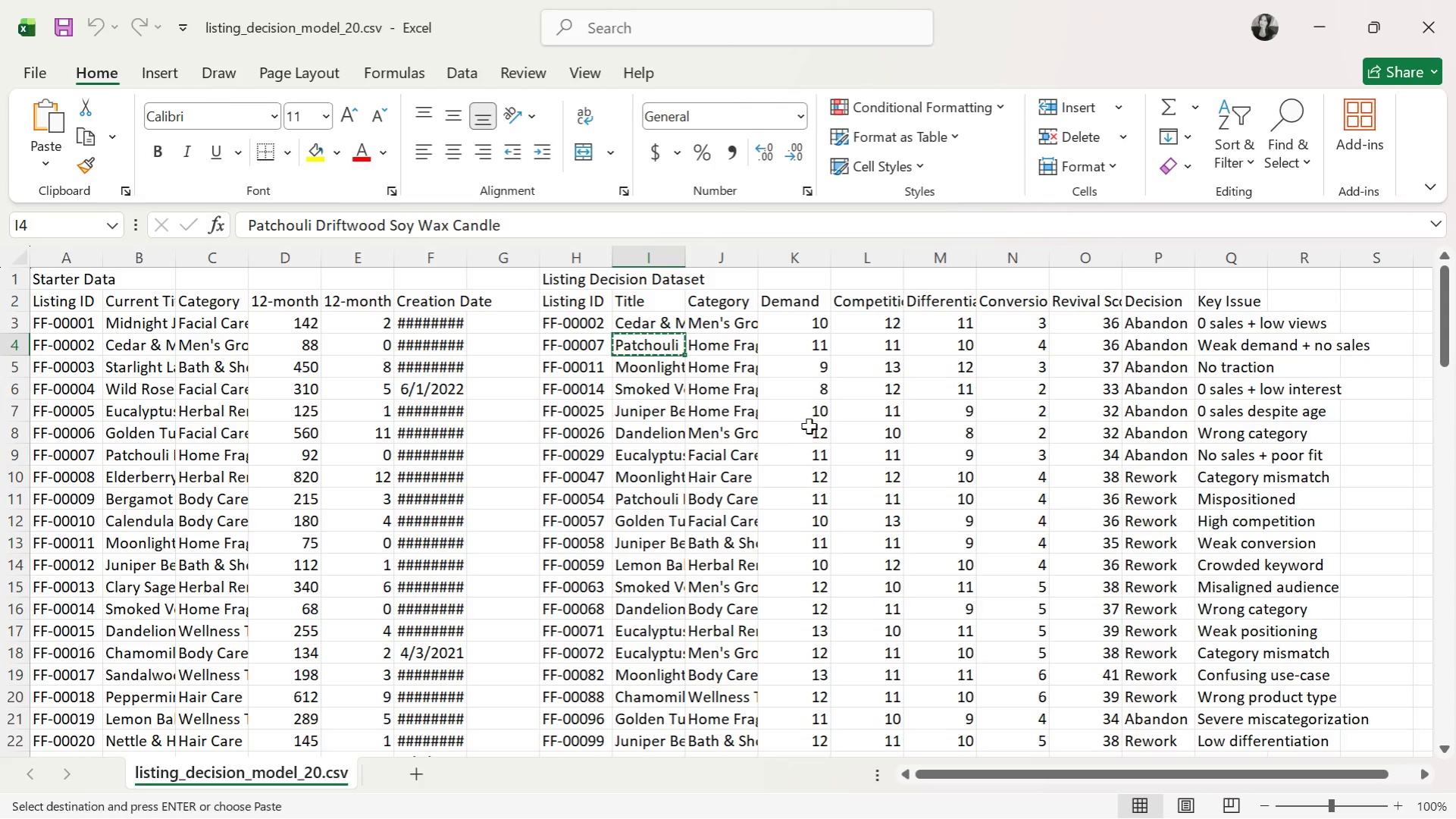 
key(Control+C)
 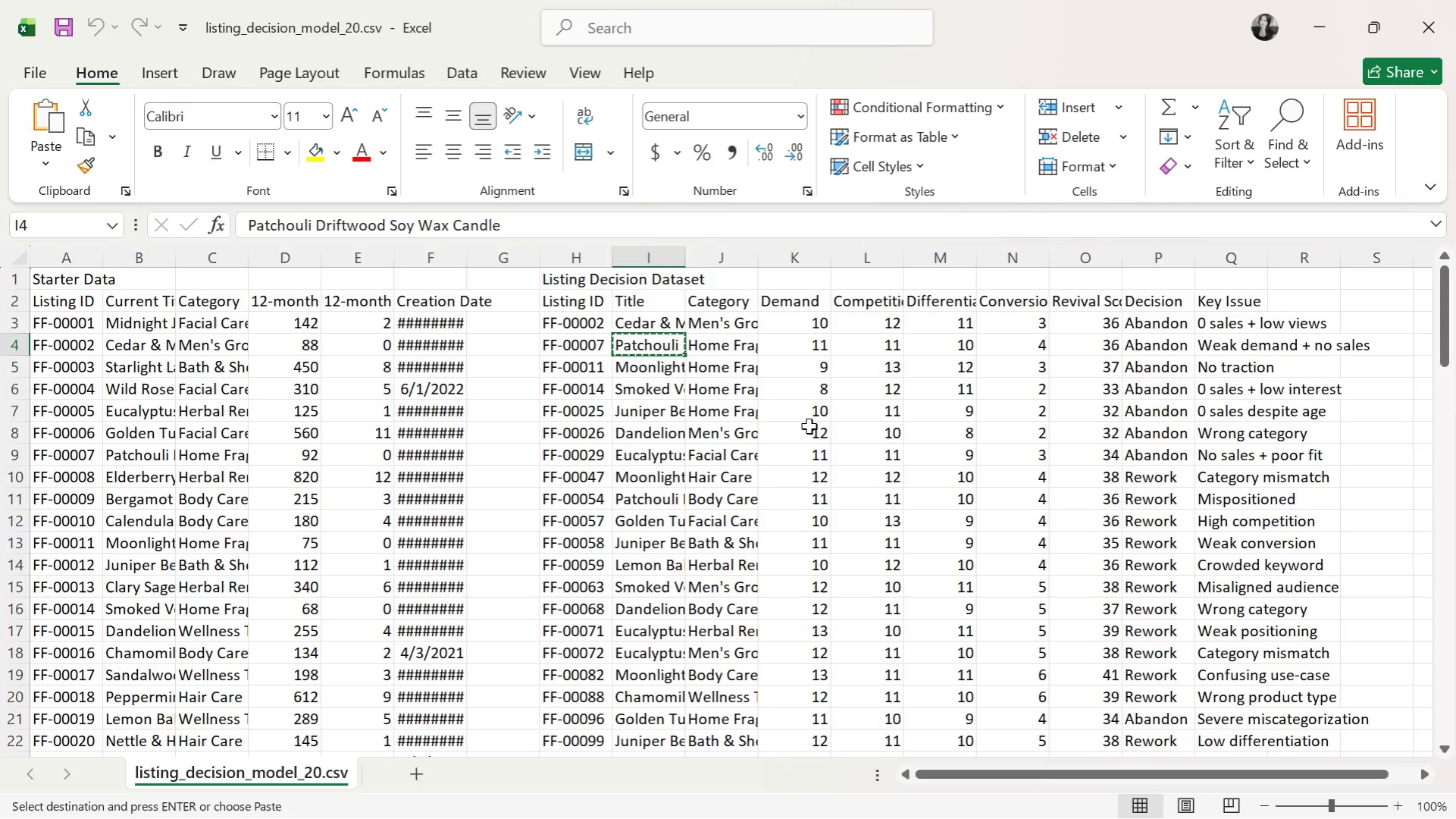 
hold_key(key=AltLeft, duration=1.52)
 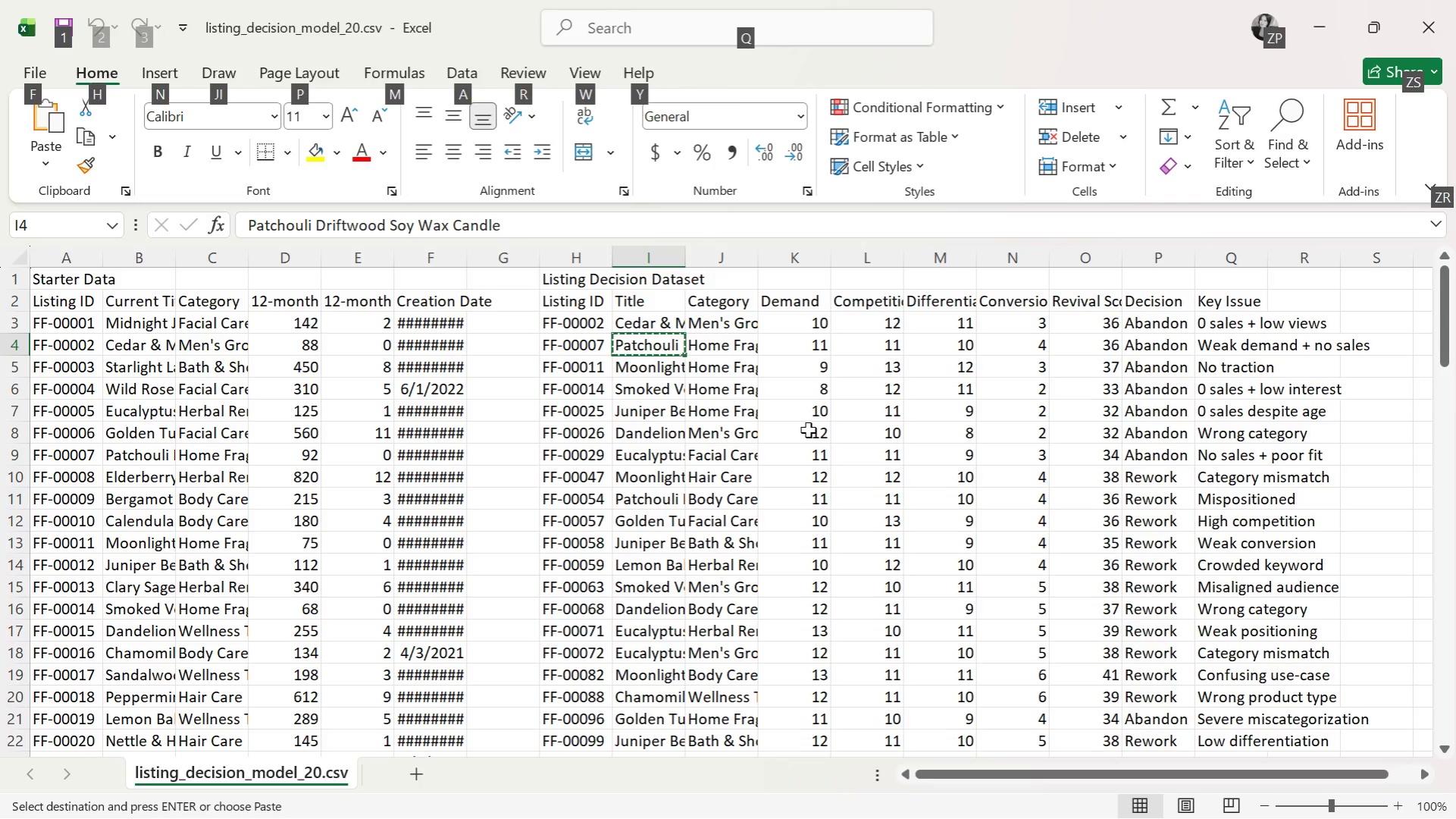 
hold_key(key=AltLeft, duration=1.5)
 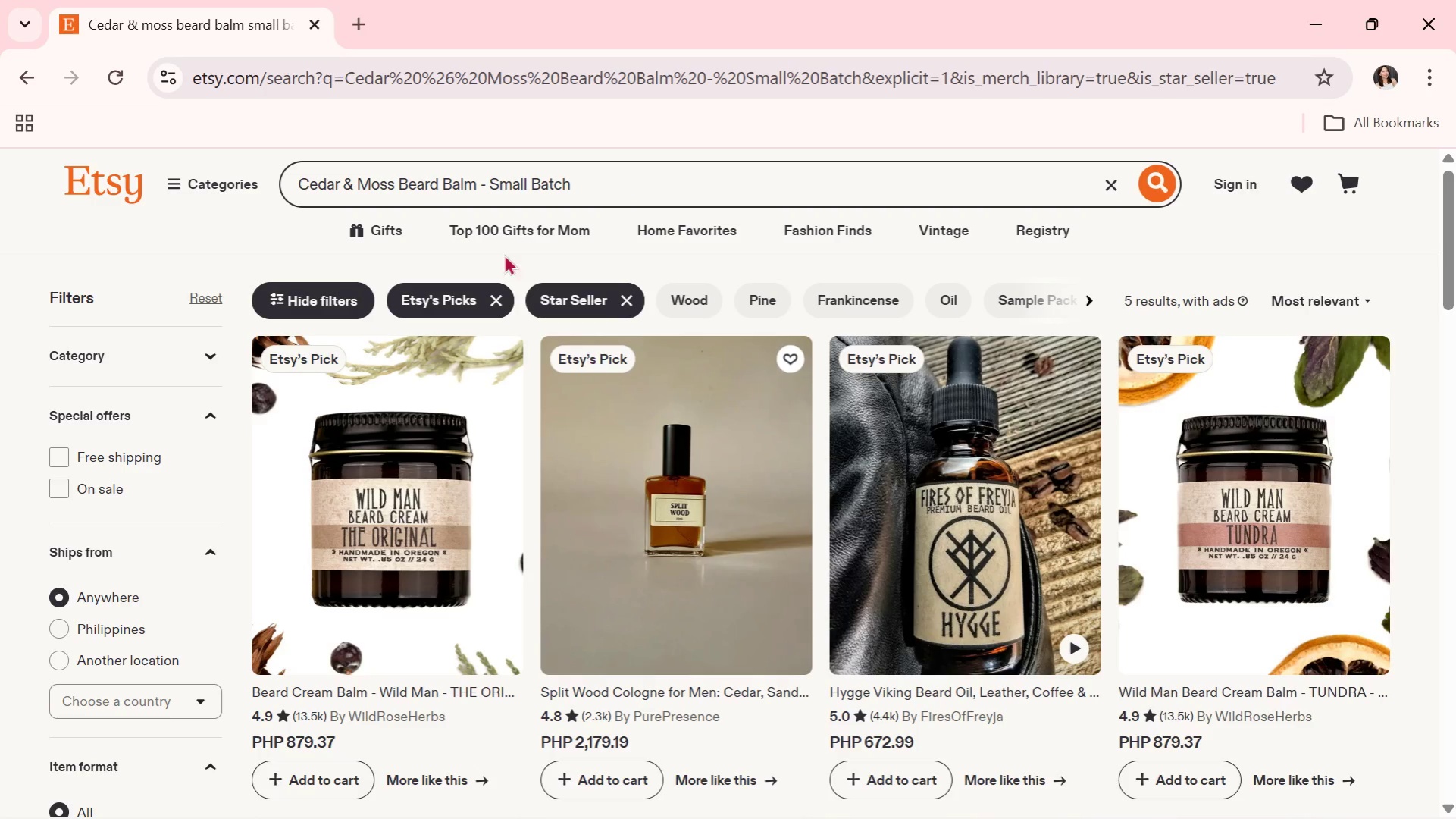 
key(Alt+AltLeft)
 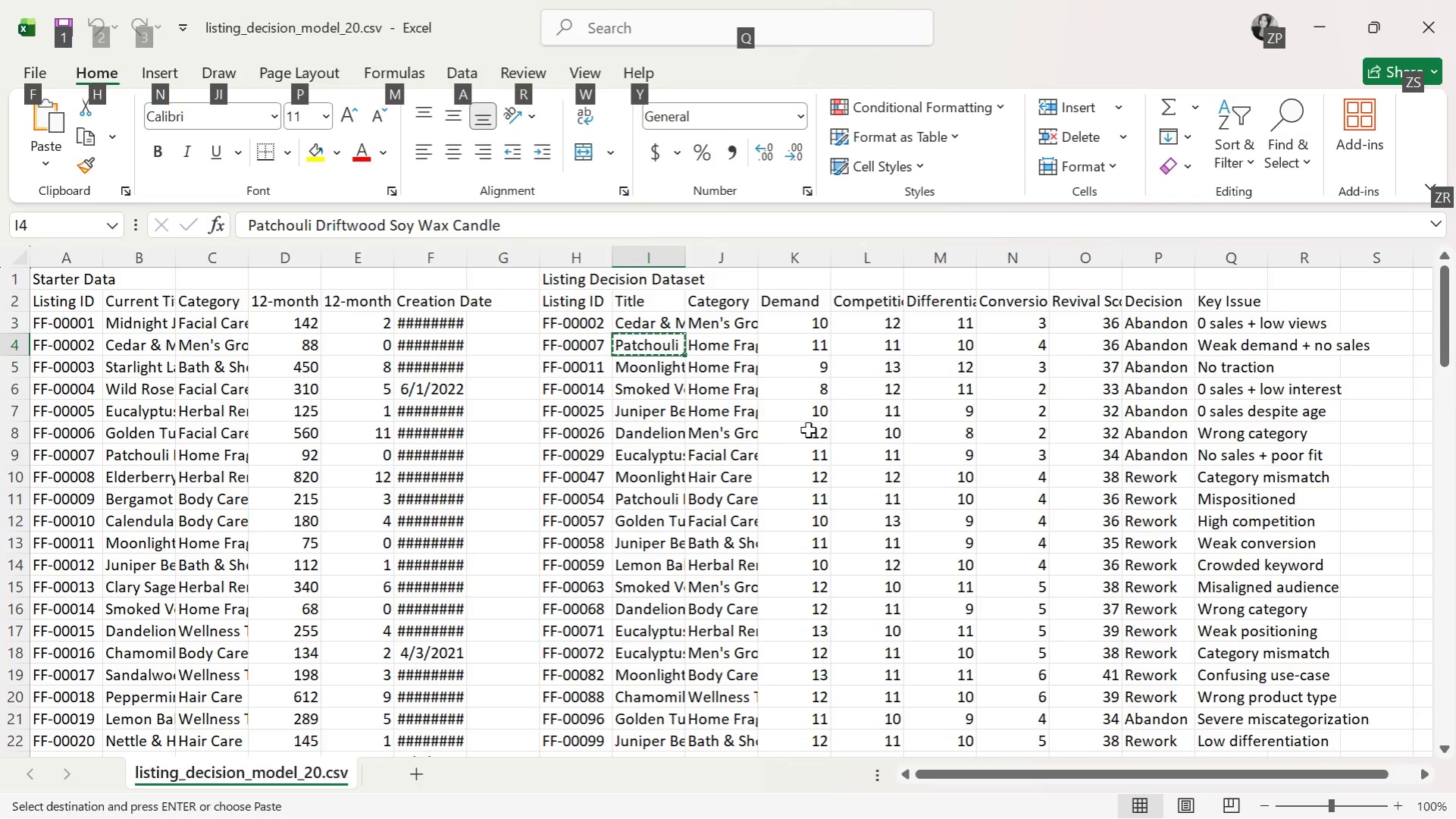 
key(Alt+AltLeft)
 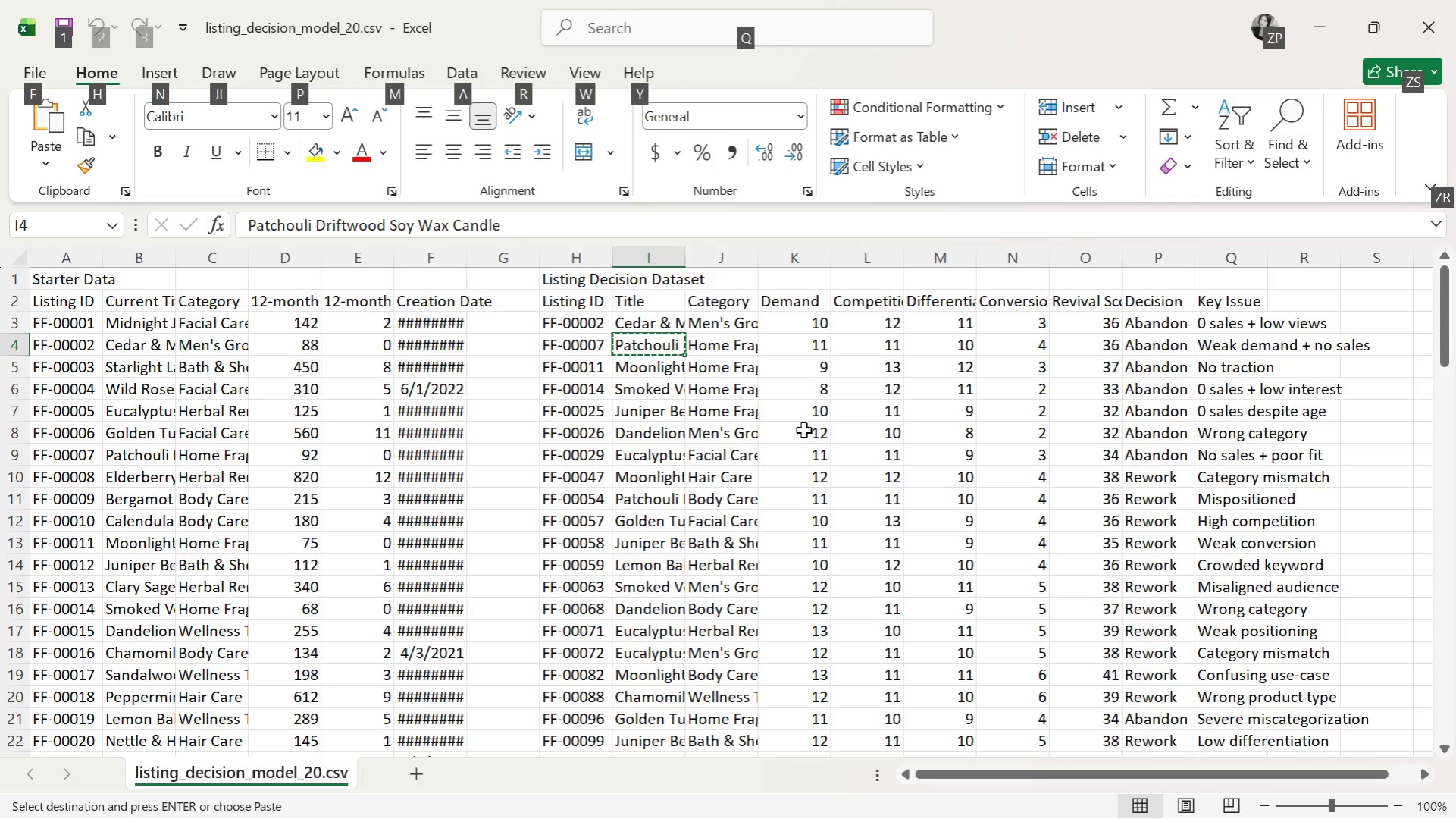 
key(Alt+AltLeft)
 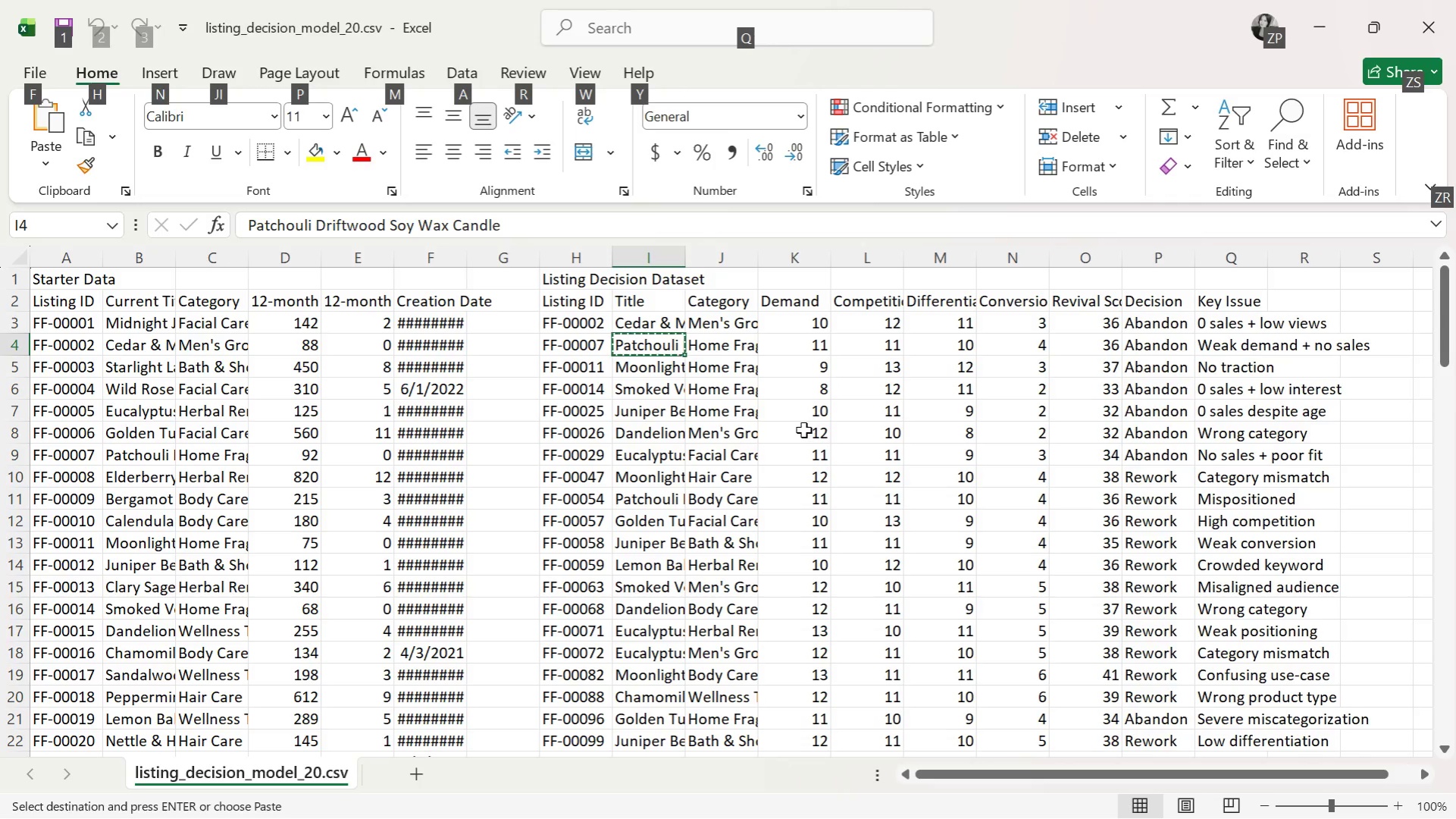 
key(Alt+Tab)
 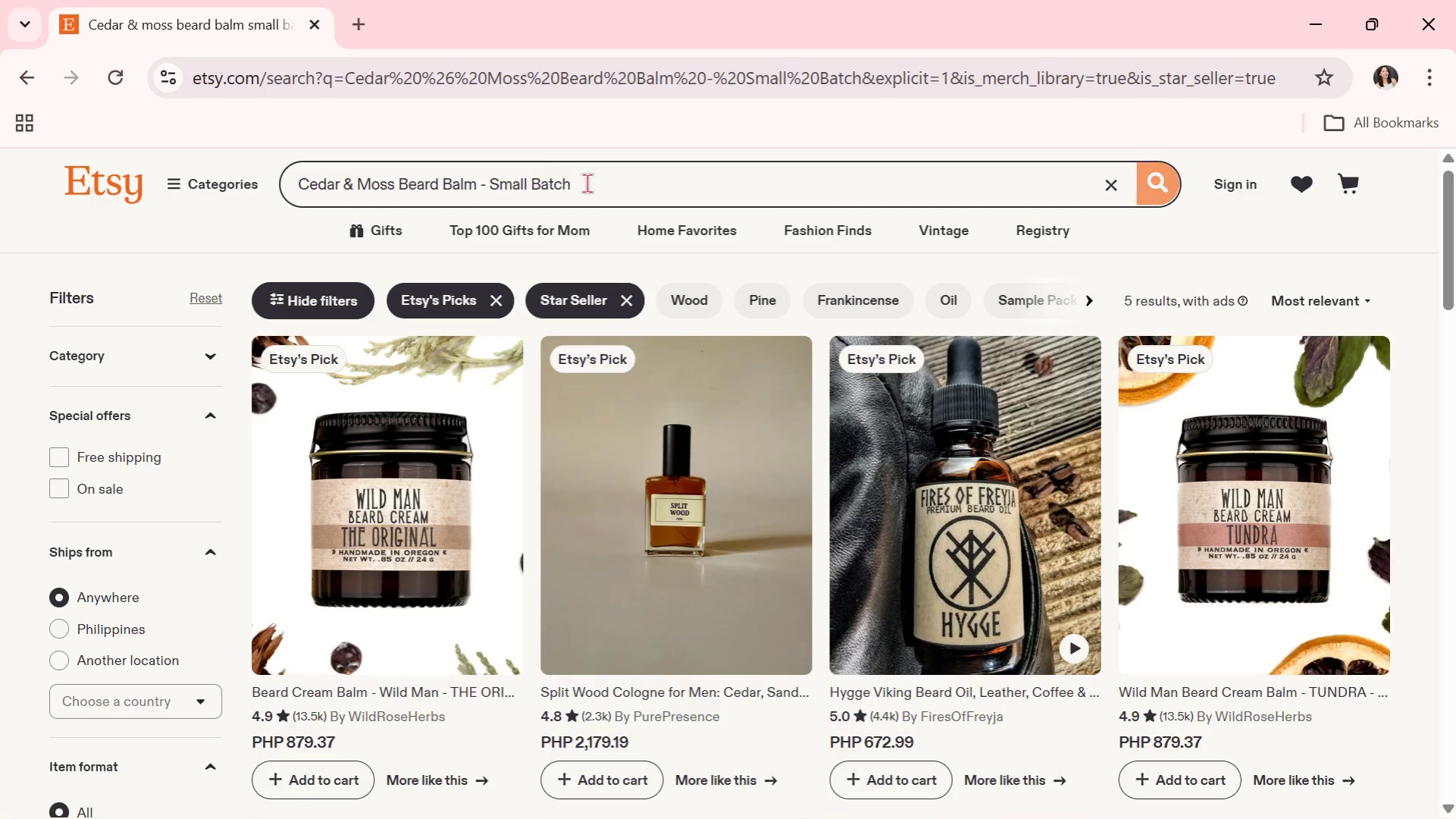 
left_click_drag(start_coordinate=[593, 183], to_coordinate=[29, 185])
 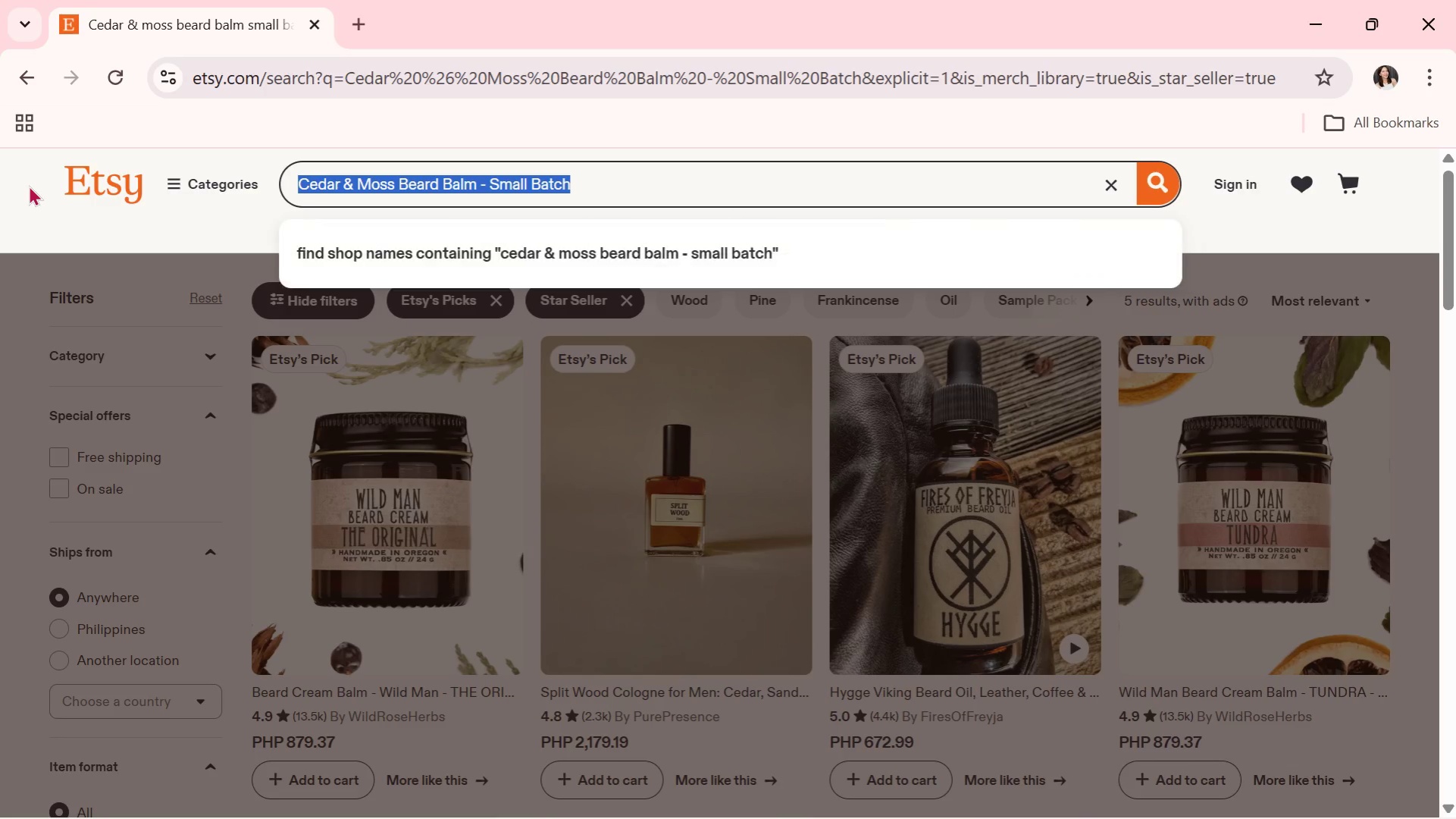 
key(Control+V)
 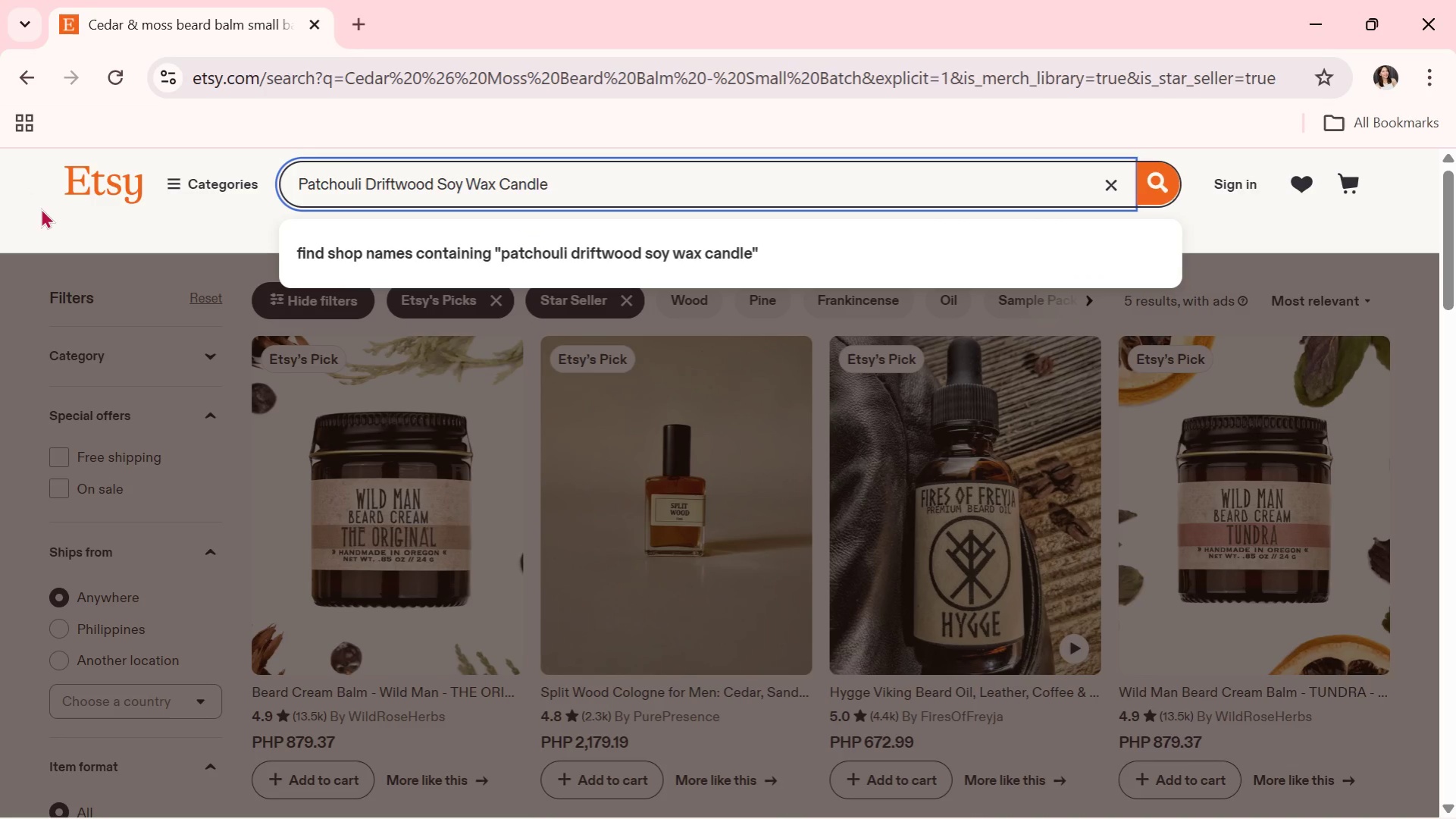 
key(Enter)
 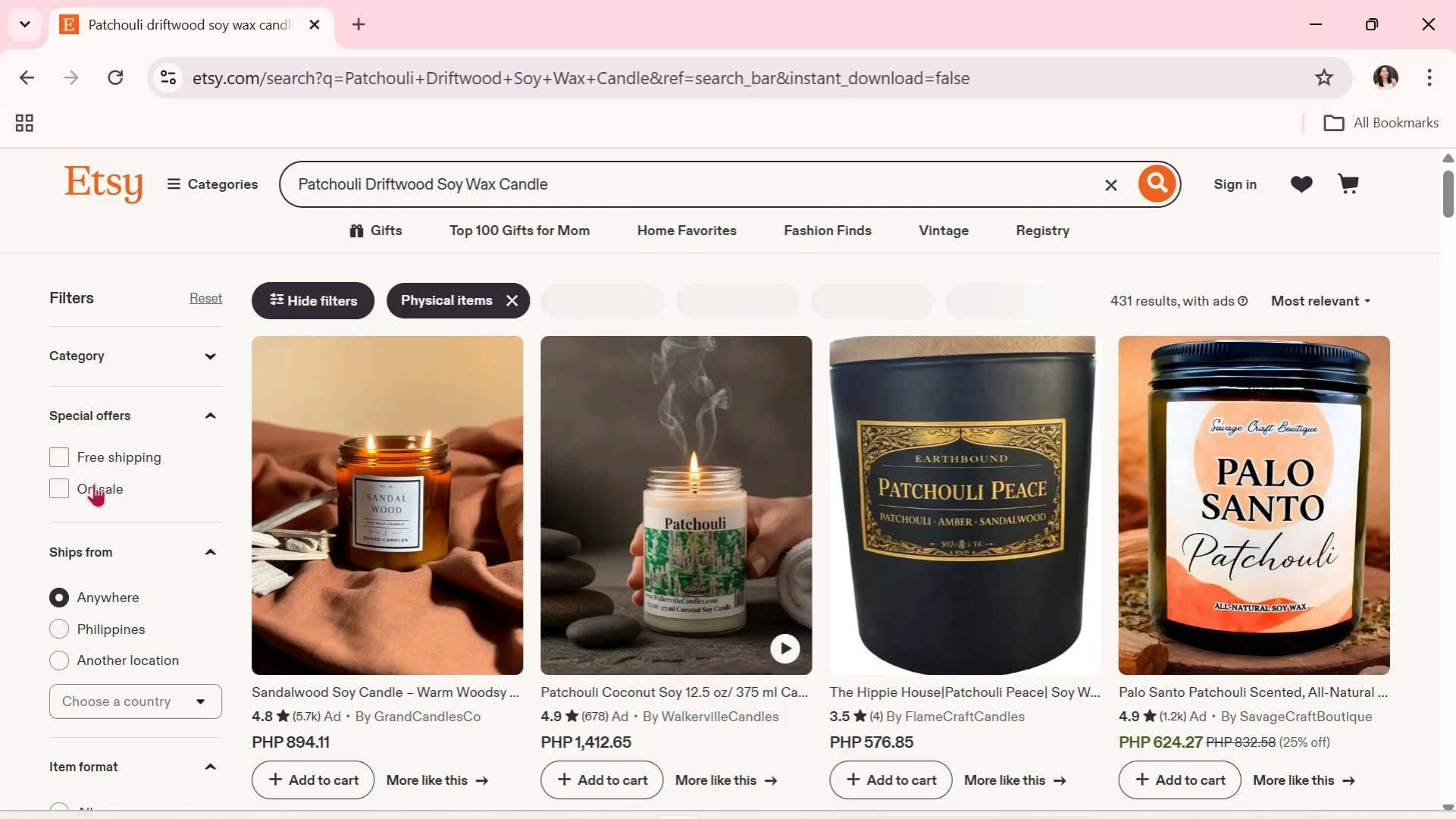 
scroll: coordinate [80, 658], scroll_direction: down, amount: 4.0
 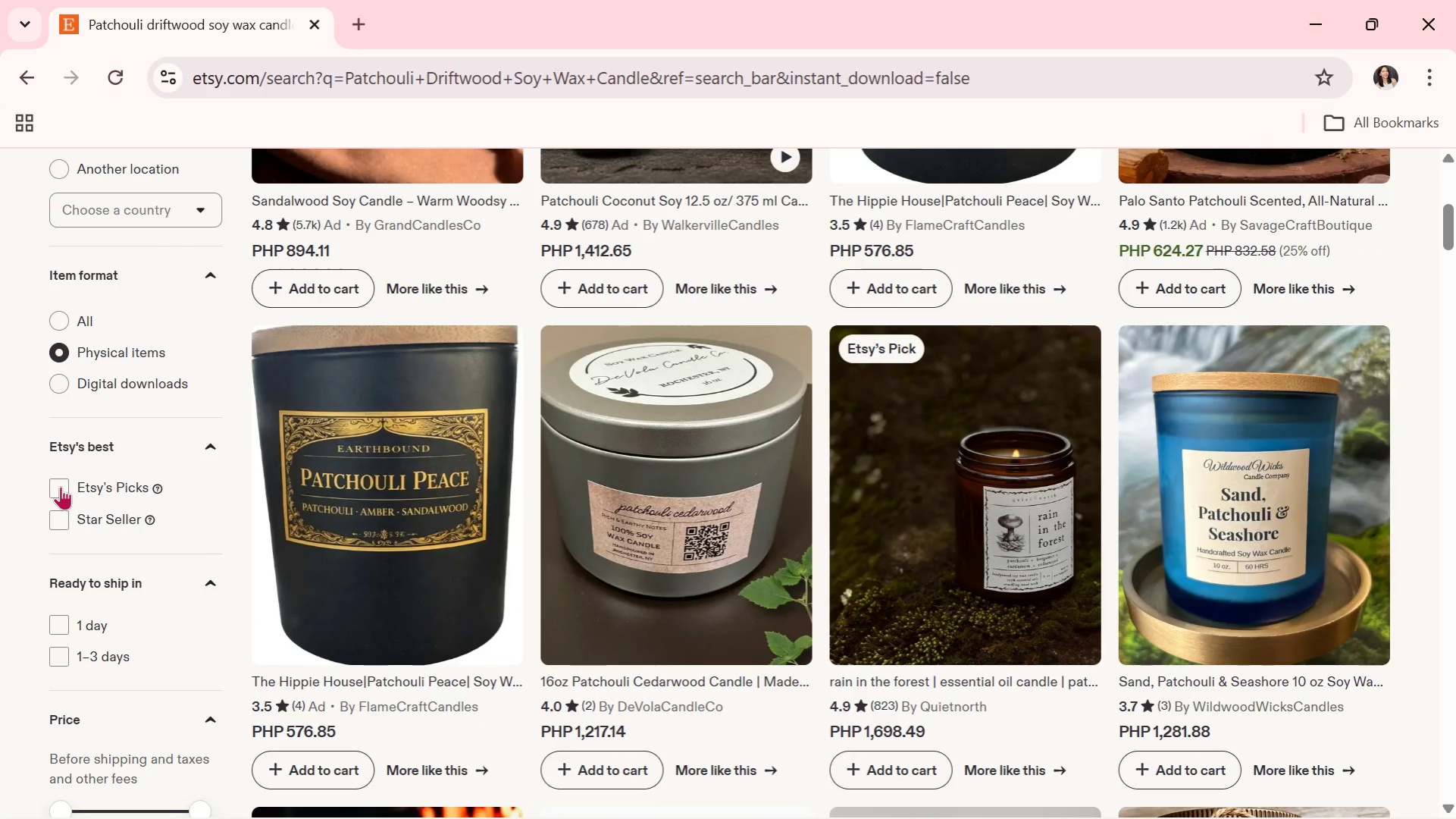 
left_click([61, 486])
 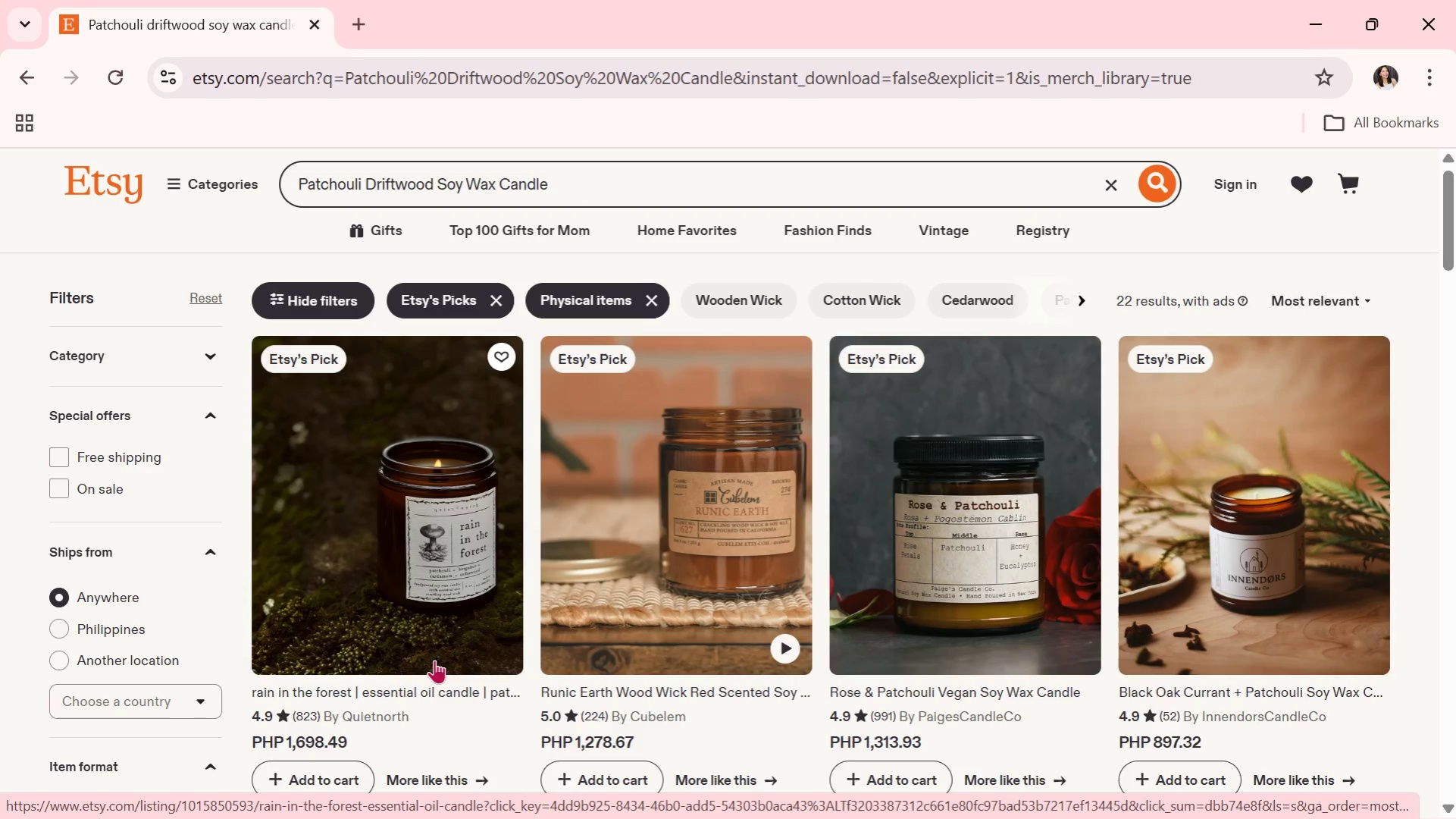 
wait(5.41)
 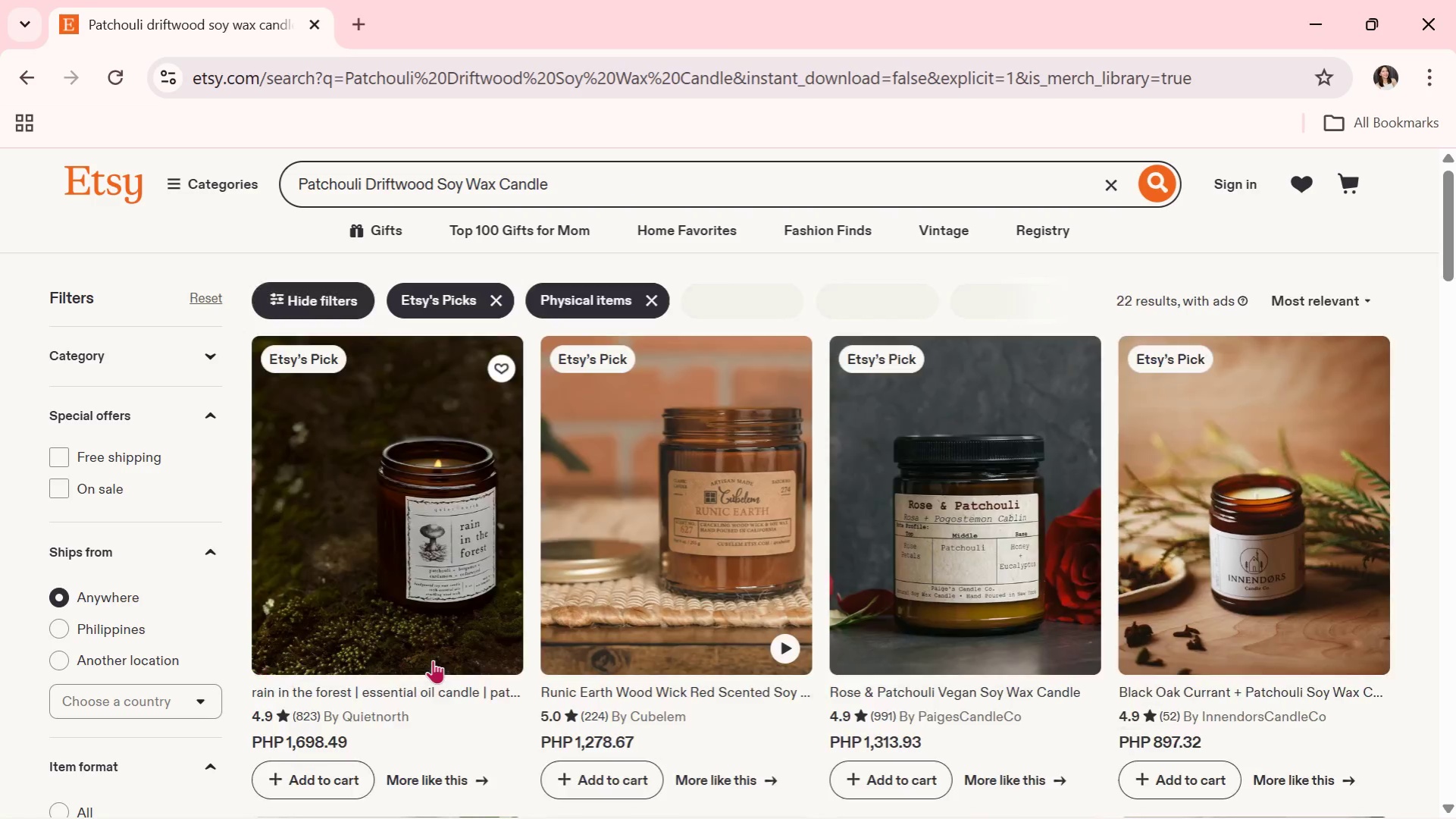 
scroll: coordinate [434, 660], scroll_direction: down, amount: 3.0
 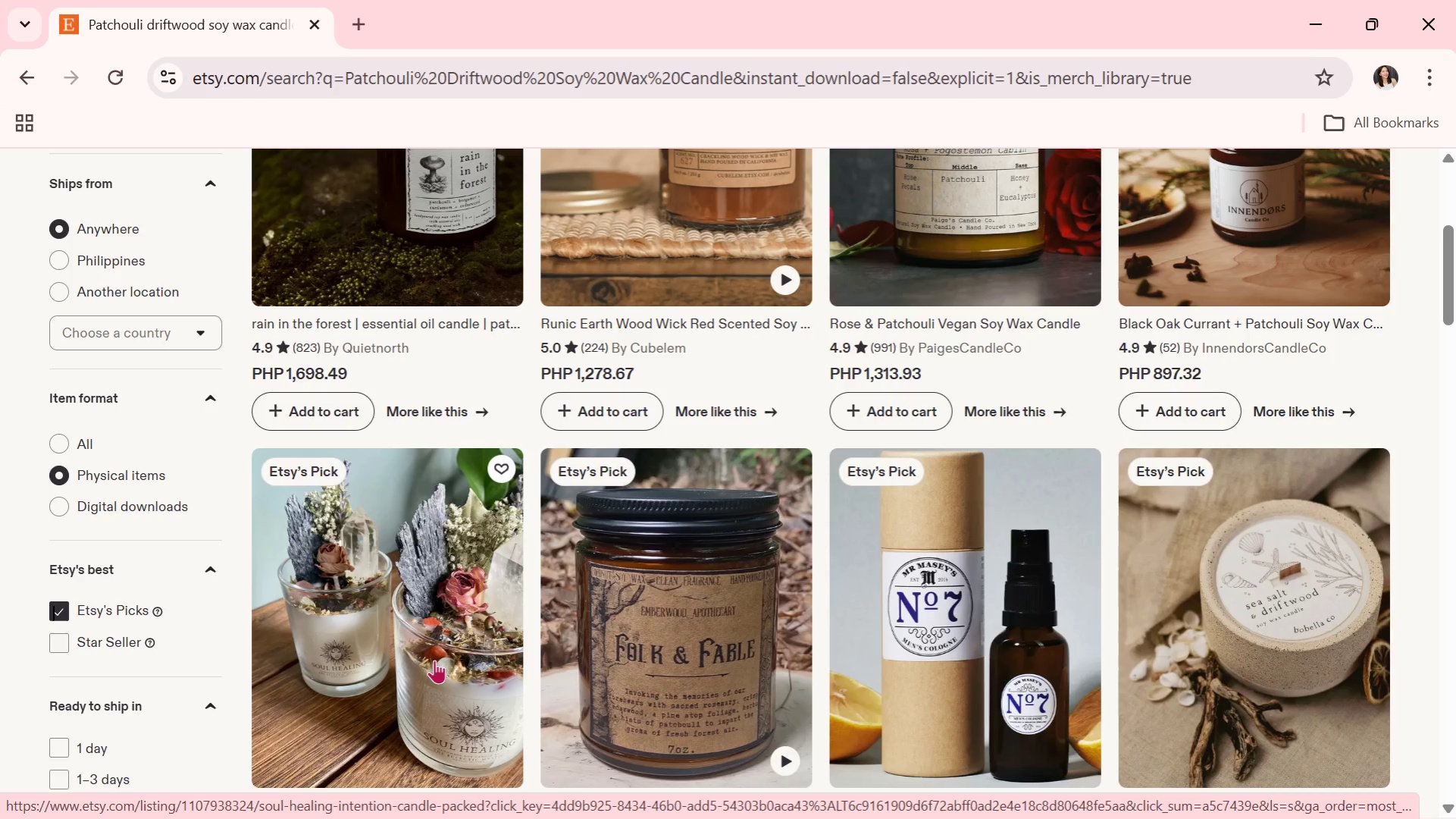 
scroll: coordinate [434, 660], scroll_direction: up, amount: 1.0
 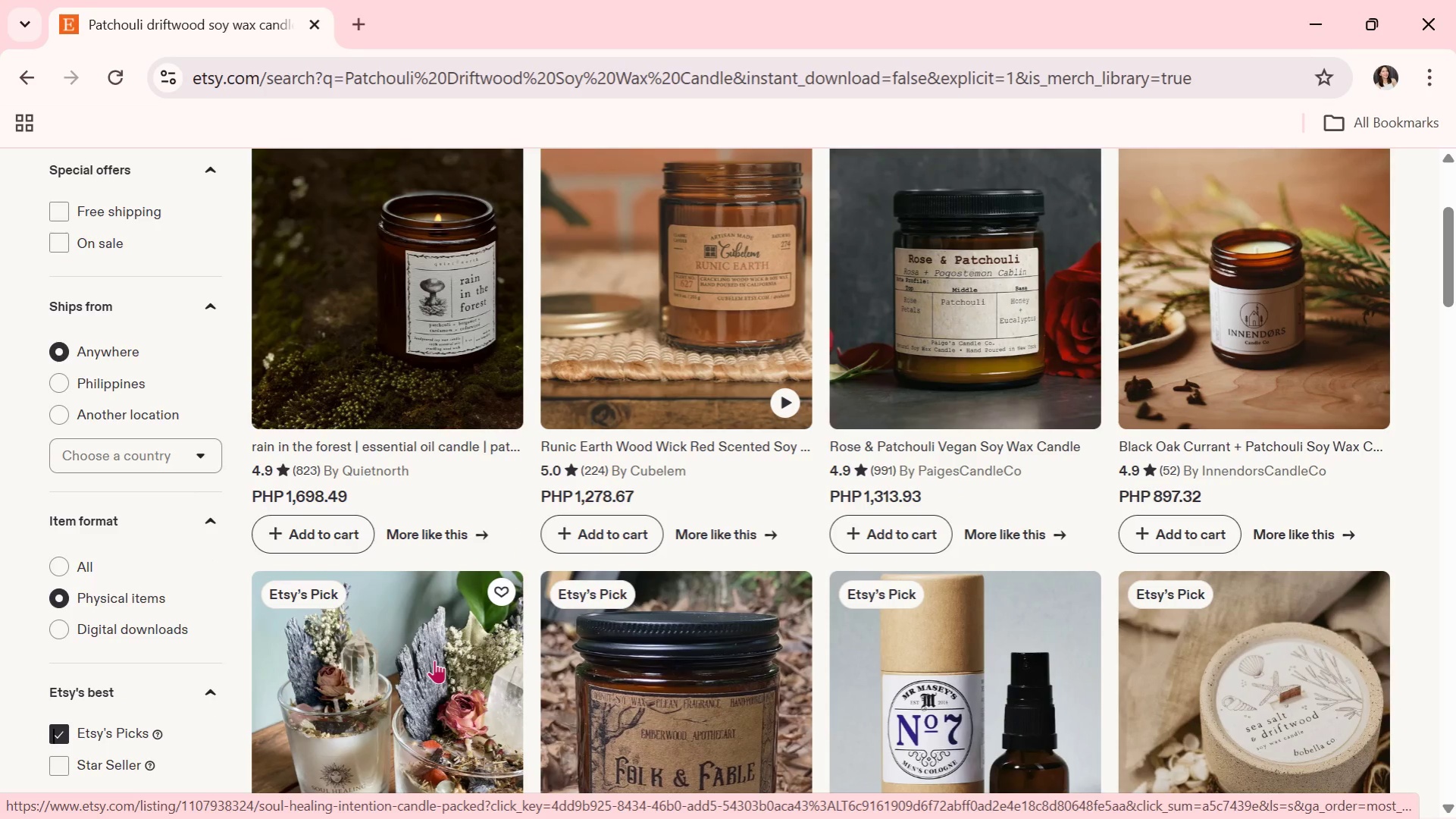 
key(PrintScreen)
 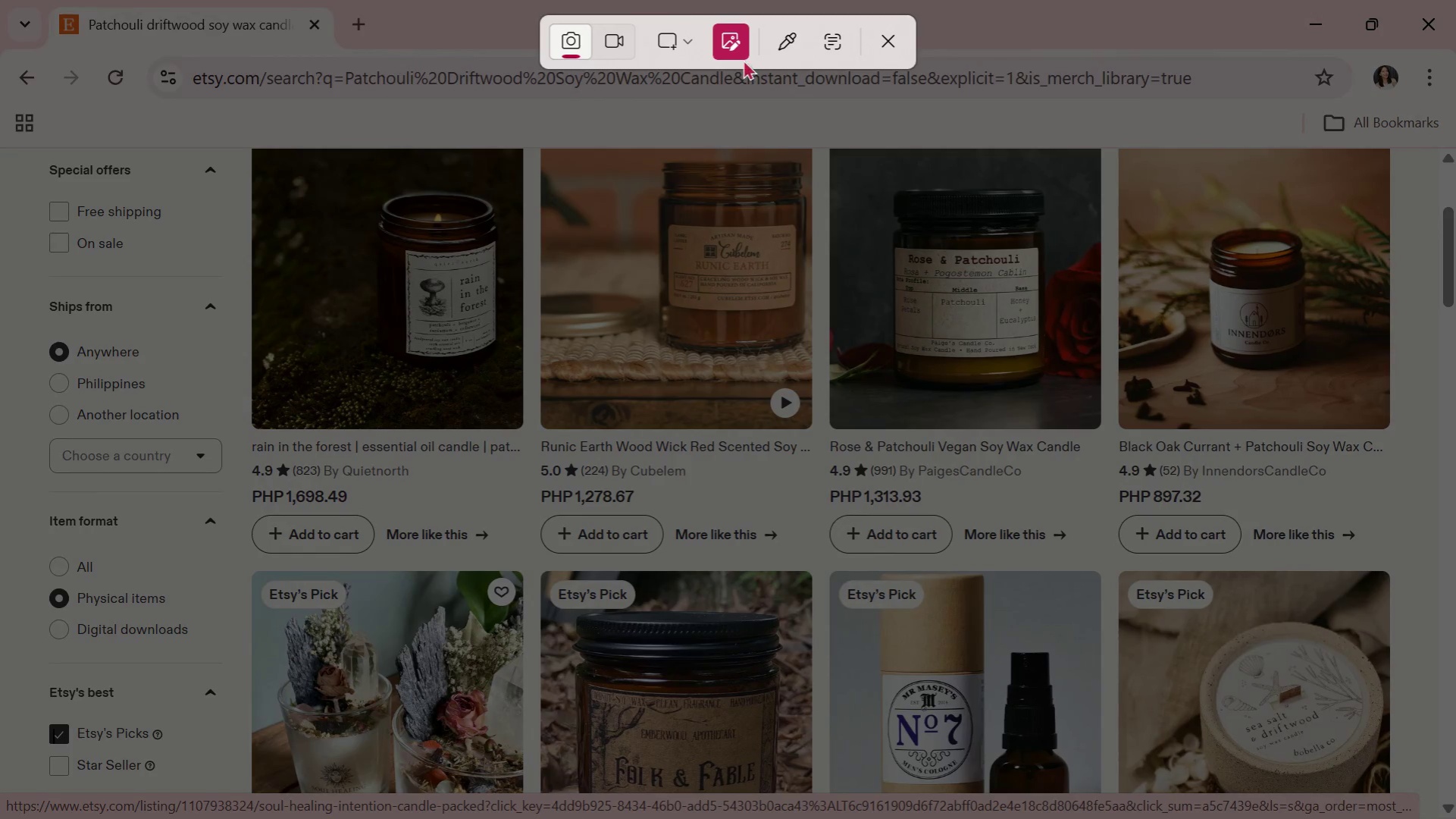 
left_click([689, 35])
 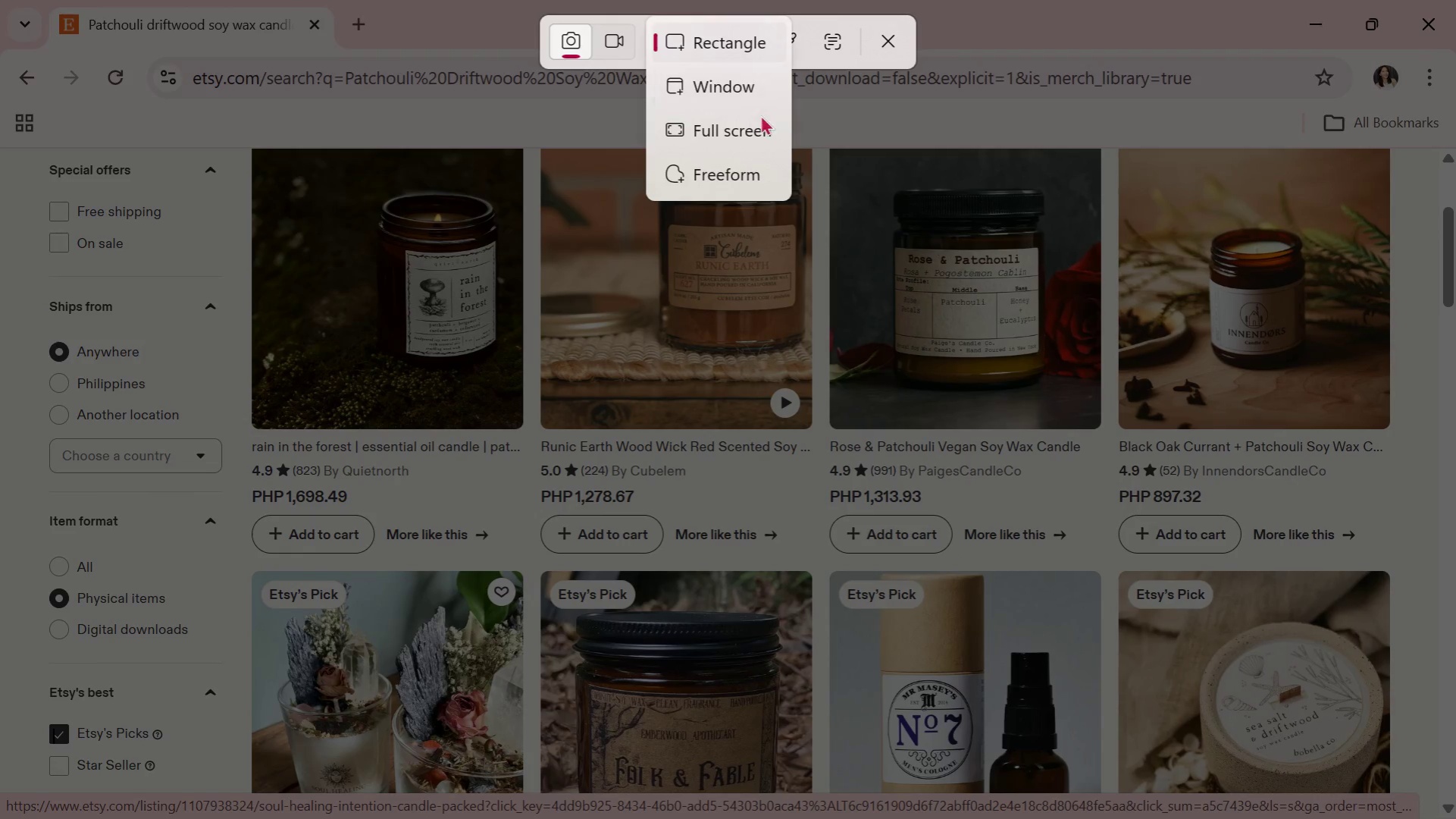 
left_click([747, 121])
 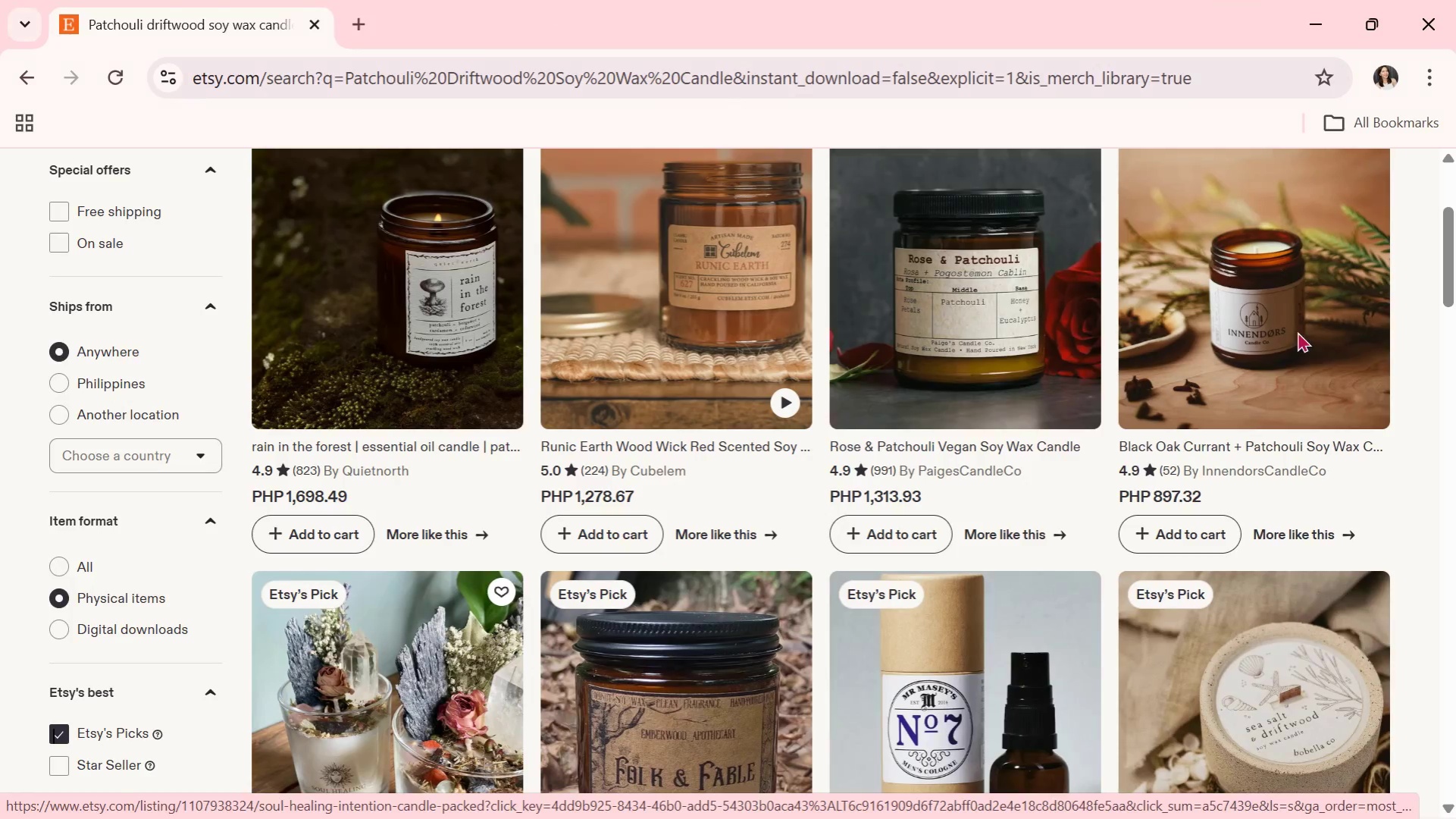 
mouse_move([1291, 353])
 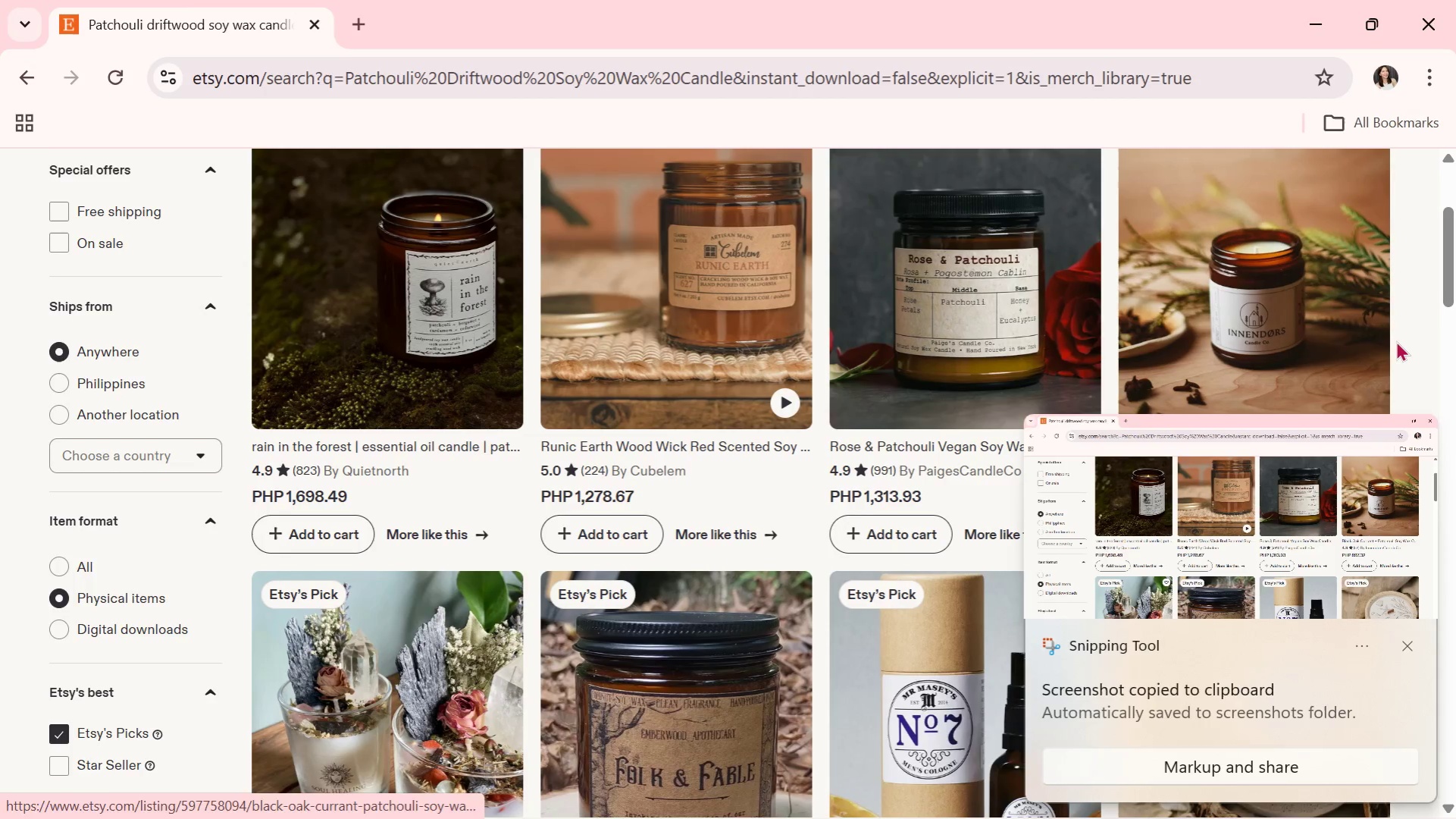 
scroll: coordinate [1393, 340], scroll_direction: up, amount: 2.0
 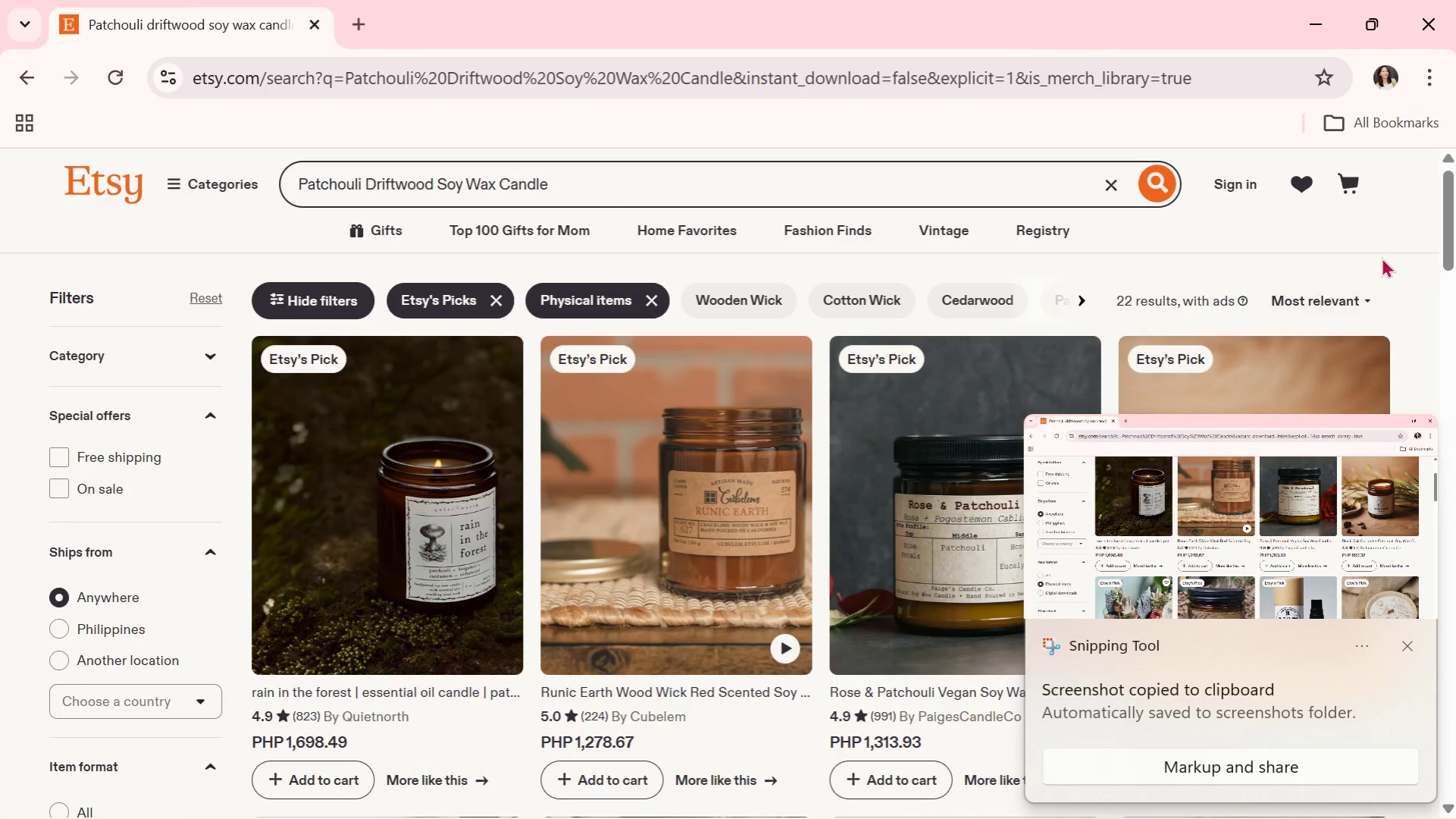 
left_click([1386, 253])
 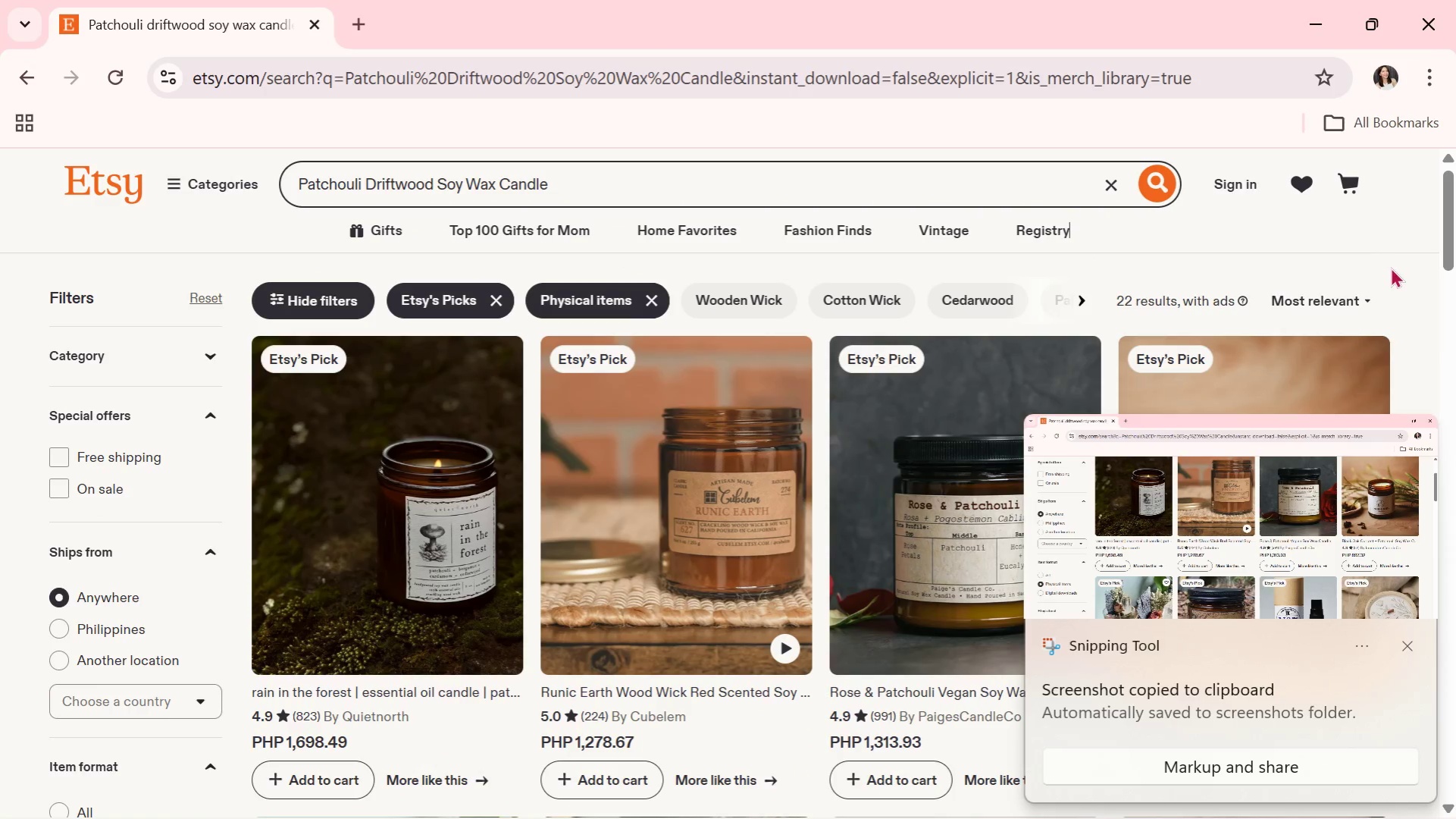 
left_click([1391, 267])
 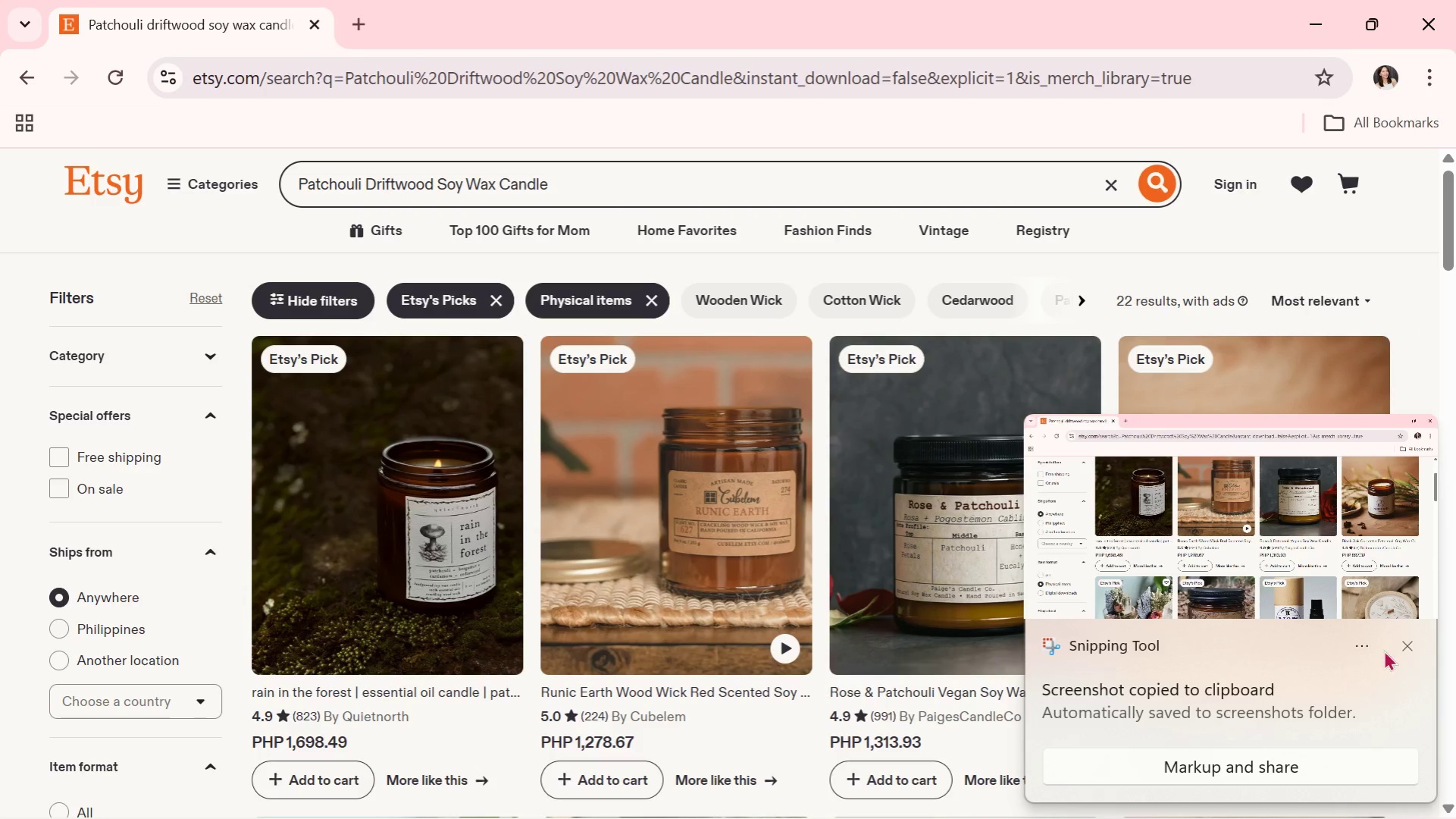 
left_click([1408, 647])
 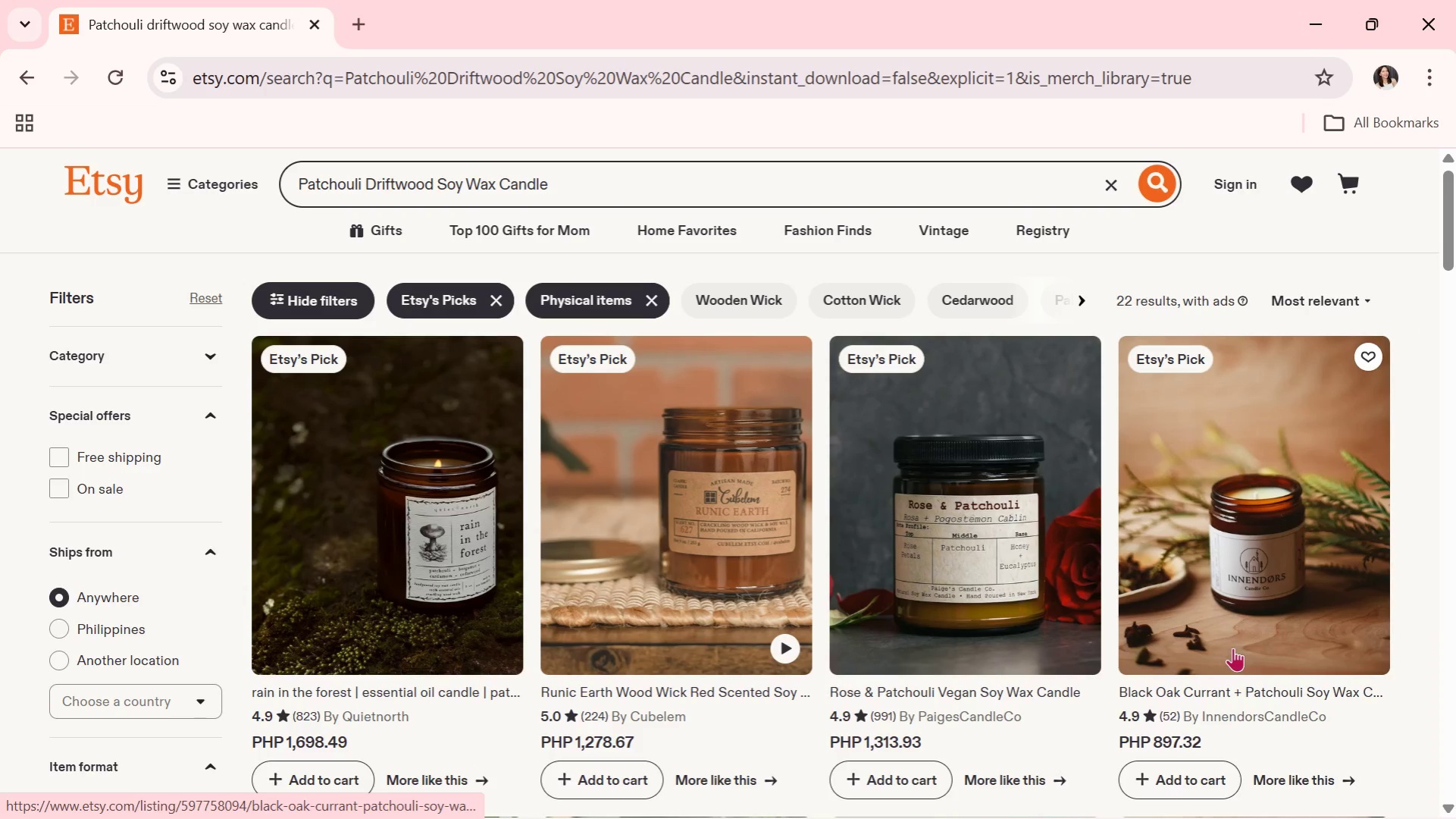 
key(PrintScreen)
 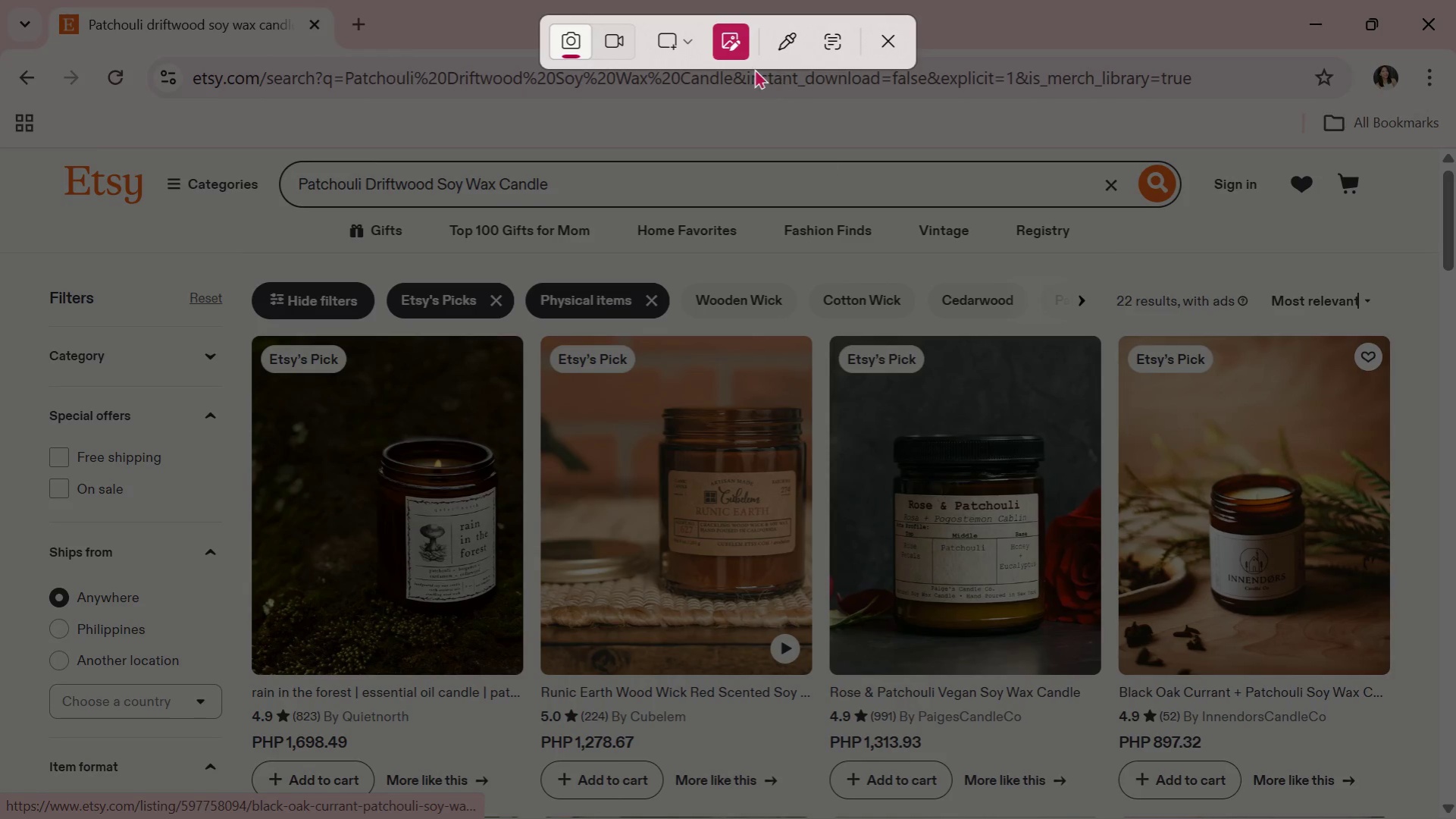 
left_click([688, 54])
 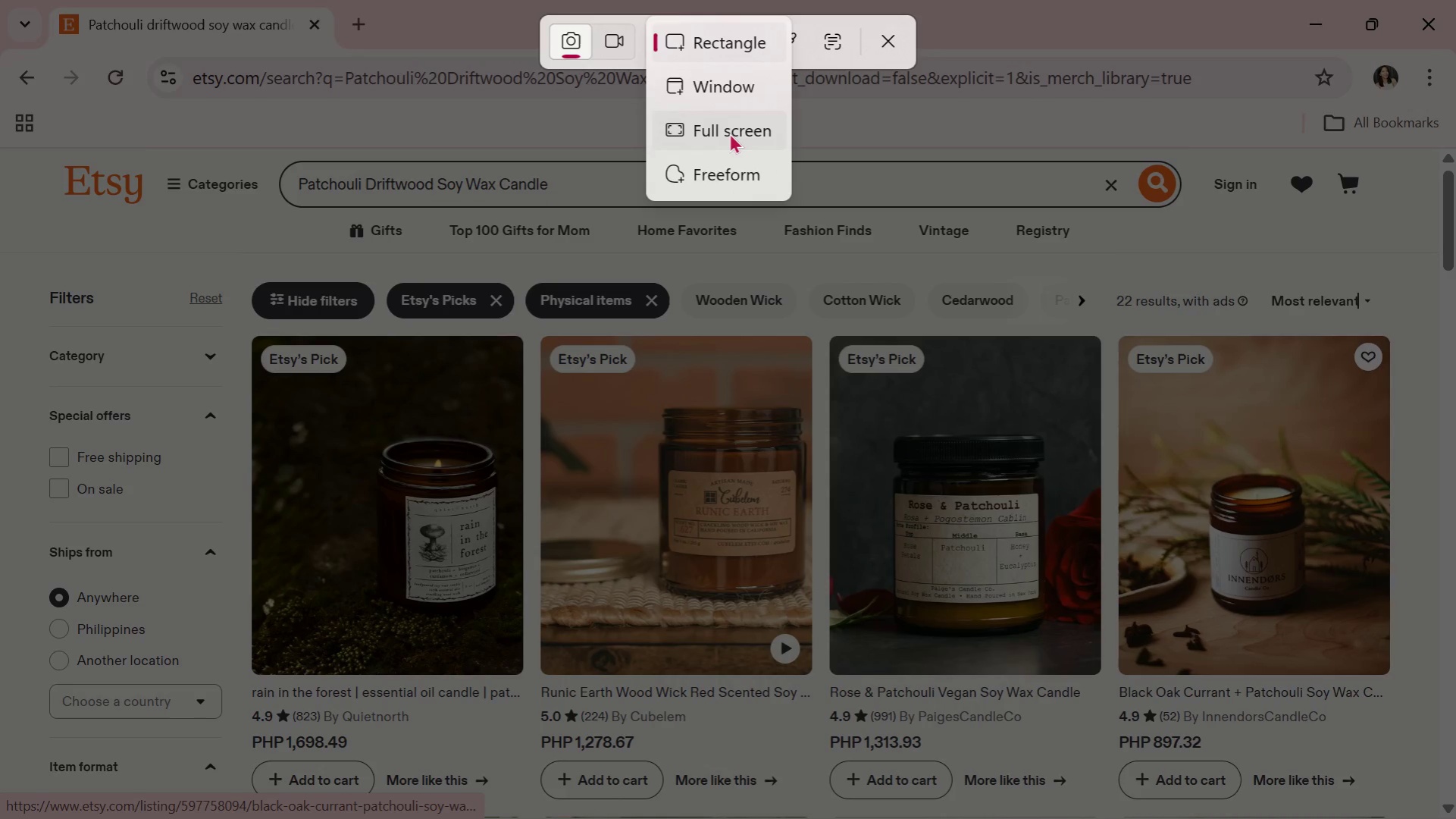 
left_click([729, 133])
 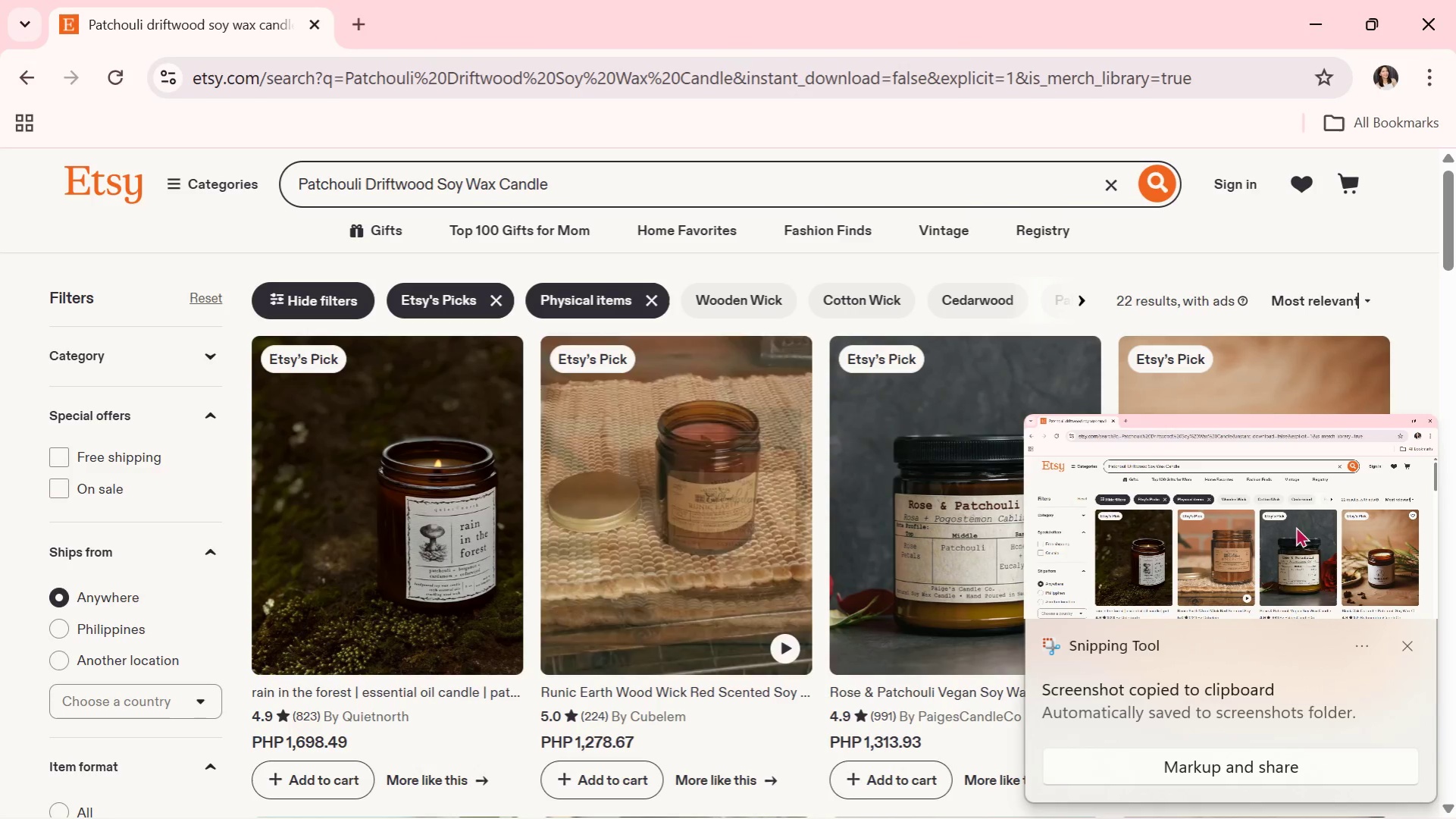 
left_click([1408, 651])
 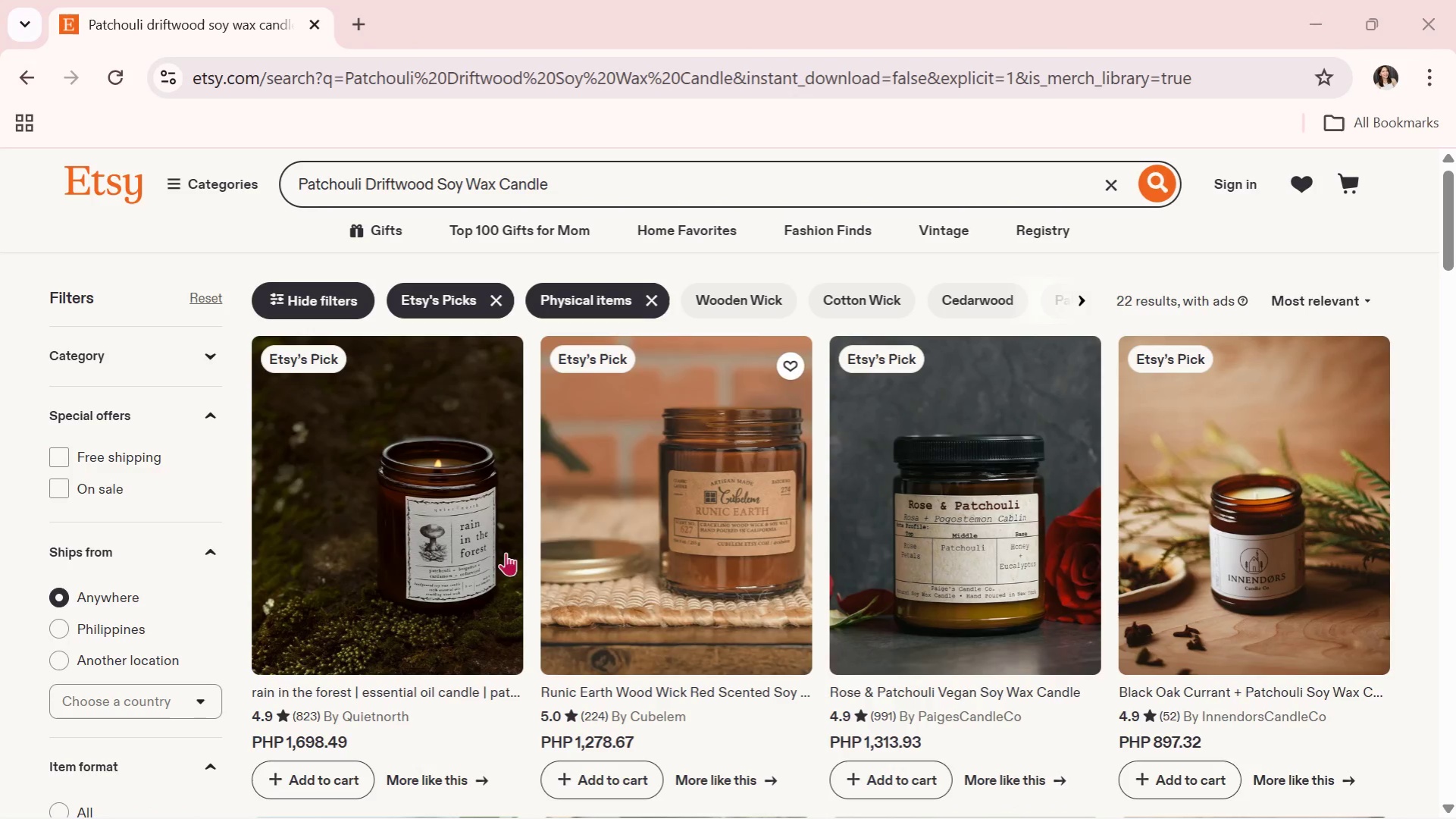 
key(Alt+Tab)
 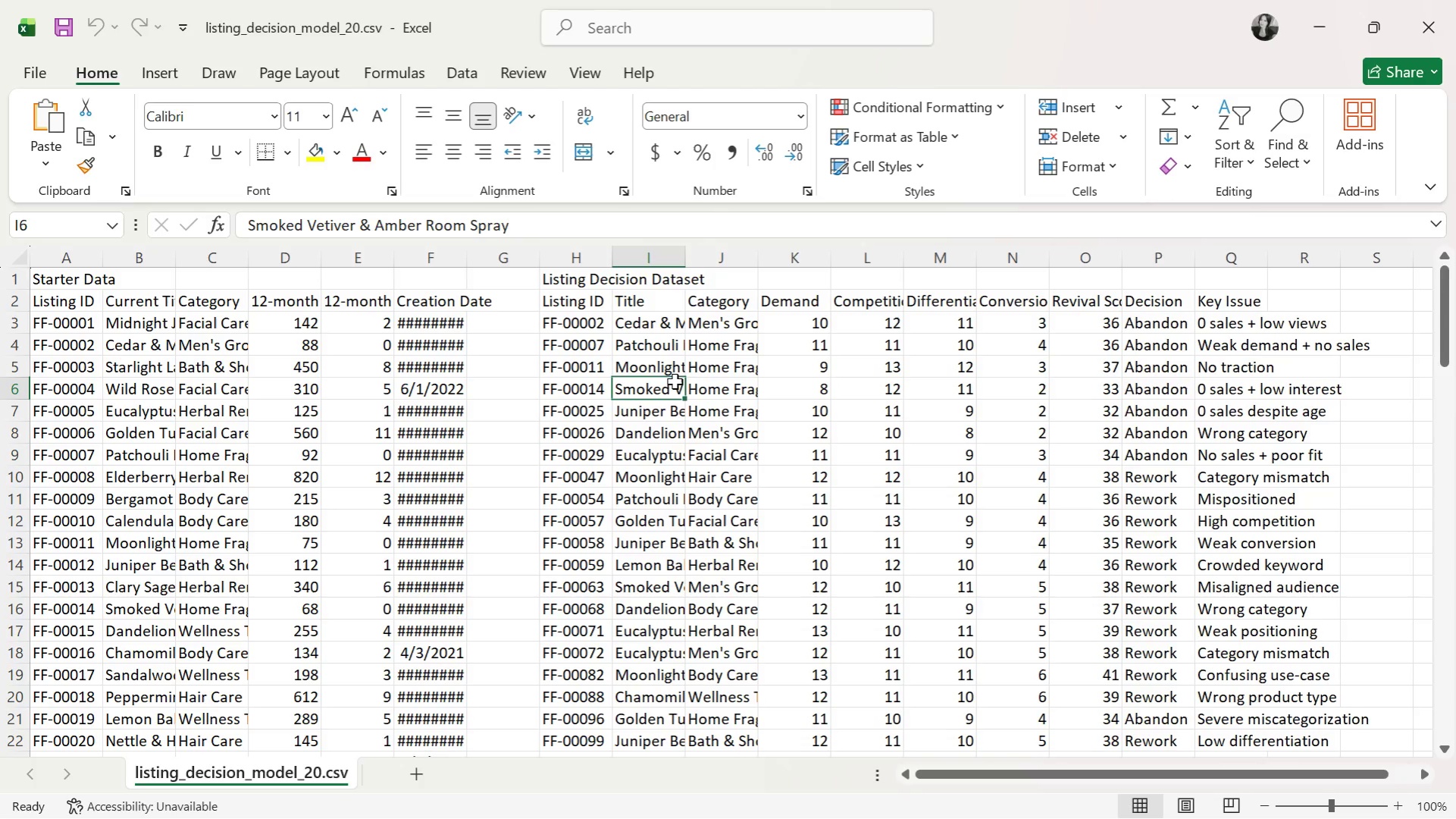 
double_click([672, 372])
 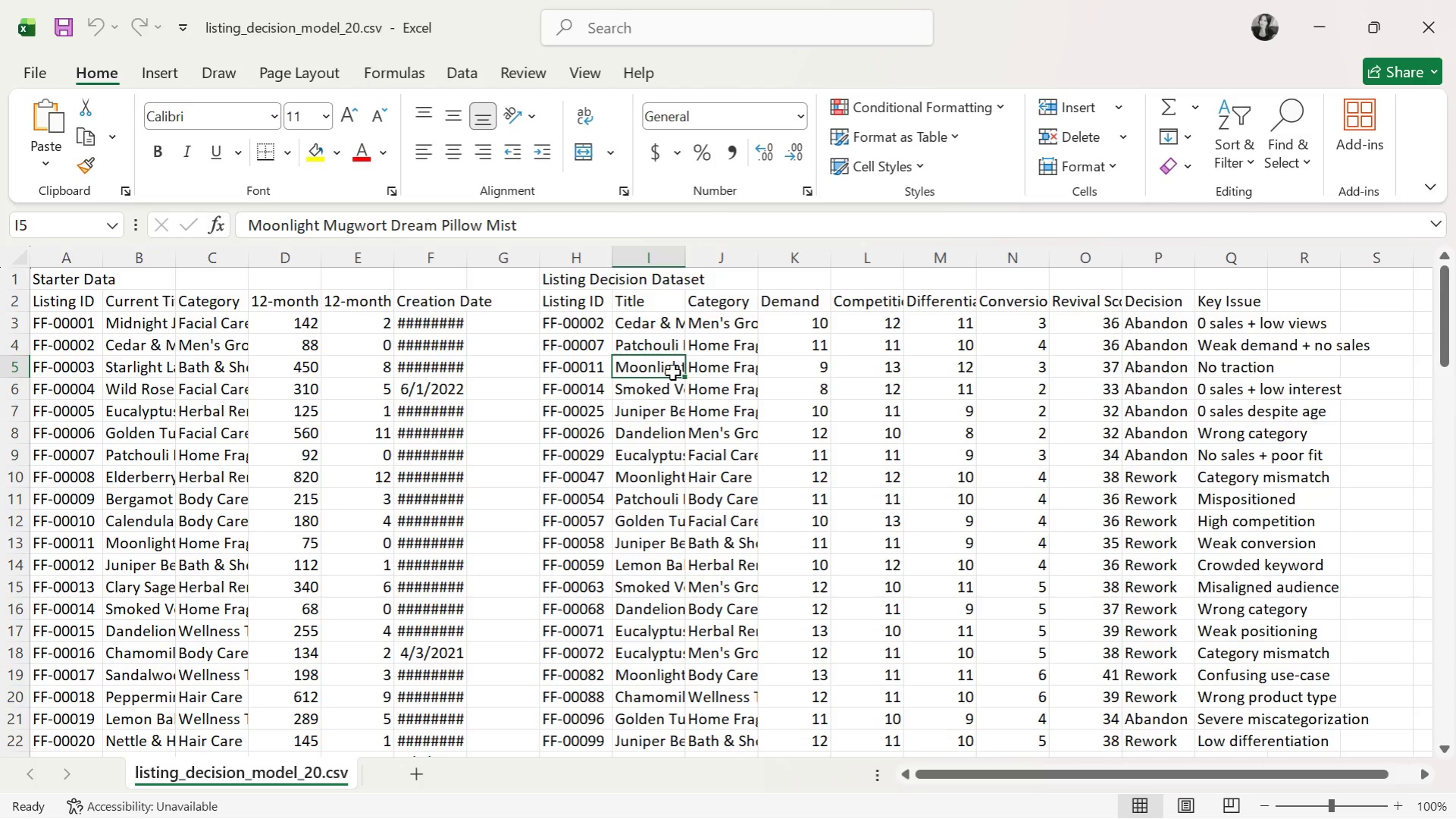 
key(Control+C)
 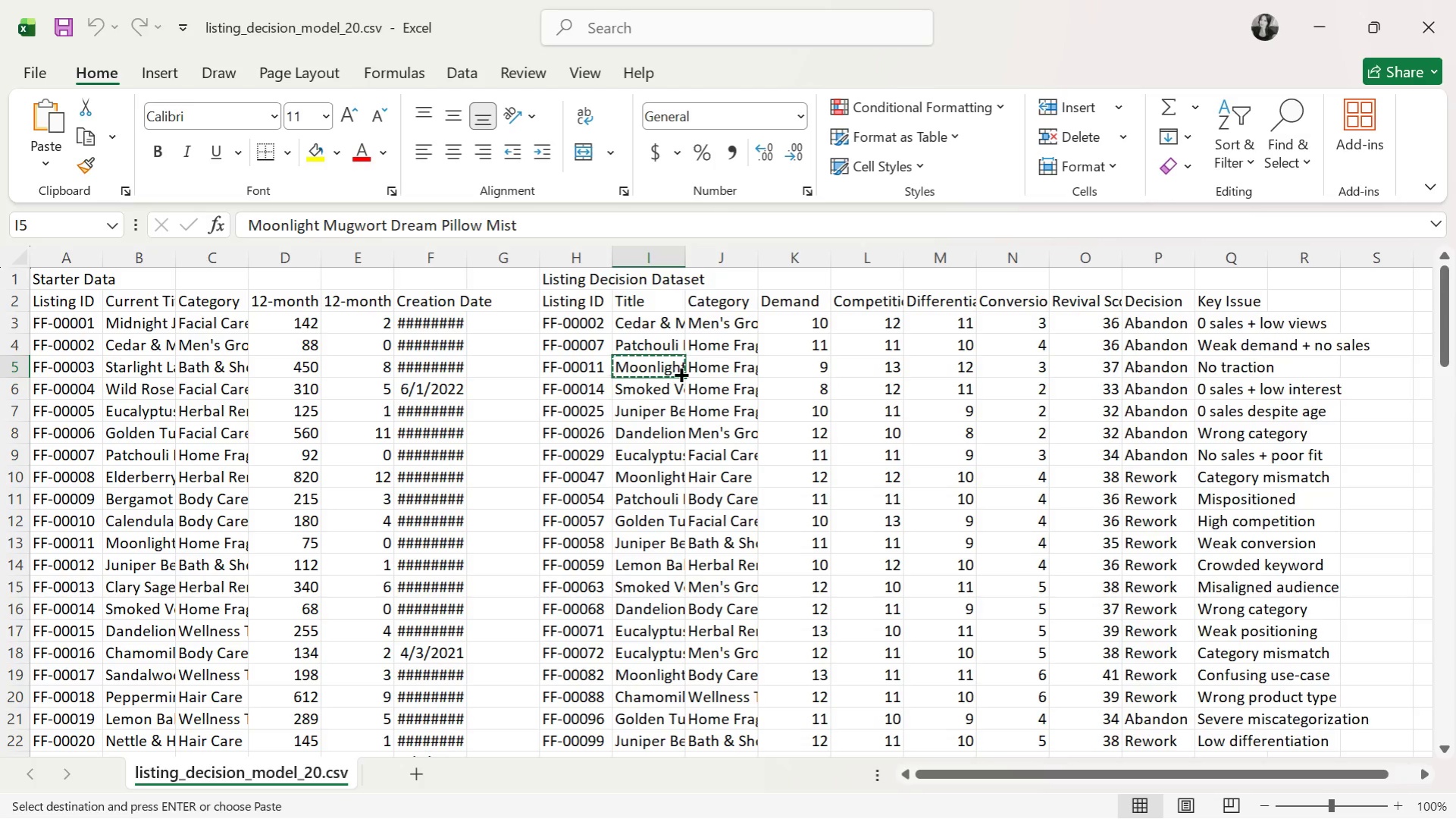 
key(Alt+AltLeft)
 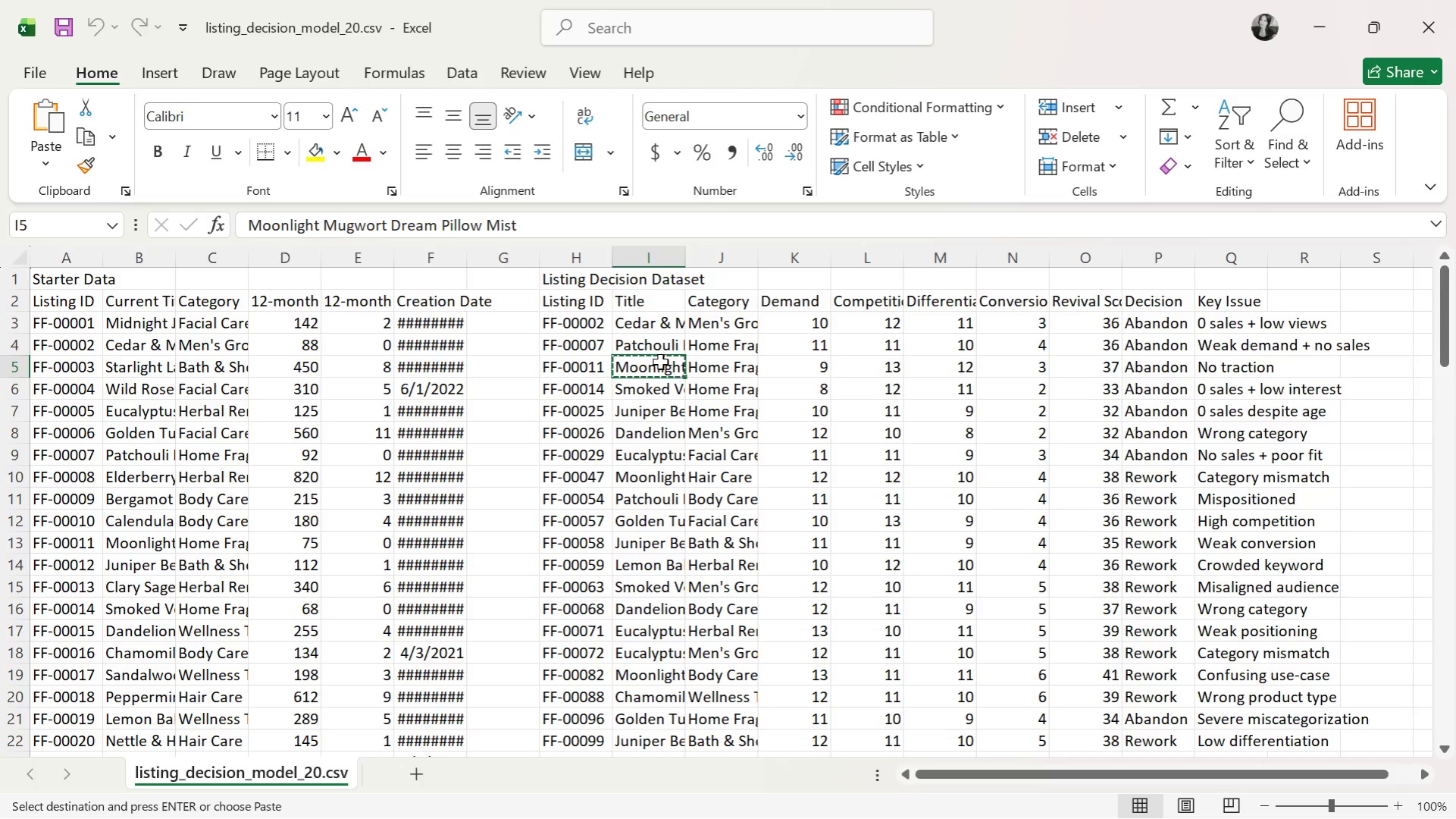 
key(Alt+Tab)
 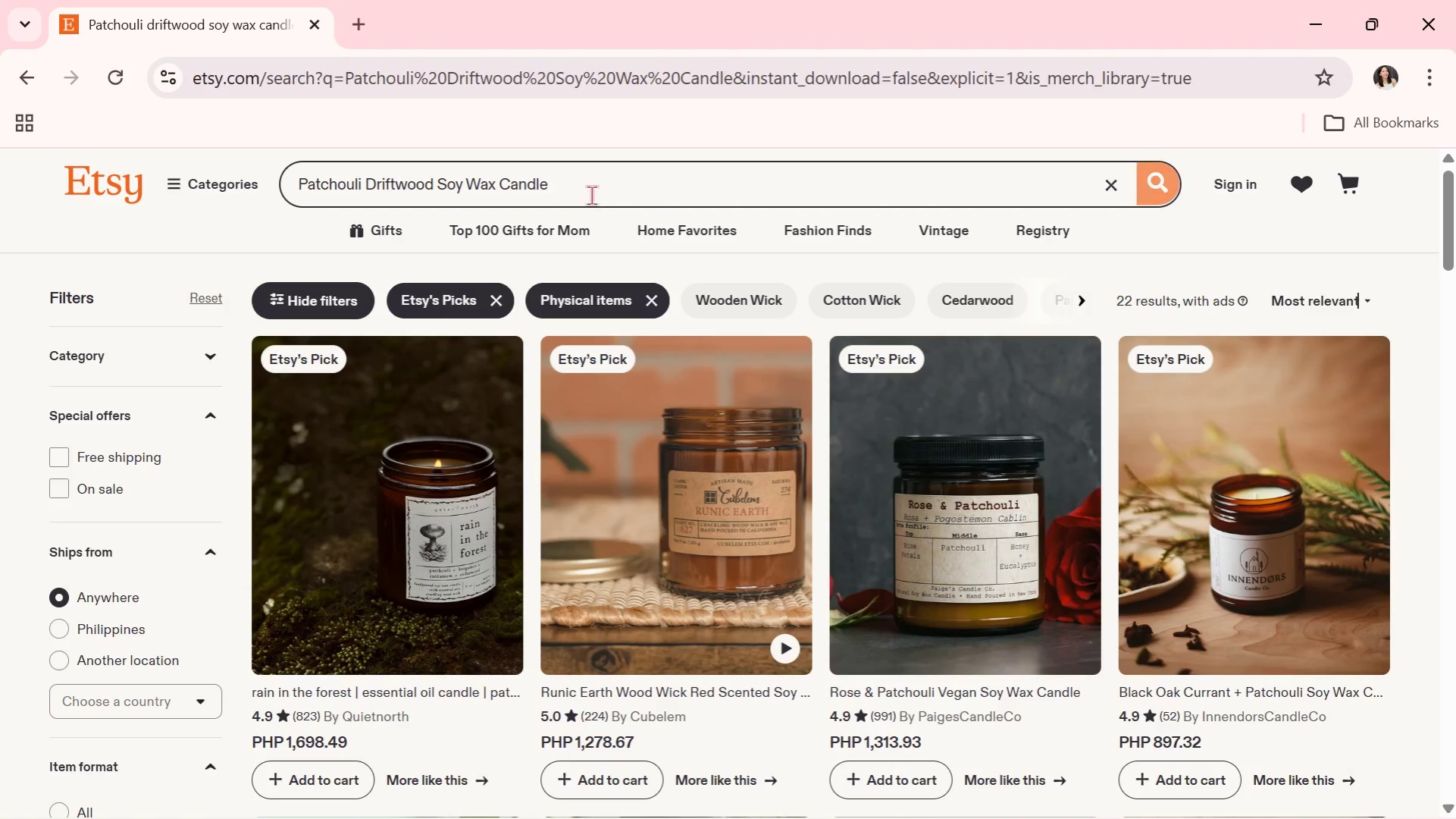 
left_click_drag(start_coordinate=[594, 190], to_coordinate=[141, 185])
 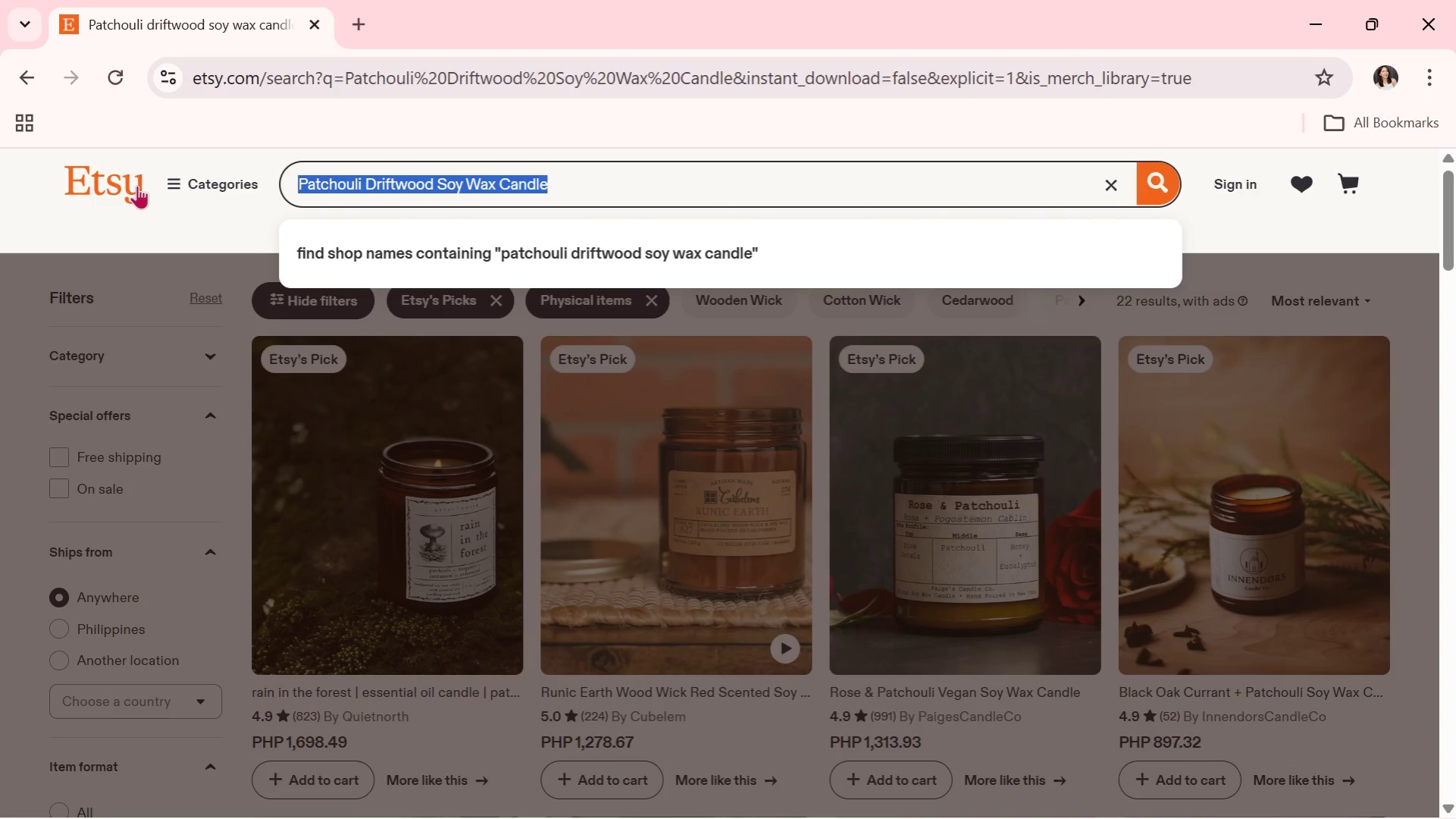 
key(Control+ControlLeft)
 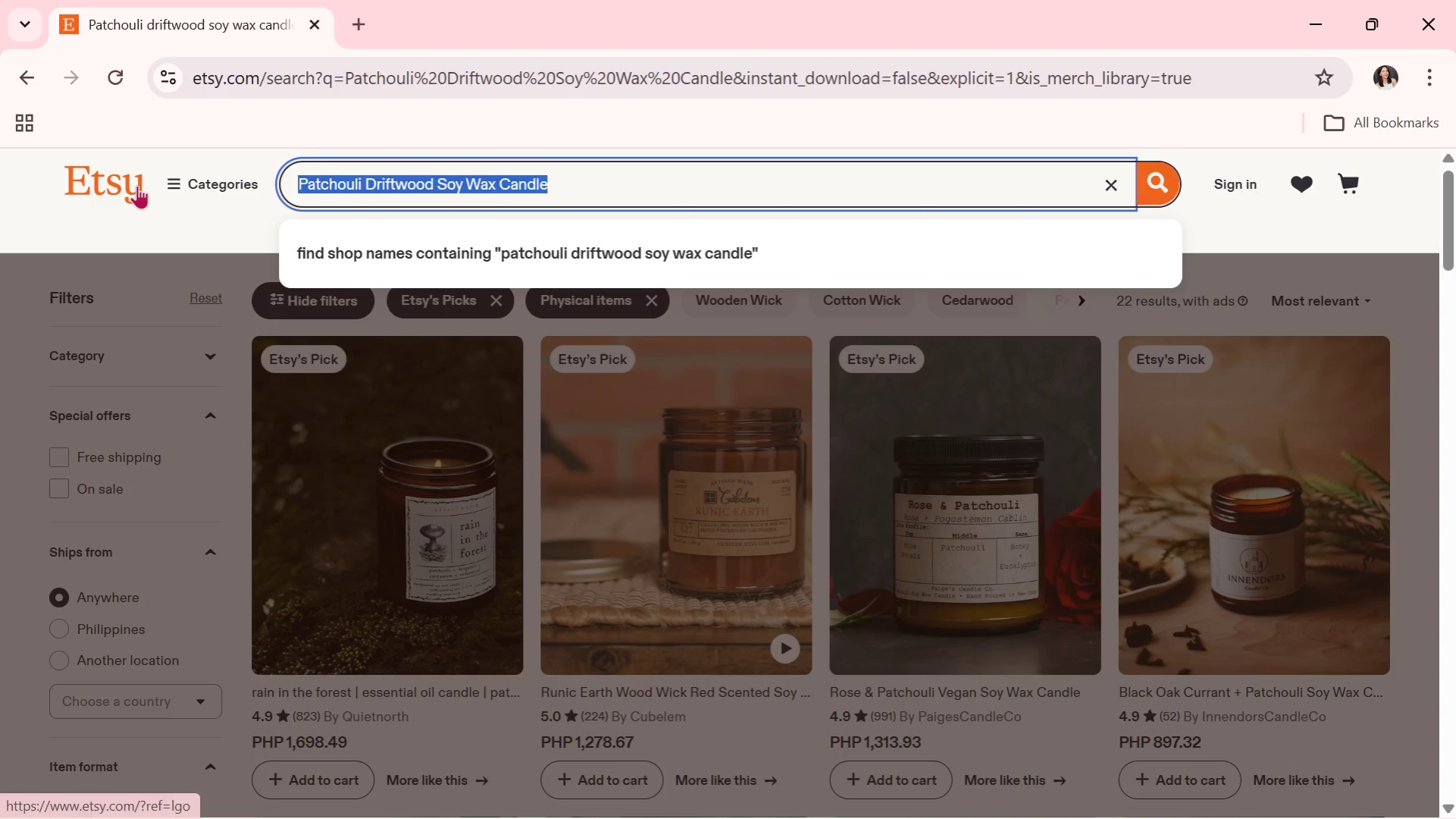 
key(Control+V)
 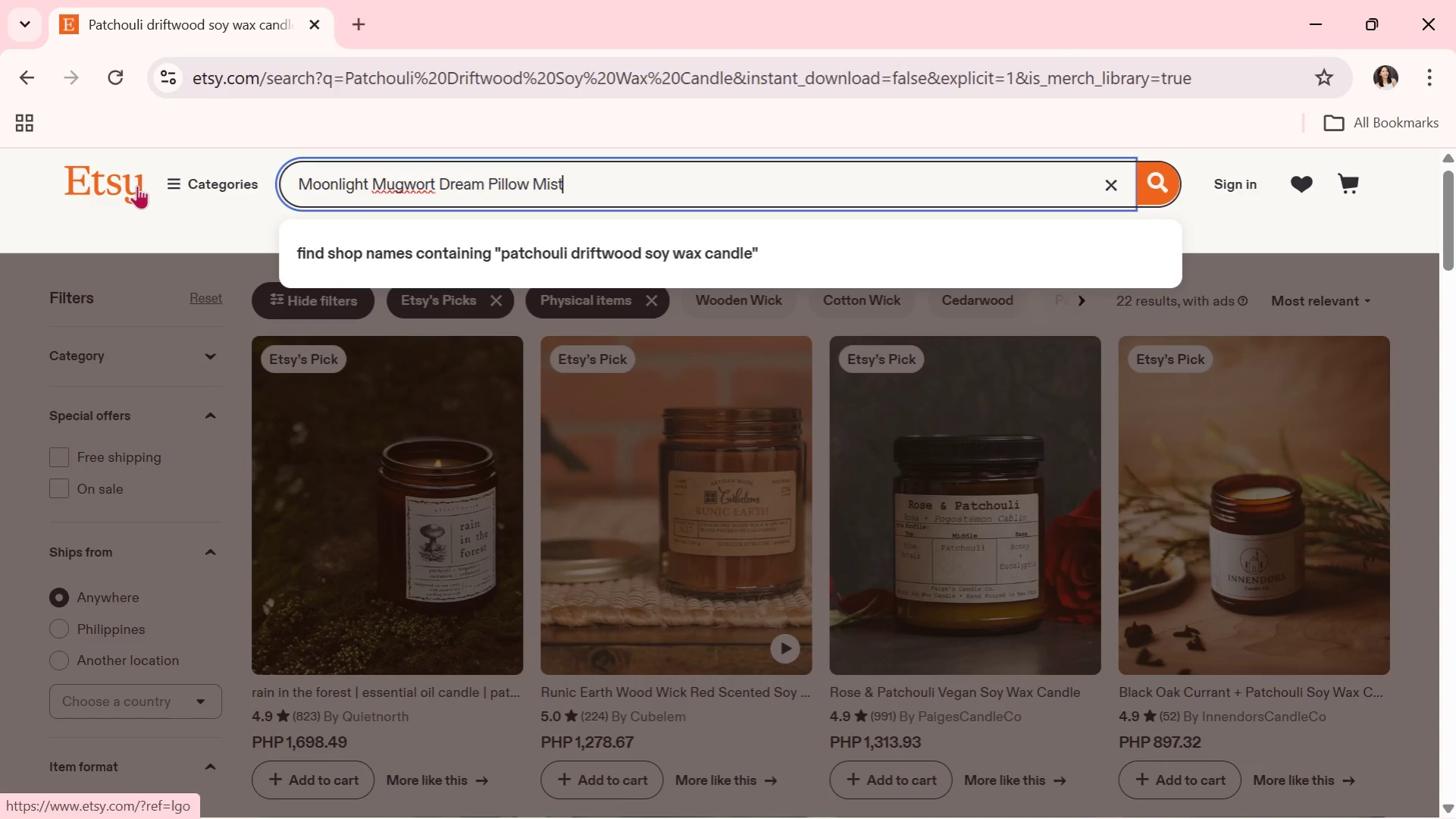 
key(Enter)
 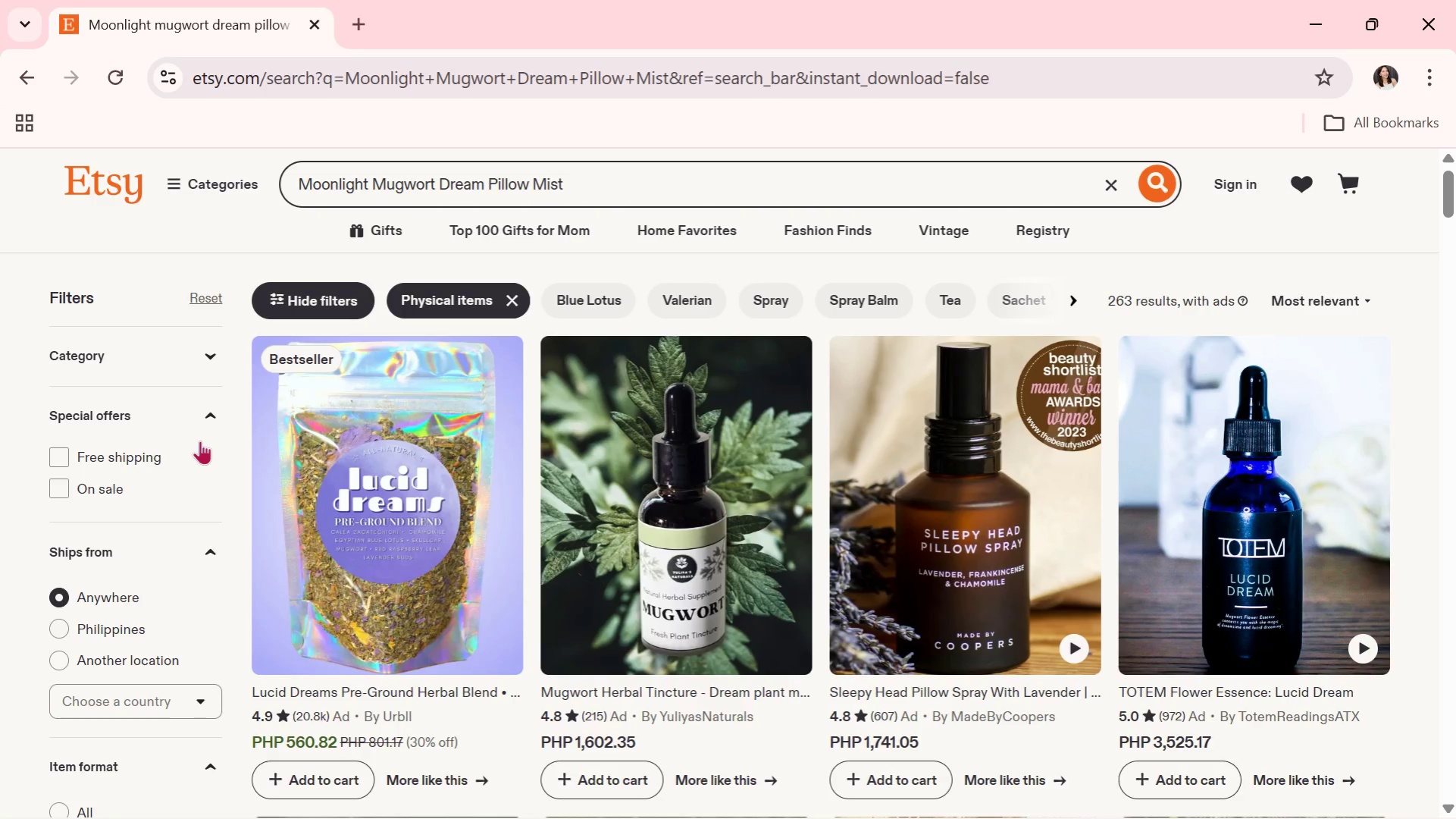 
scroll: coordinate [68, 567], scroll_direction: down, amount: 2.0
 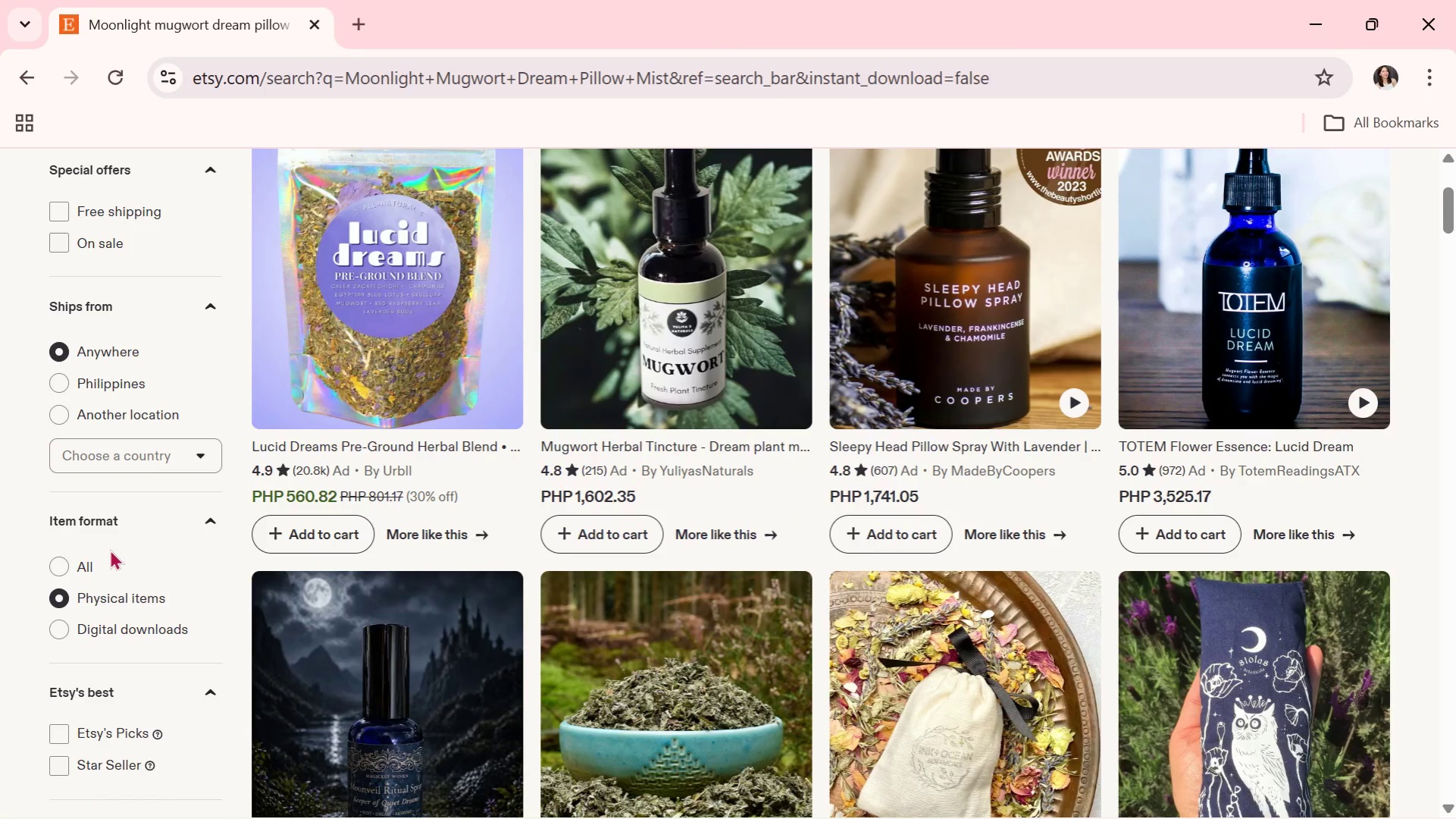 
scroll: coordinate [114, 551], scroll_direction: up, amount: 2.0
 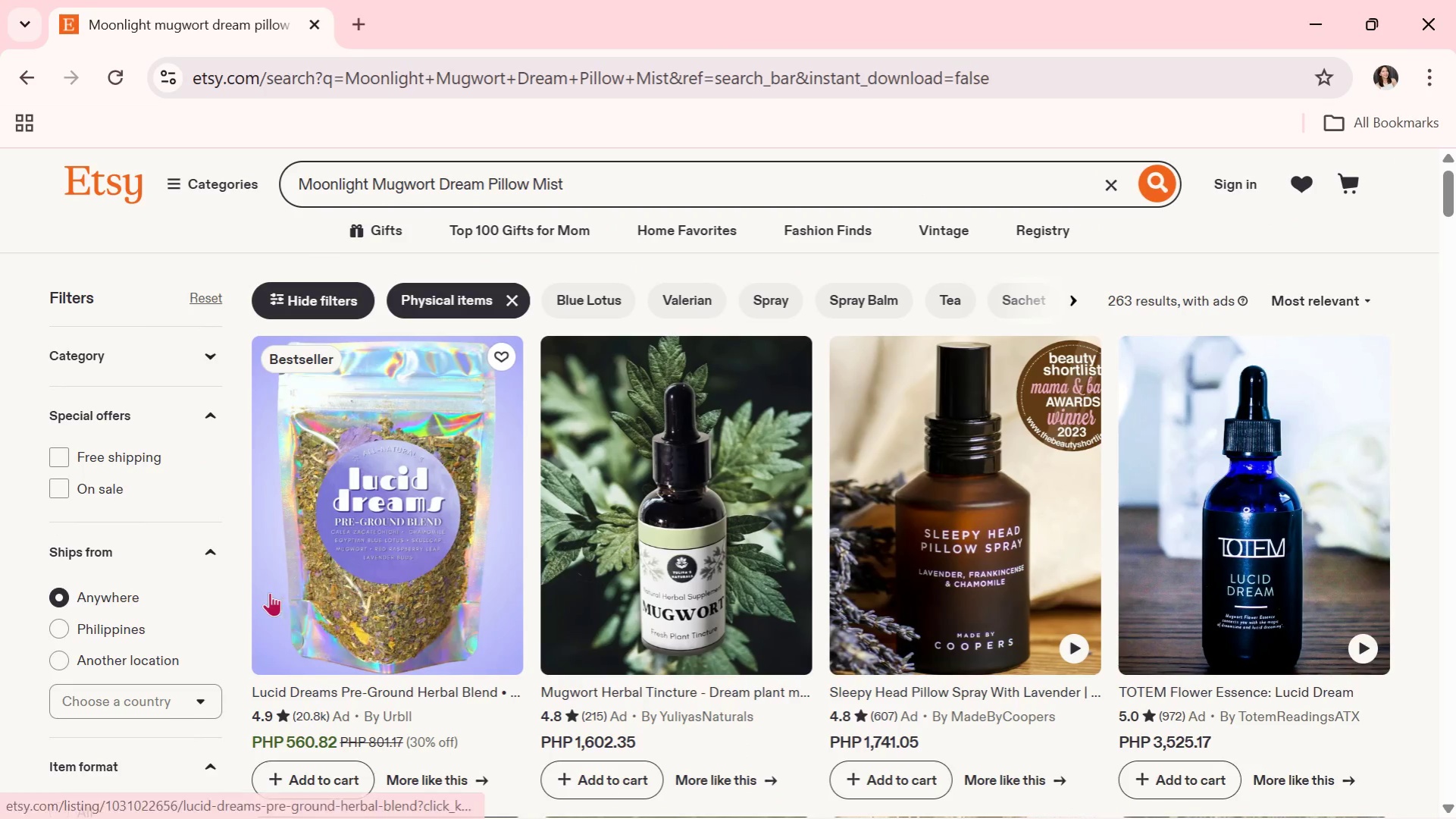 
scroll: coordinate [170, 645], scroll_direction: down, amount: 9.0
 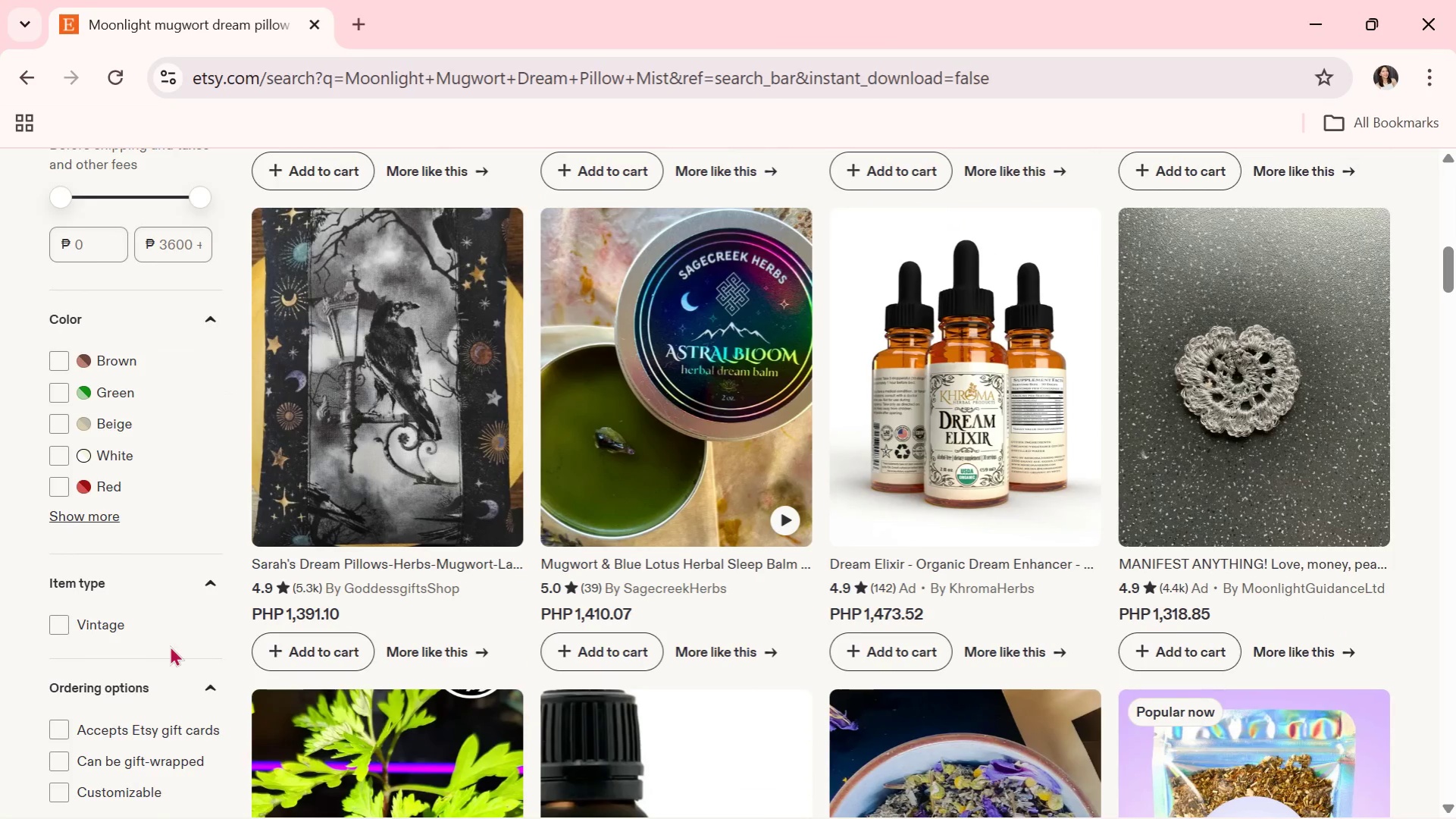 
scroll: coordinate [170, 647], scroll_direction: down, amount: 2.0
 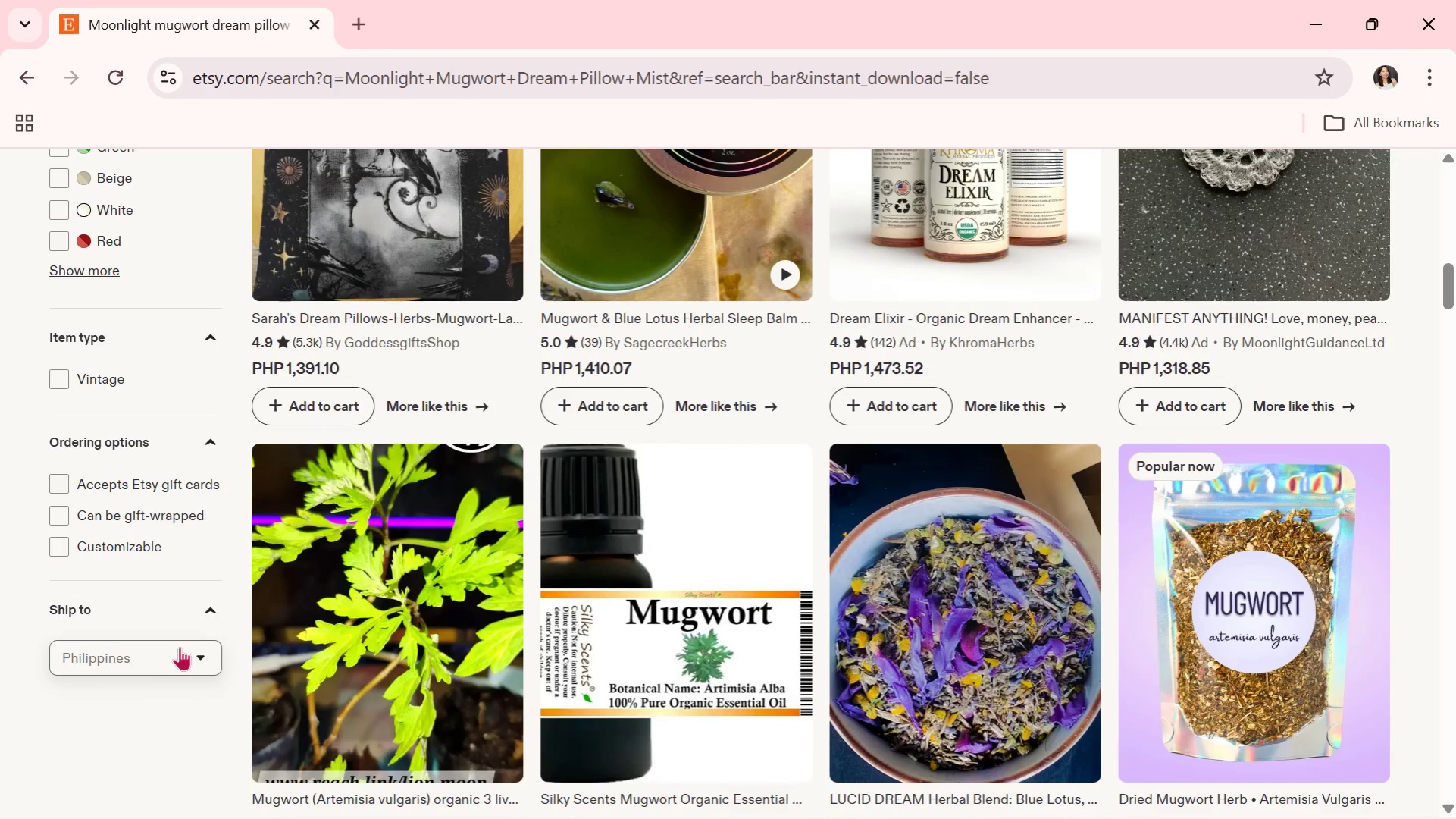 
scroll: coordinate [186, 635], scroll_direction: up, amount: 15.0
 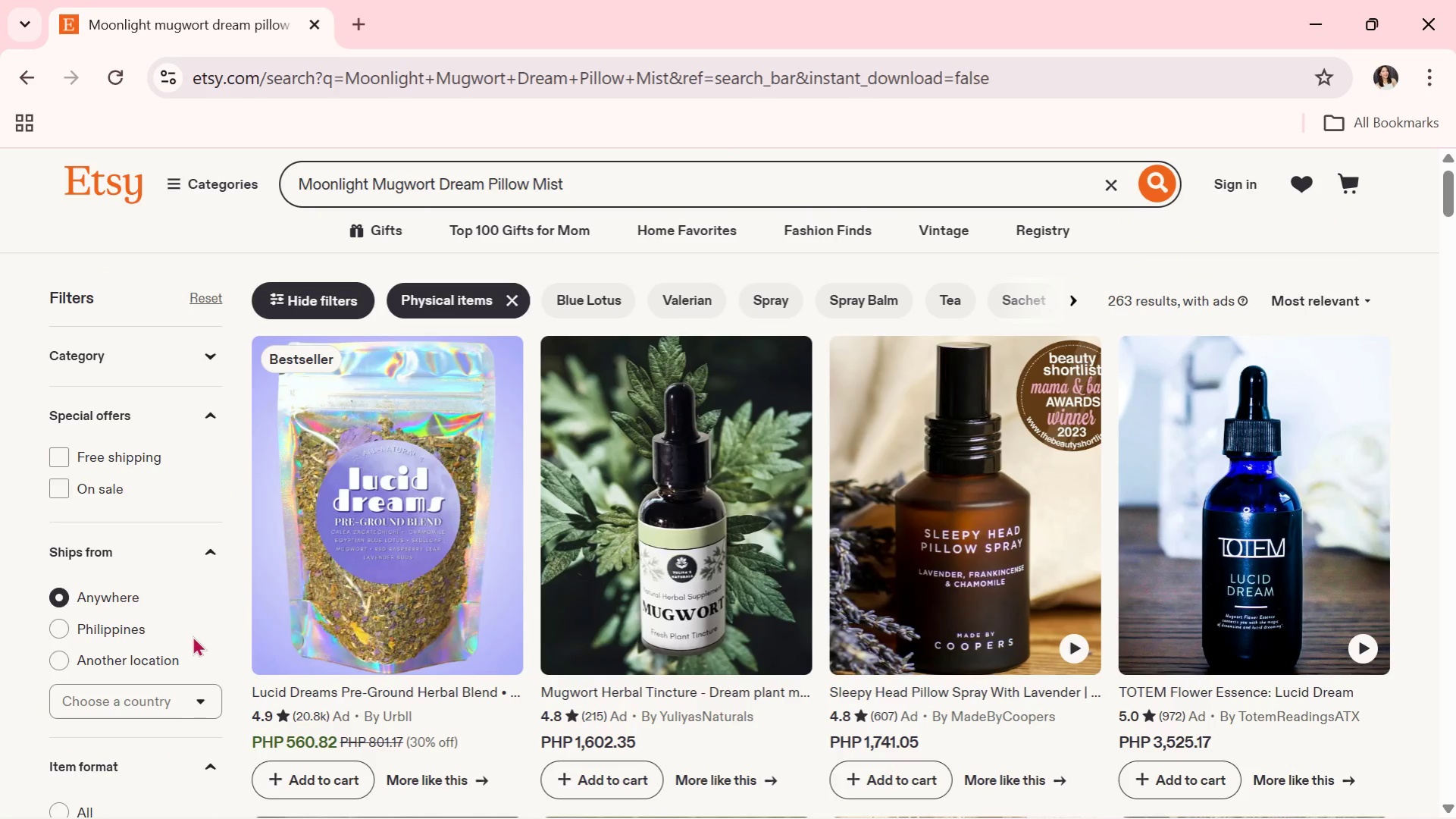 
scroll: coordinate [111, 682], scroll_direction: down, amount: 3.0
 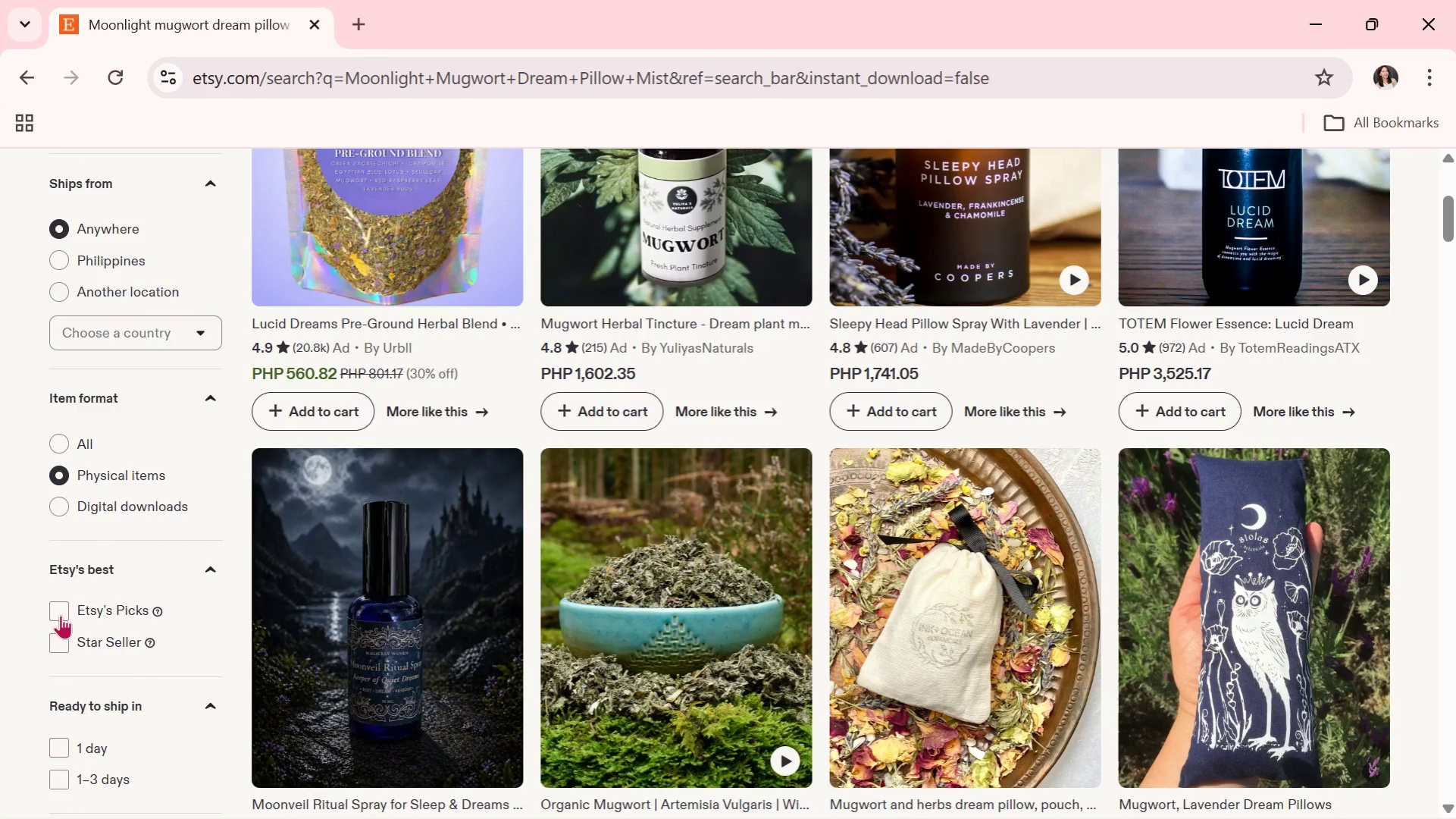 
left_click([60, 608])
 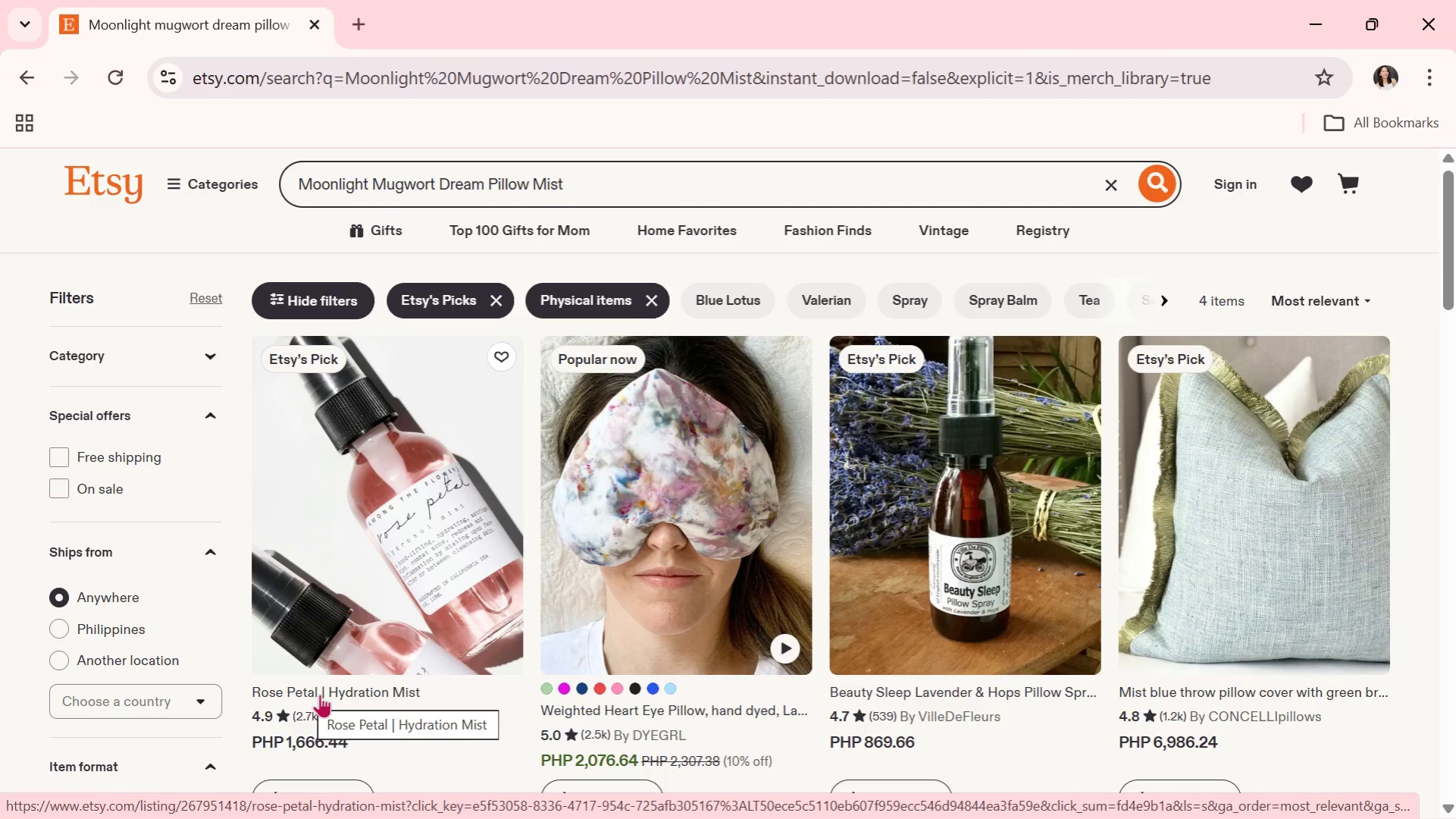 
scroll: coordinate [320, 694], scroll_direction: down, amount: 3.0
 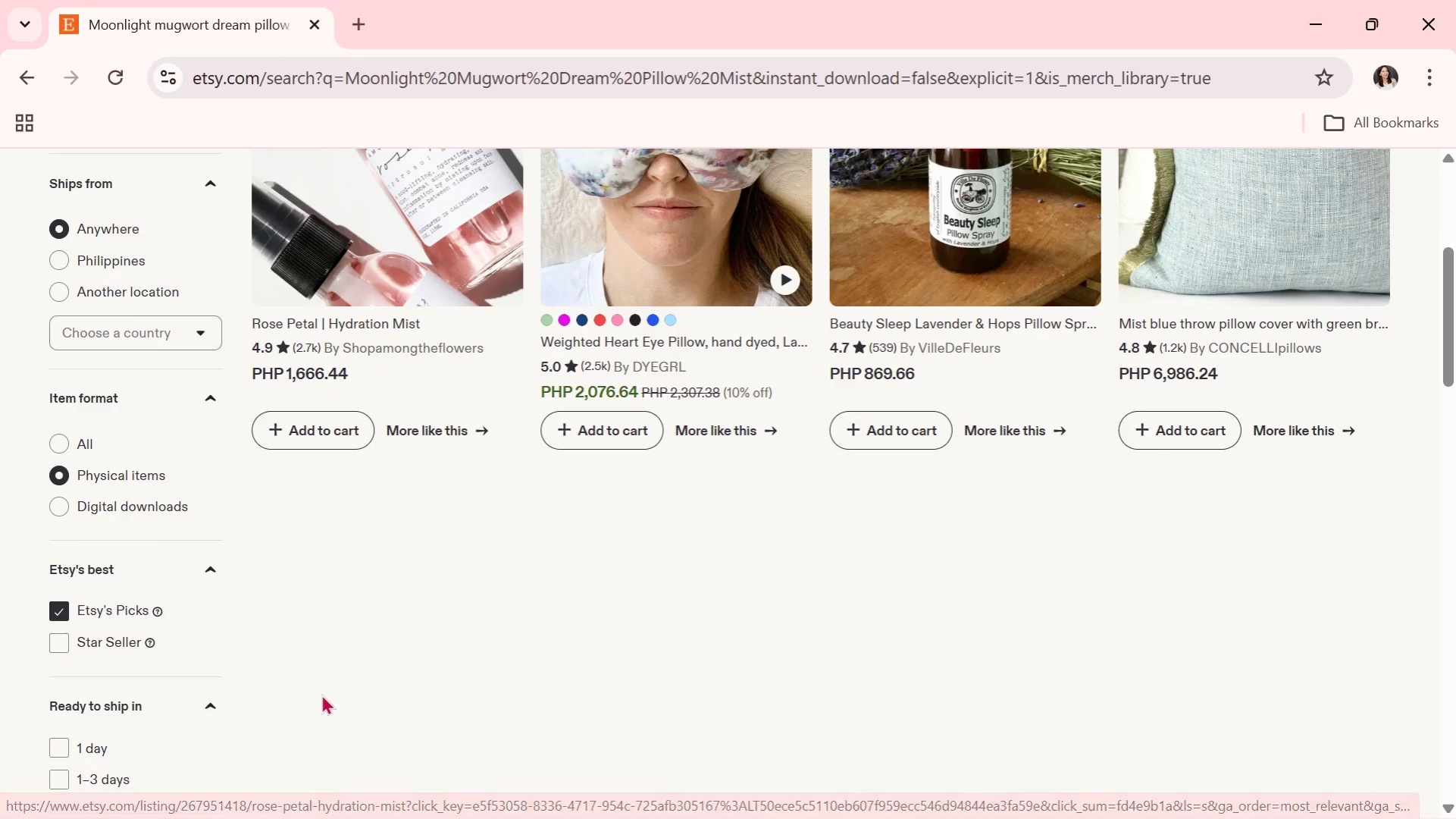 
scroll: coordinate [418, 659], scroll_direction: up, amount: 4.0
 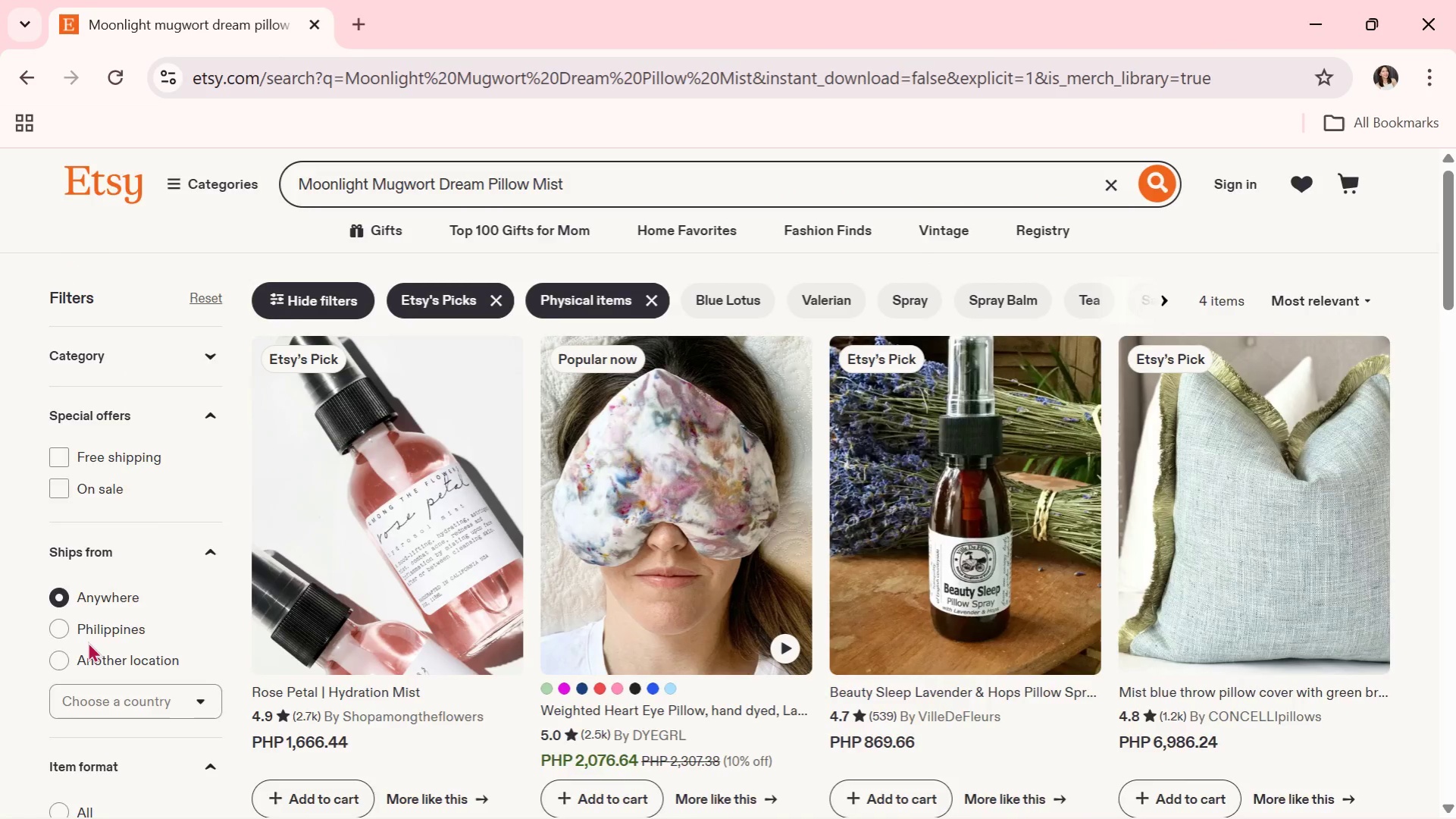 
scroll: coordinate [87, 645], scroll_direction: down, amount: 3.0
 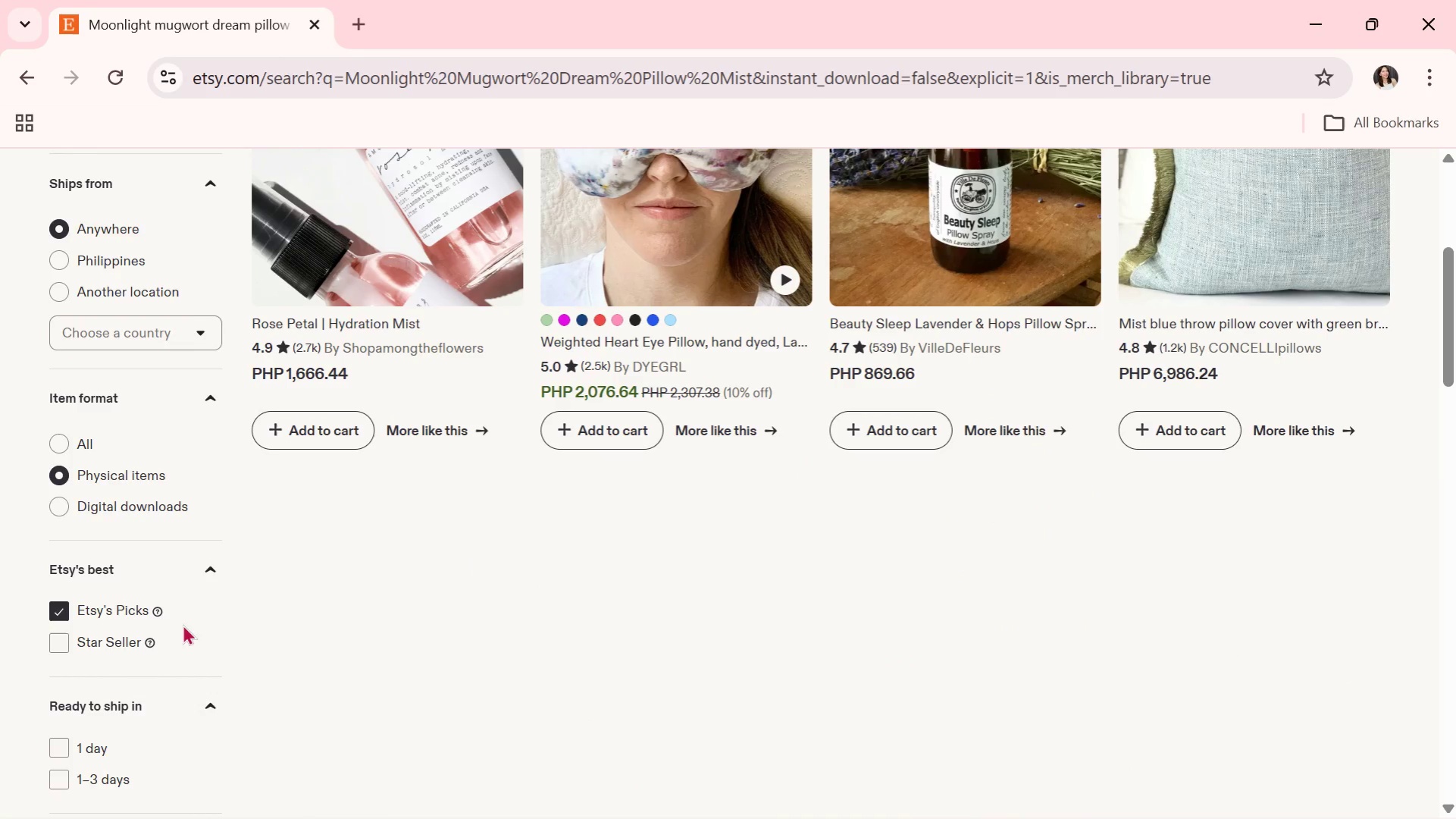 
scroll: coordinate [479, 606], scroll_direction: up, amount: 10.0
 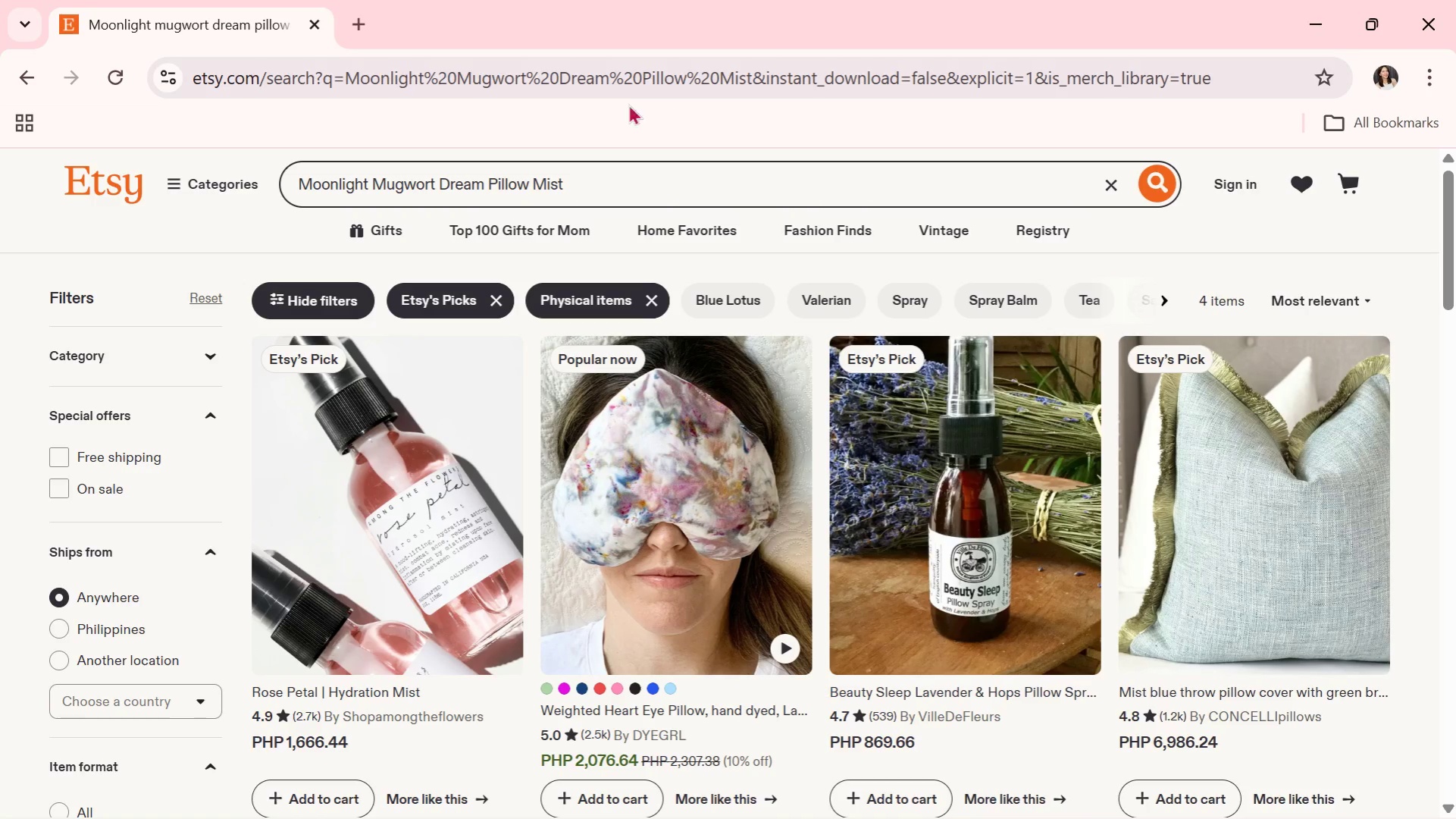 
wait(7.65)
 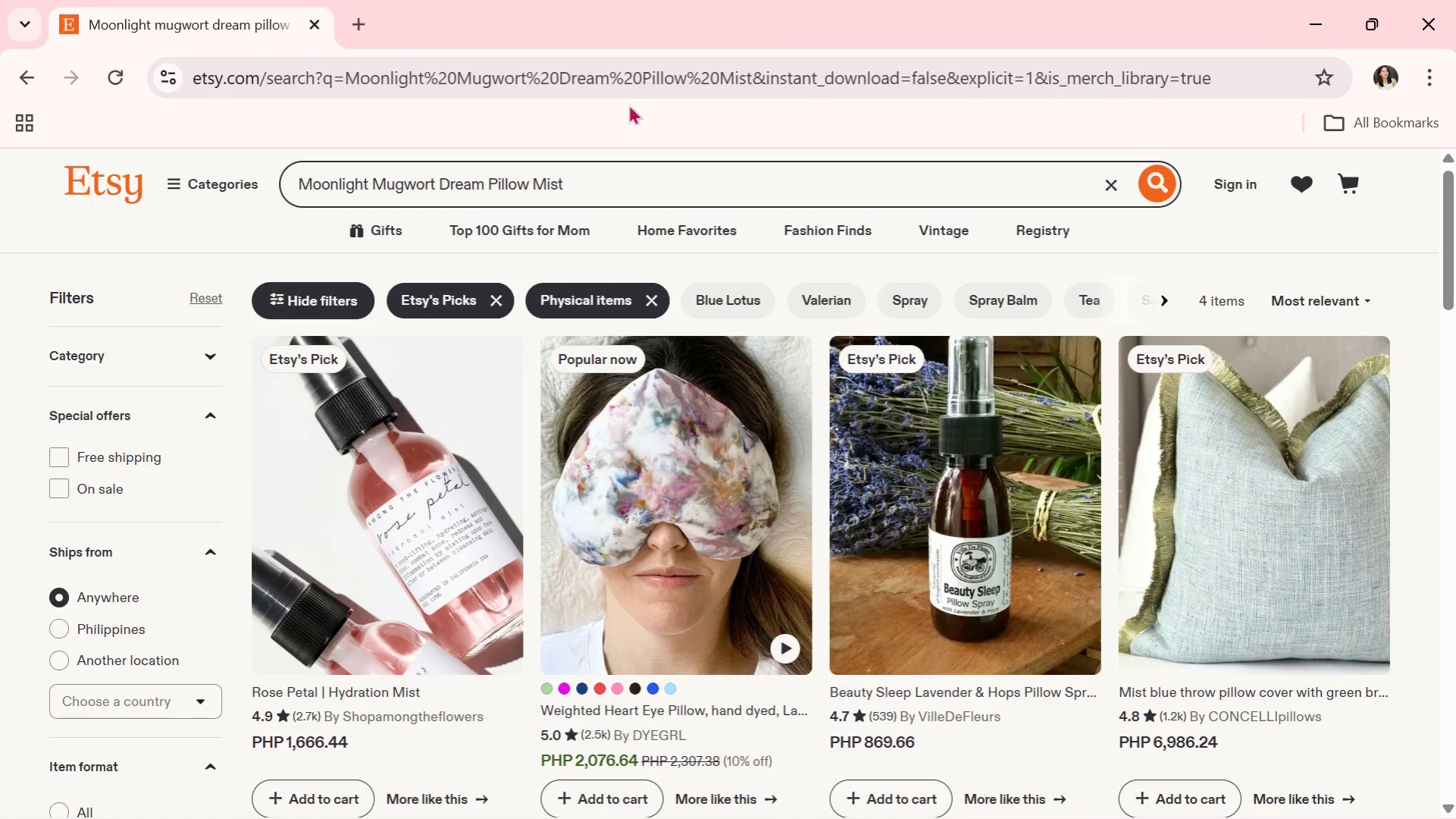 
scroll: coordinate [300, 521], scroll_direction: down, amount: 2.0
 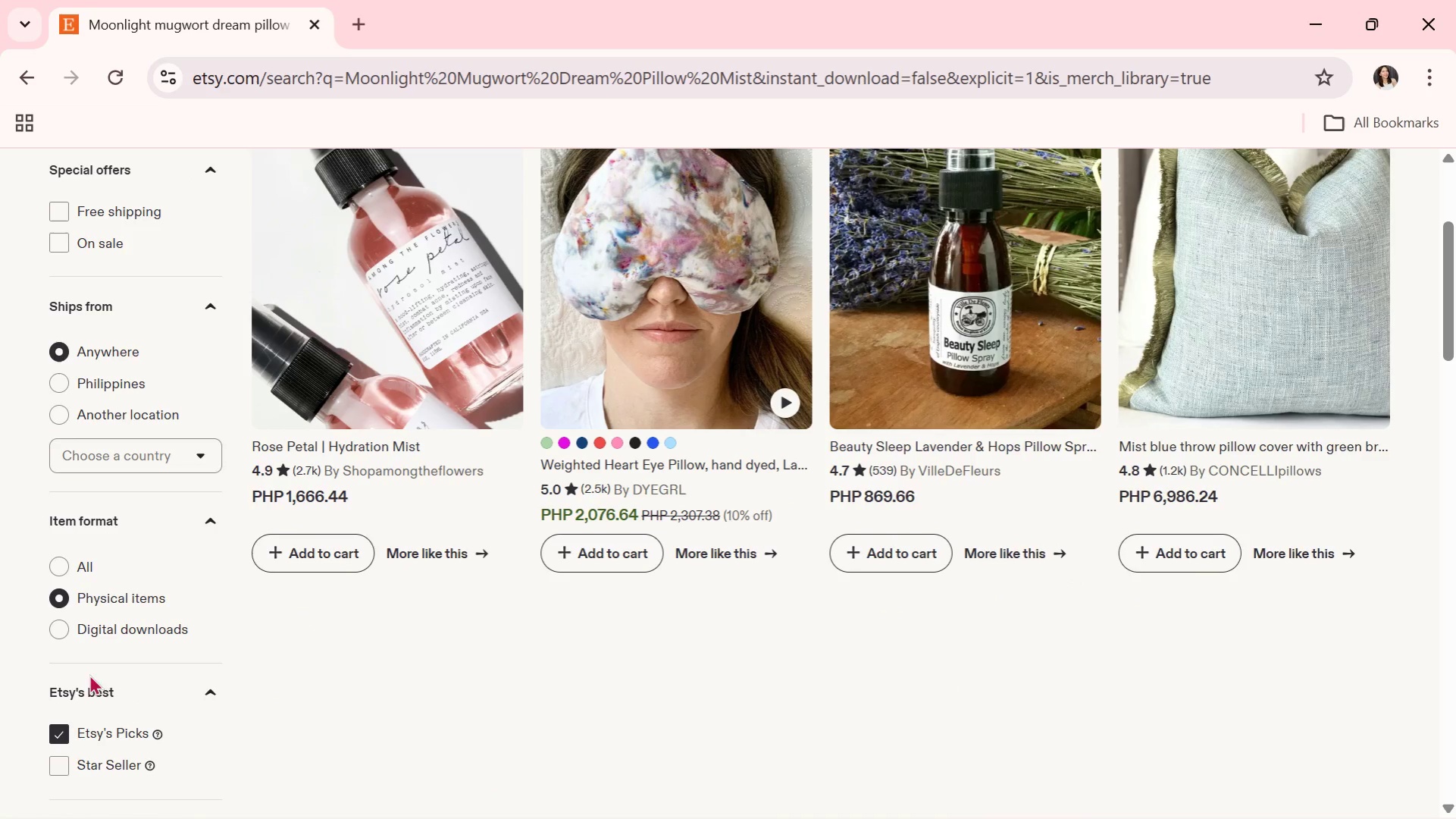 
left_click([69, 733])
 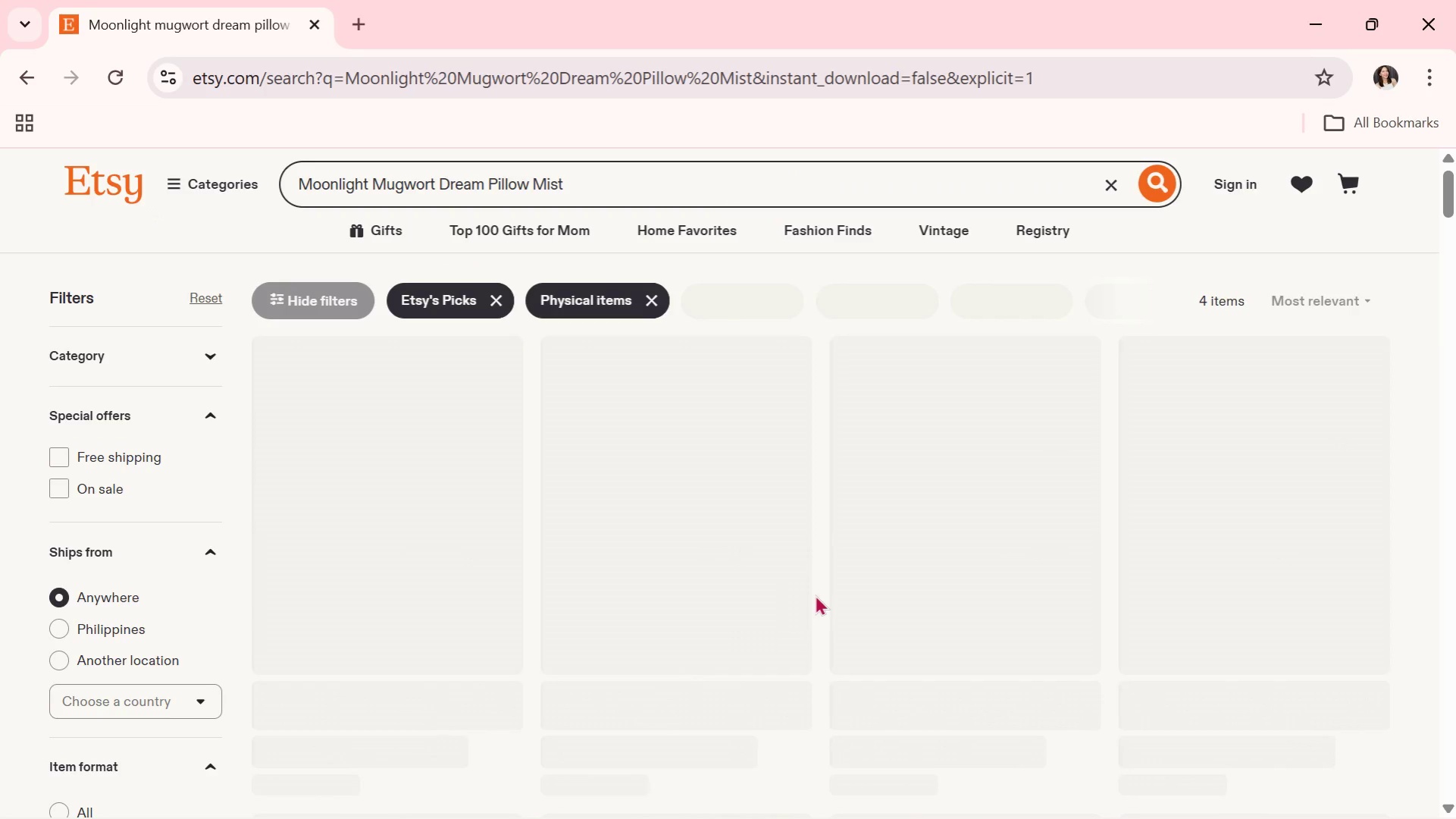 
scroll: coordinate [861, 617], scroll_direction: up, amount: 9.0
 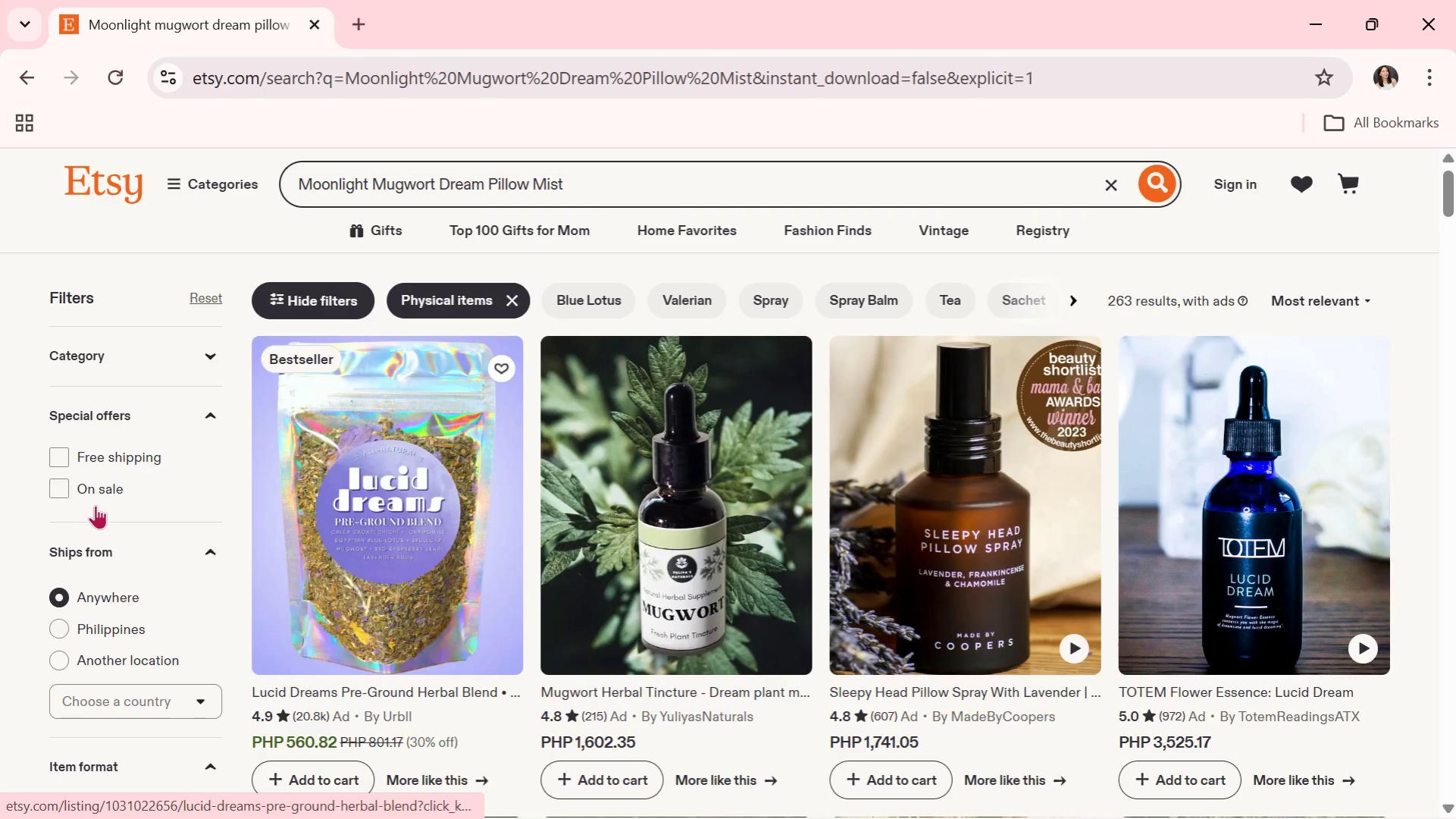 
scroll: coordinate [448, 565], scroll_direction: down, amount: 7.0
 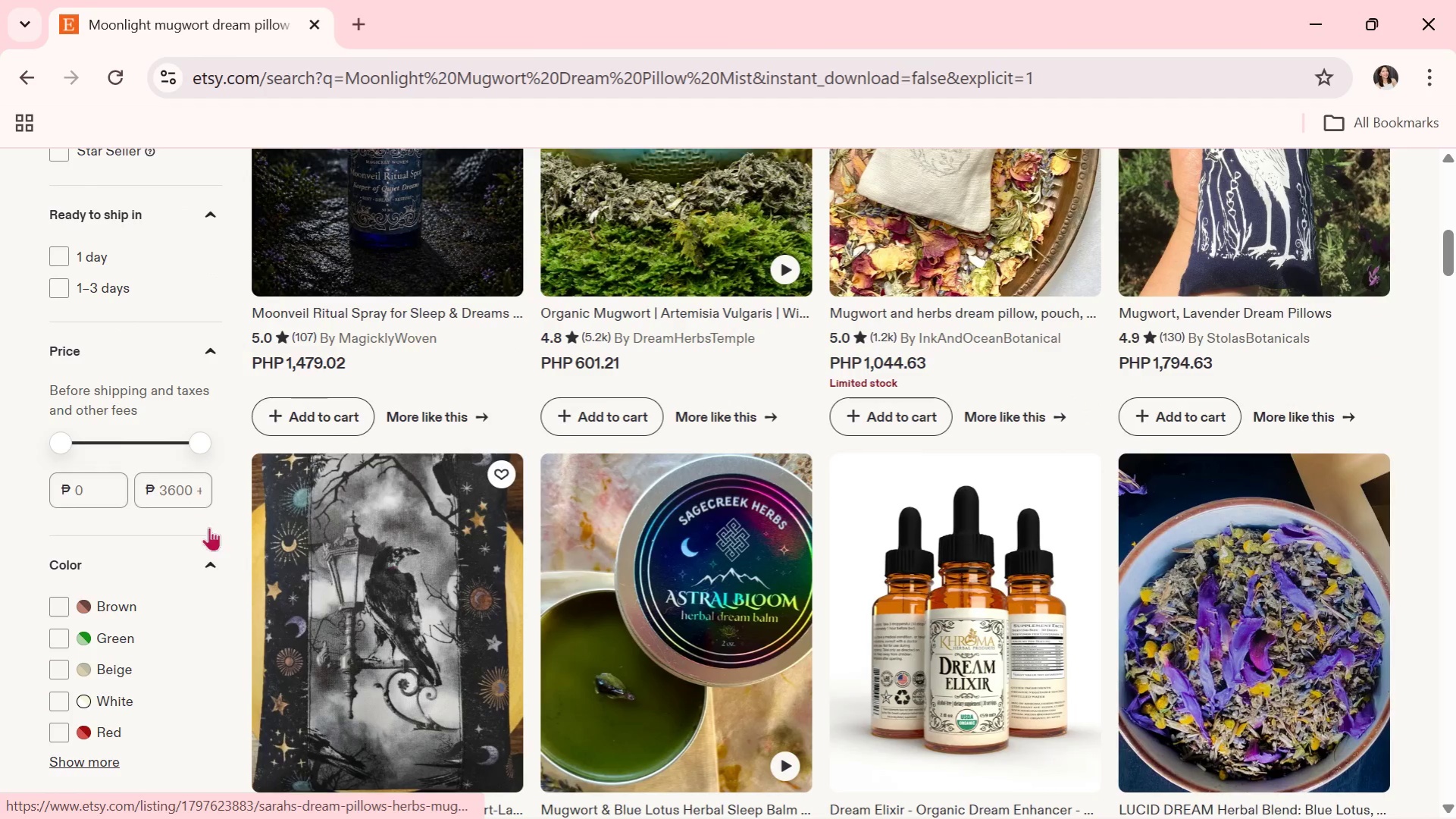 
scroll: coordinate [160, 518], scroll_direction: up, amount: 2.0
 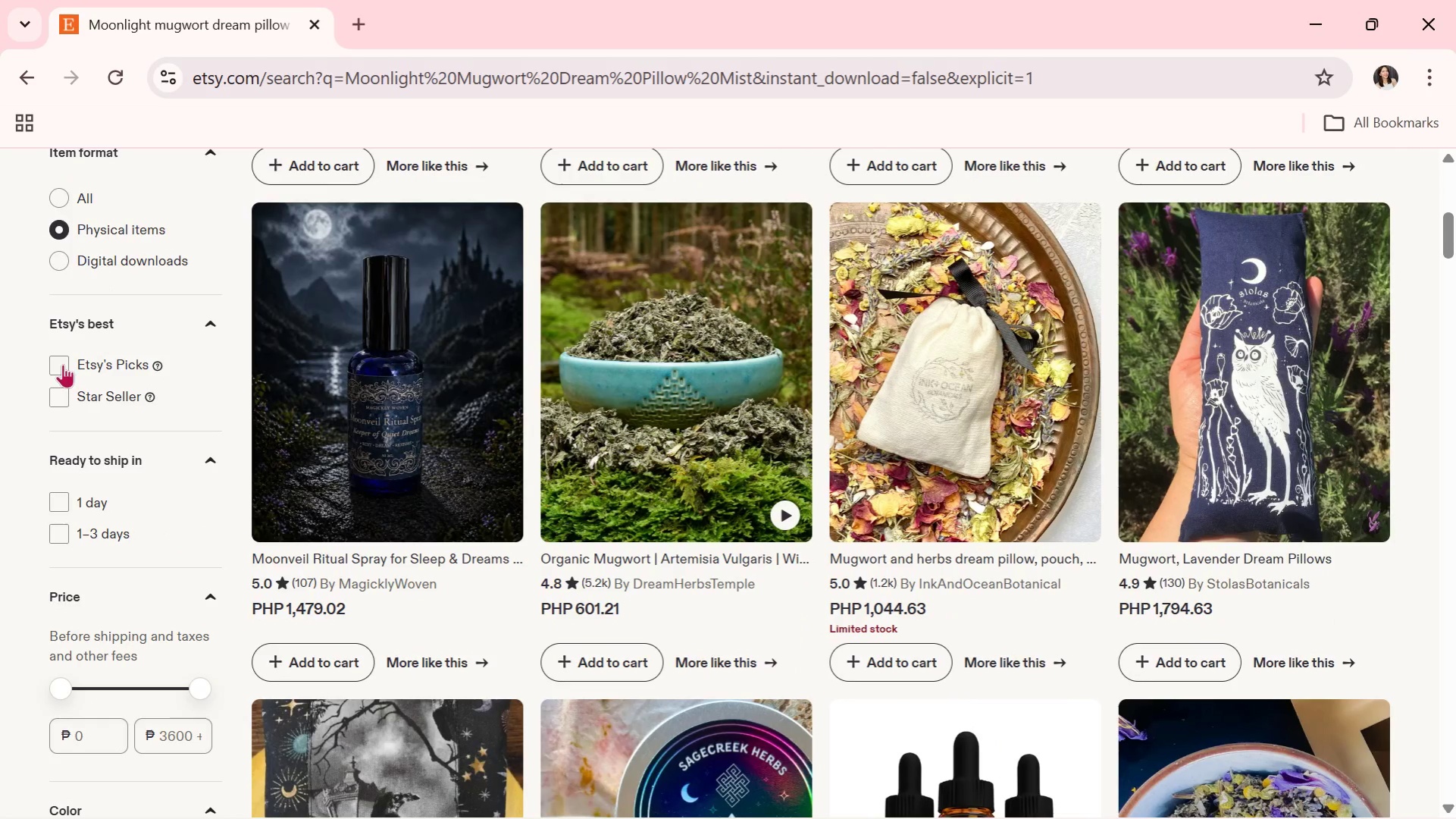 
left_click([63, 364])
 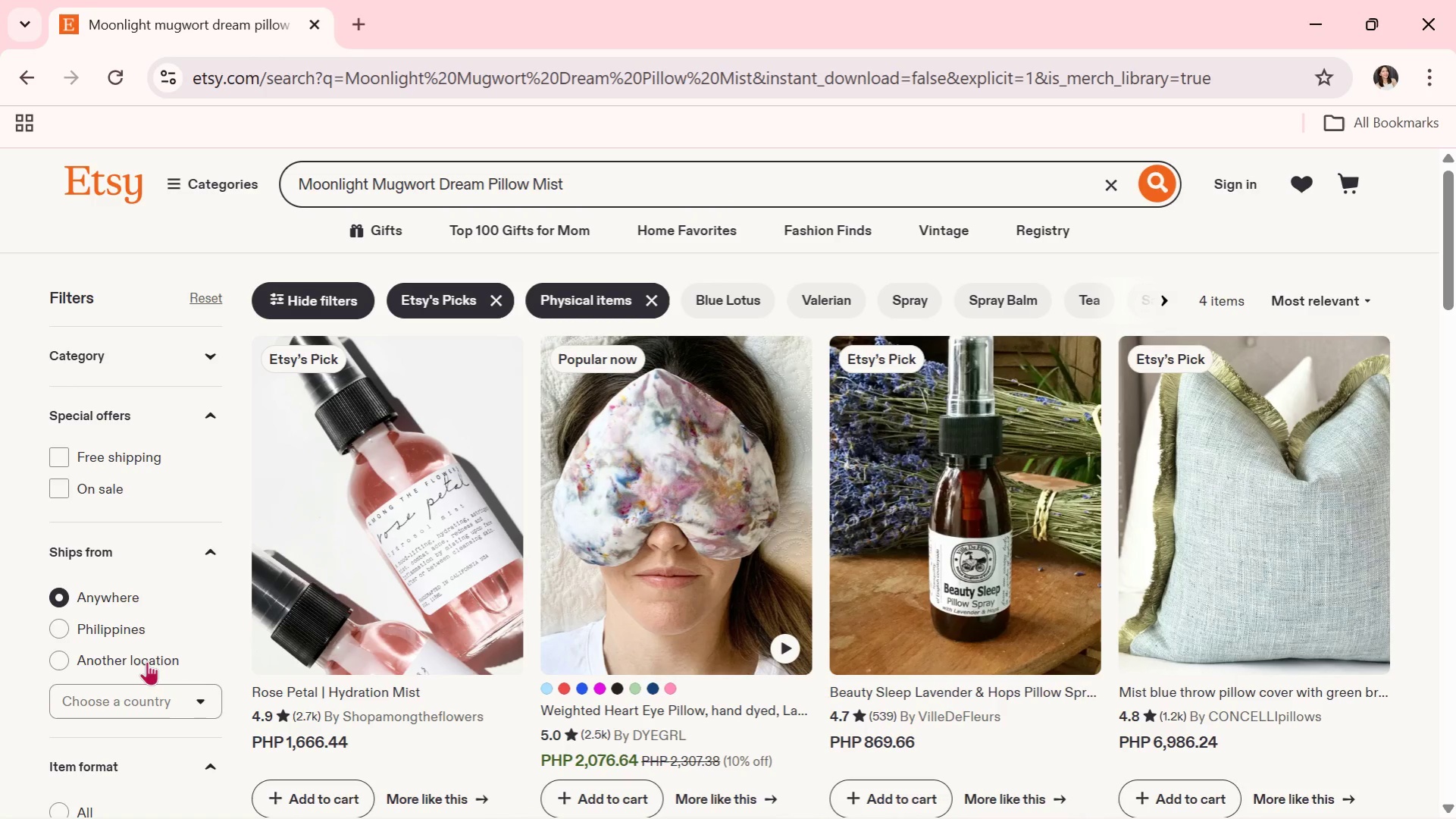 
scroll: coordinate [745, 544], scroll_direction: up, amount: 6.0
 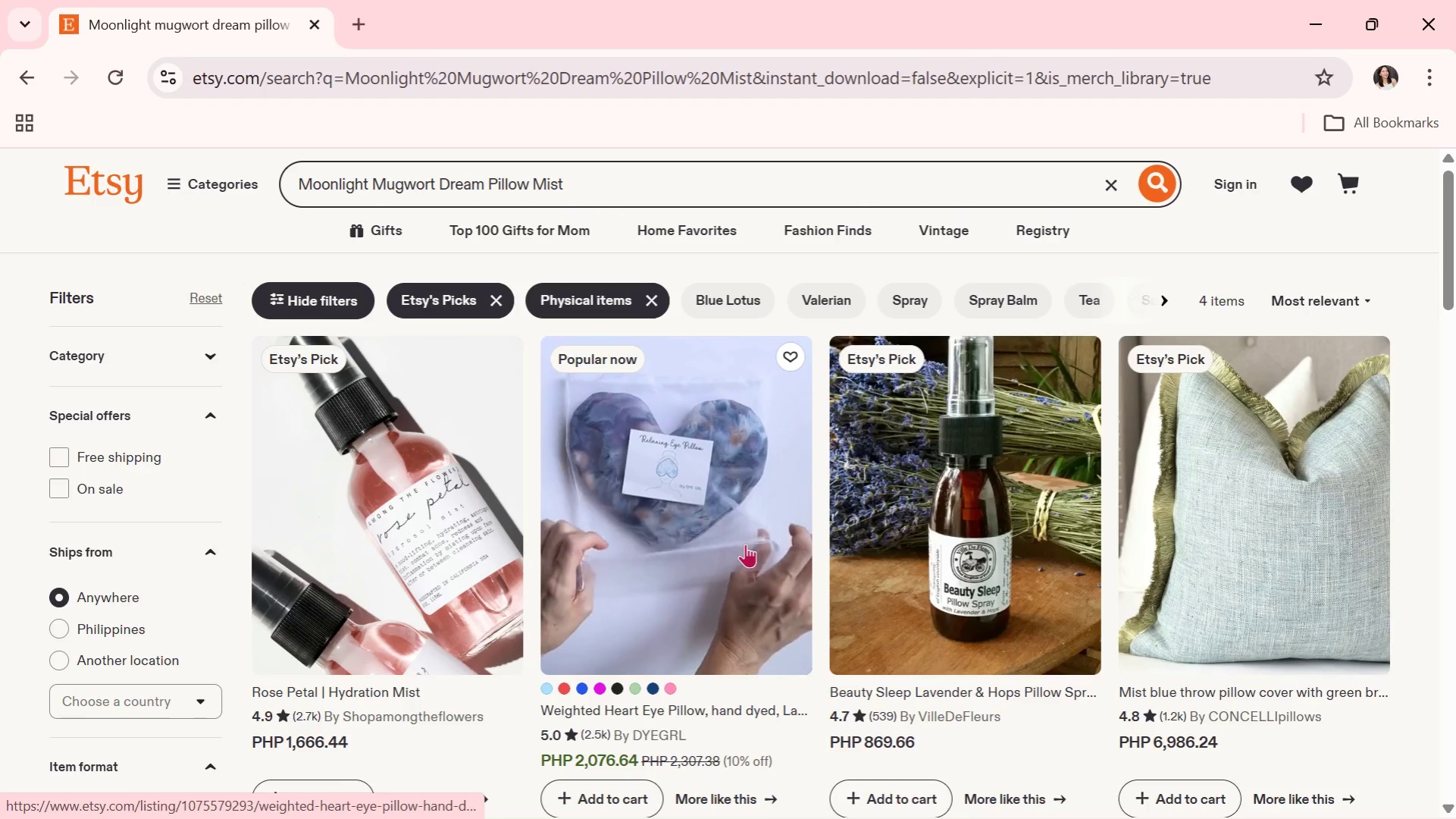 
key(PrintScreen)
 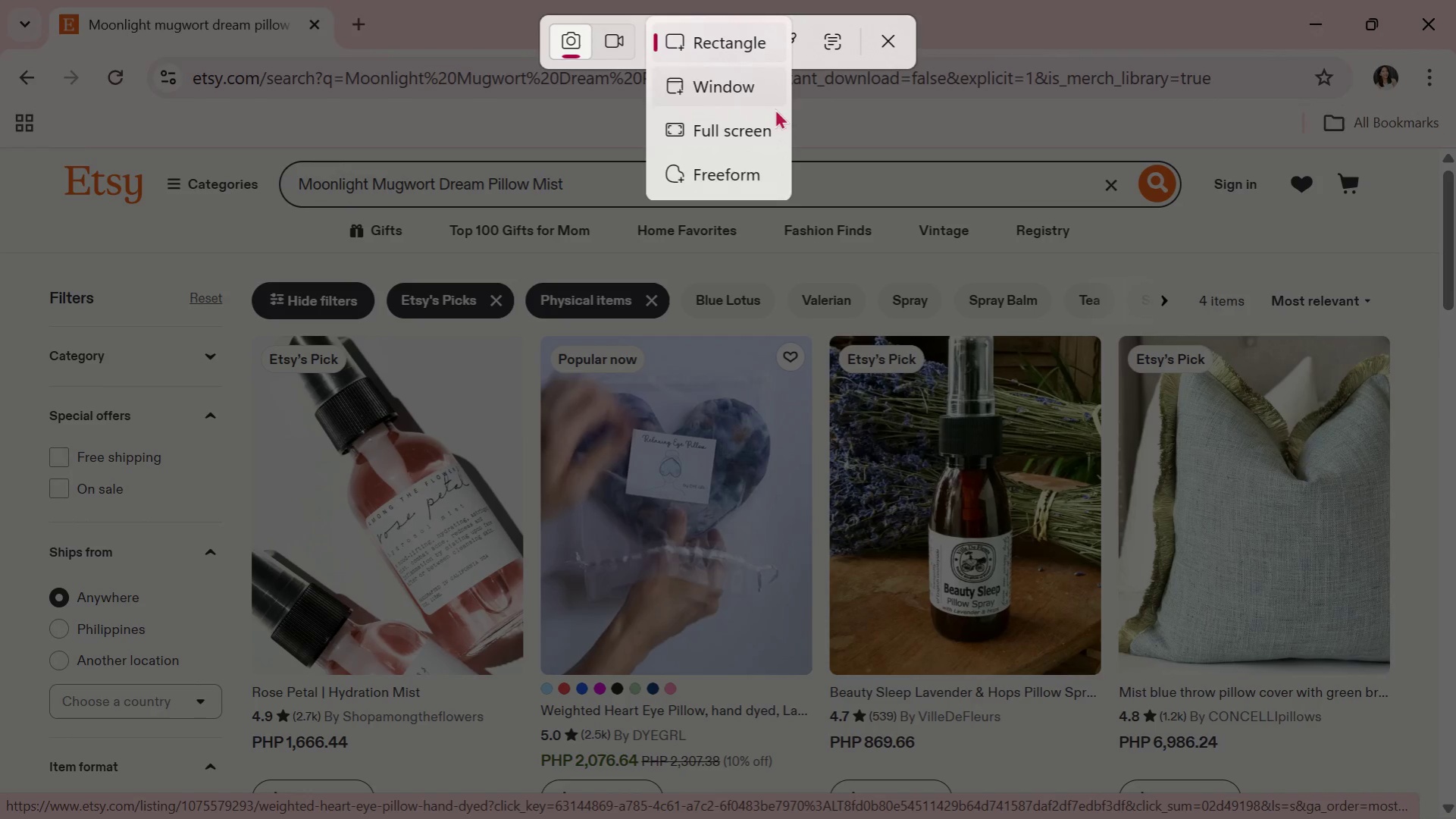 
left_click([750, 140])
 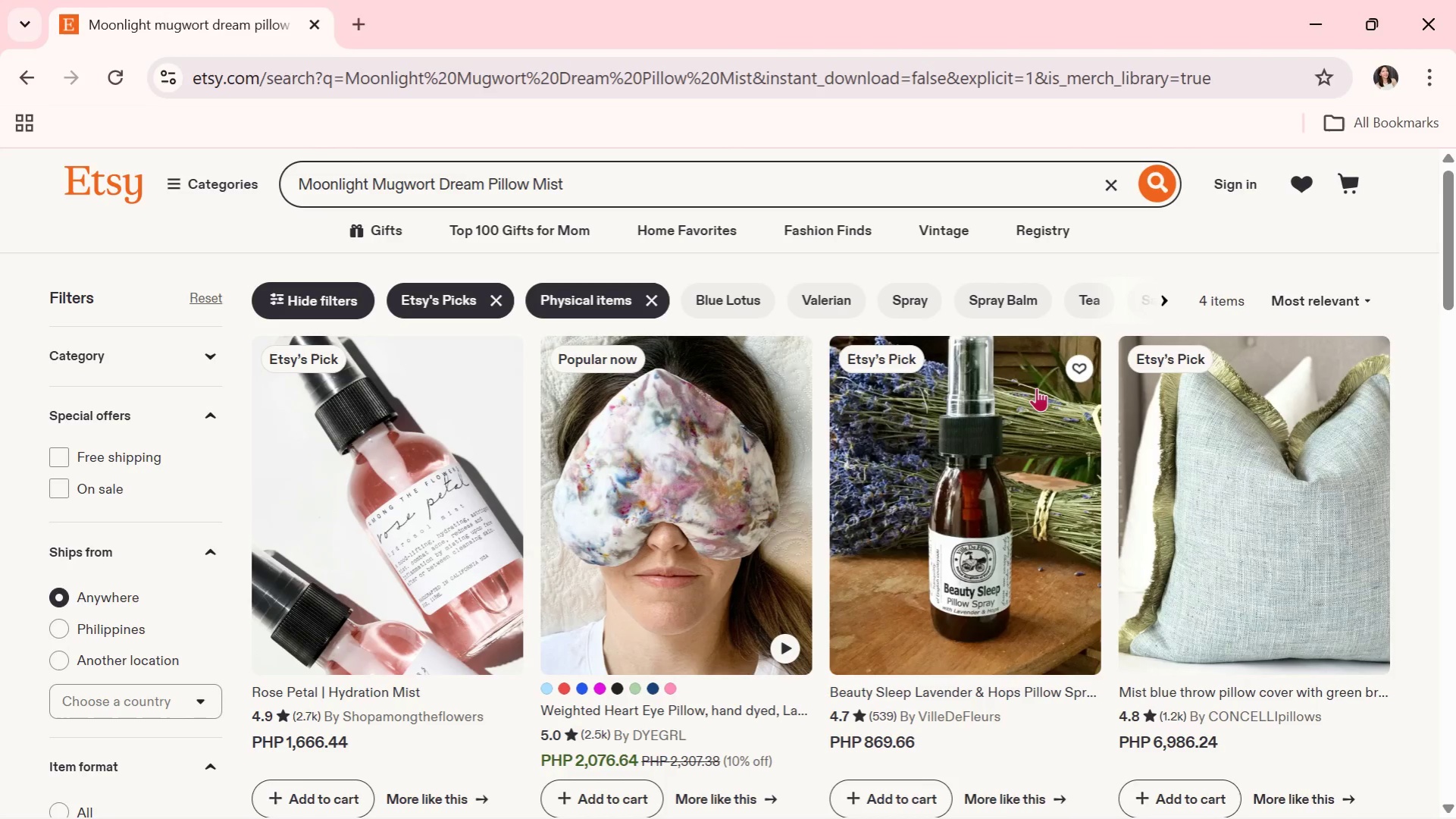 
mouse_move([1057, 402])
 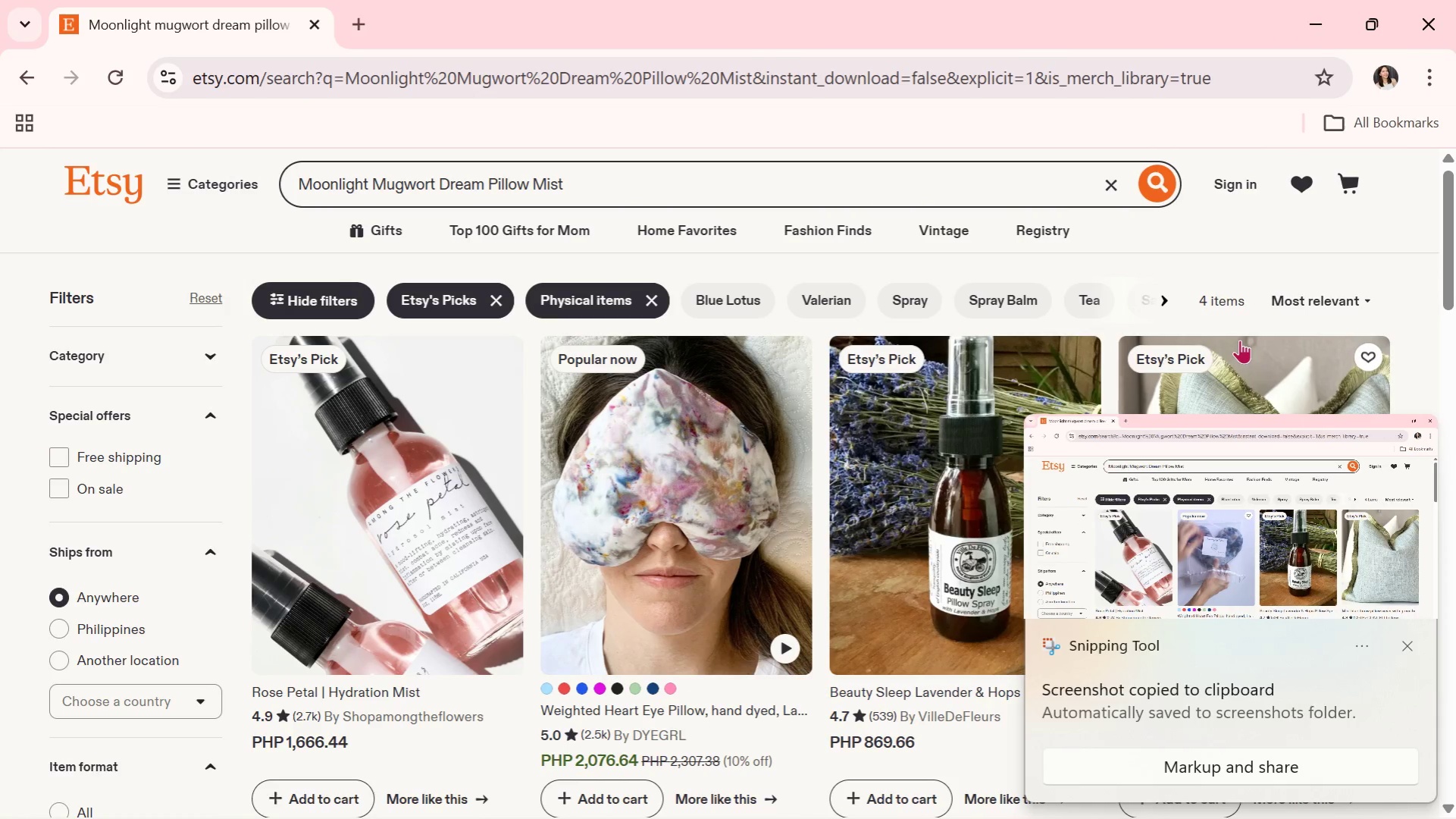 
key(Alt+Tab)
 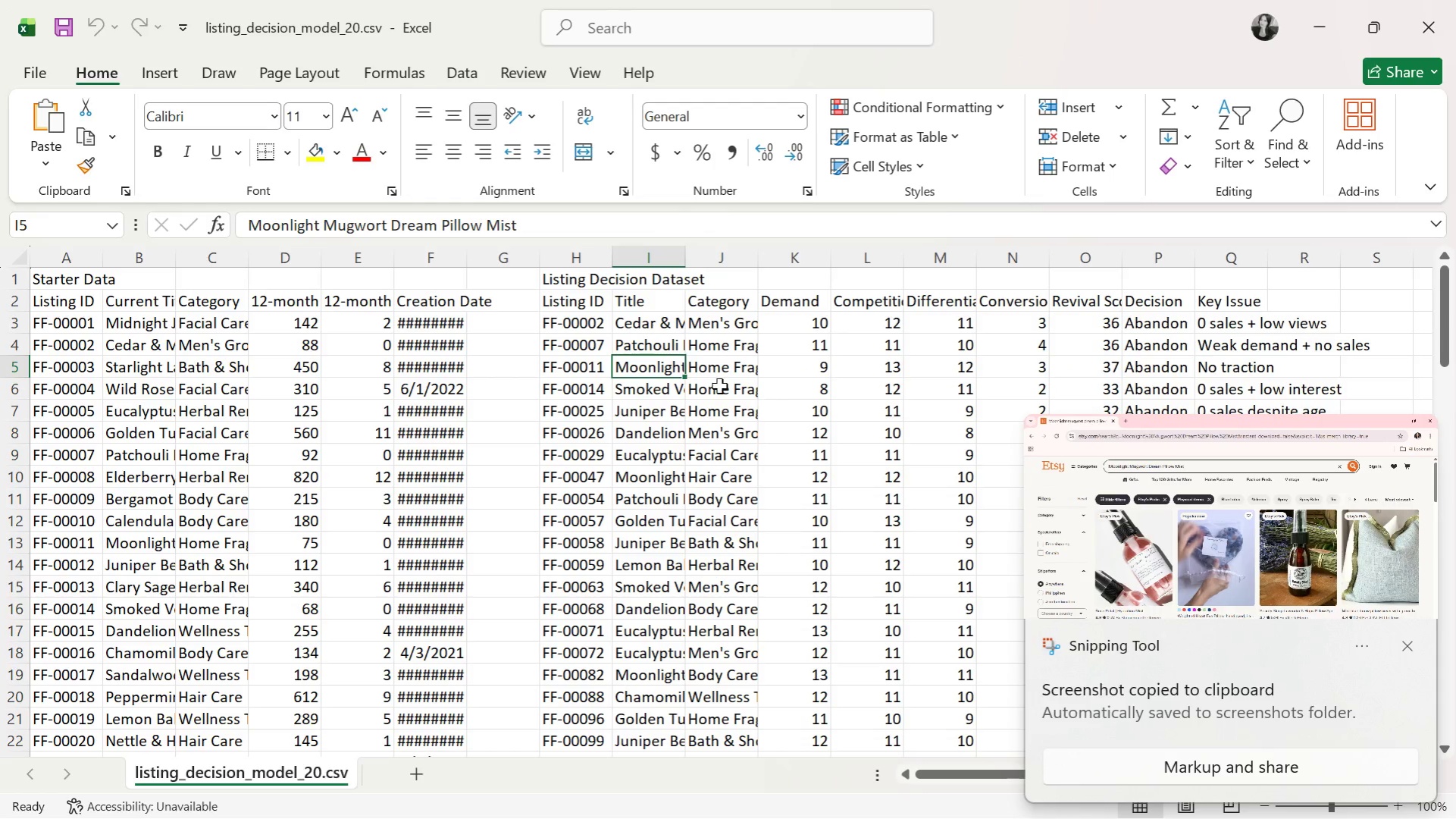 
left_click([656, 387])
 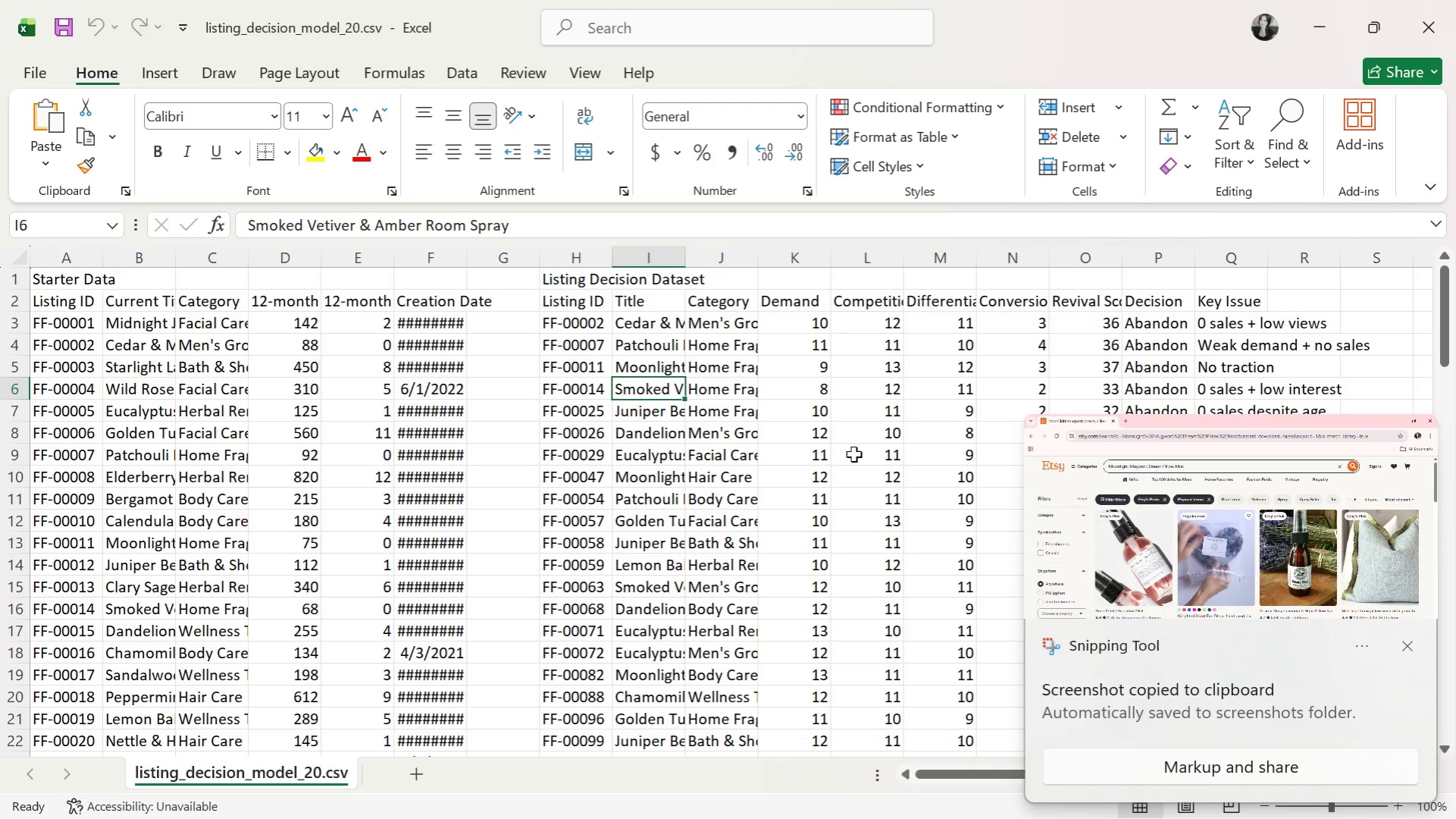 
key(Control+C)
 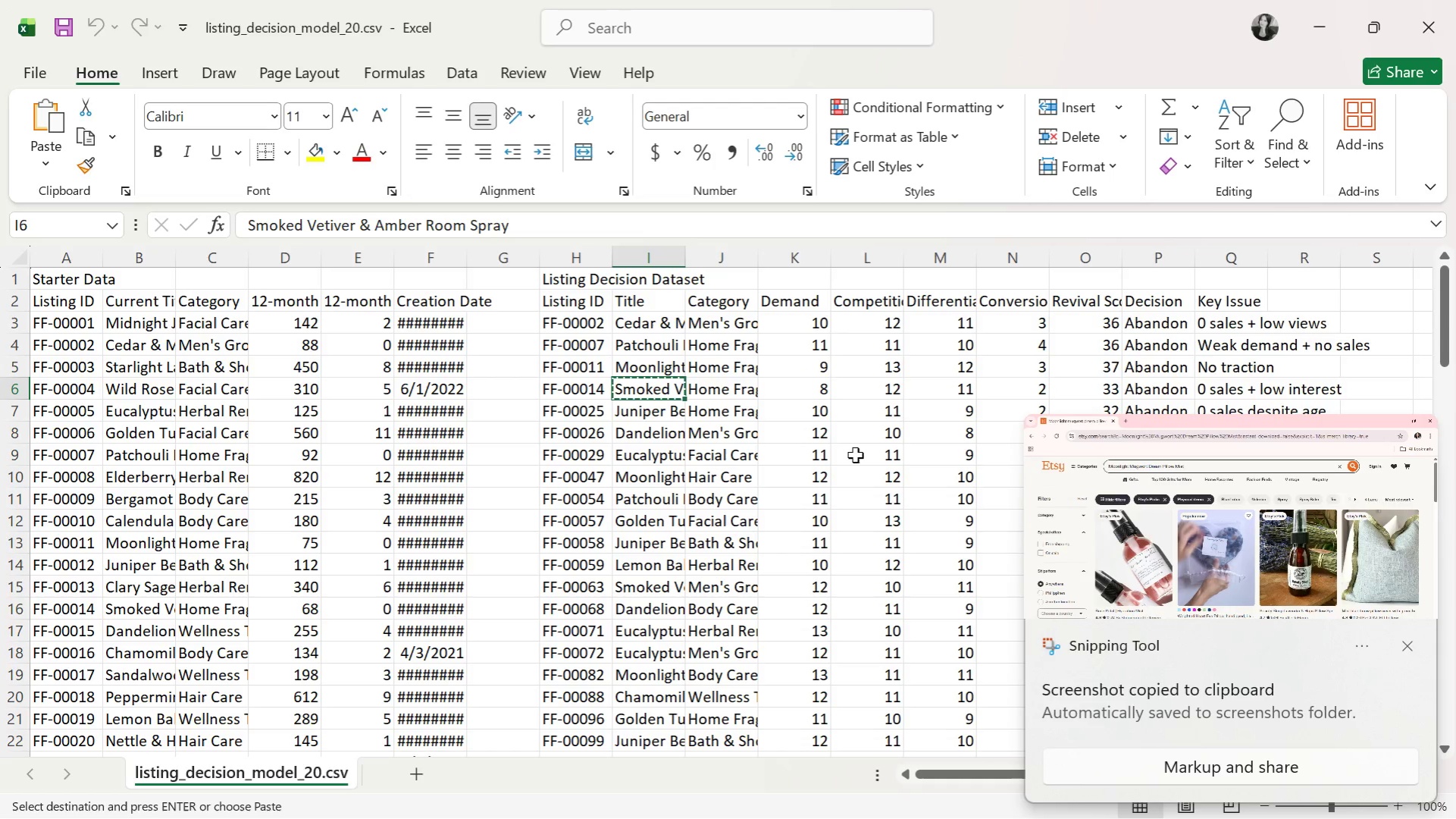 
key(Alt+AltLeft)
 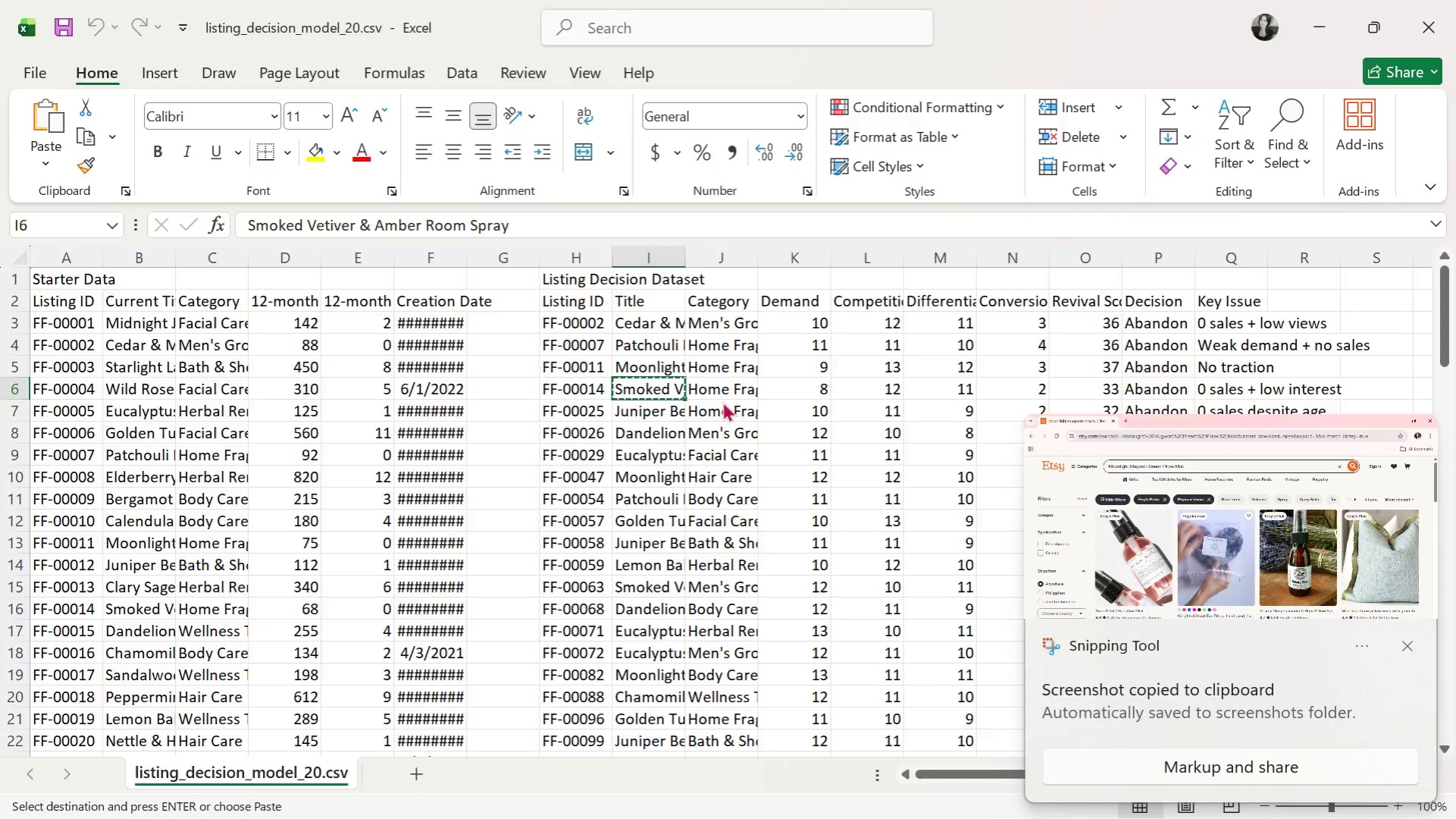 
key(Alt+Tab)
 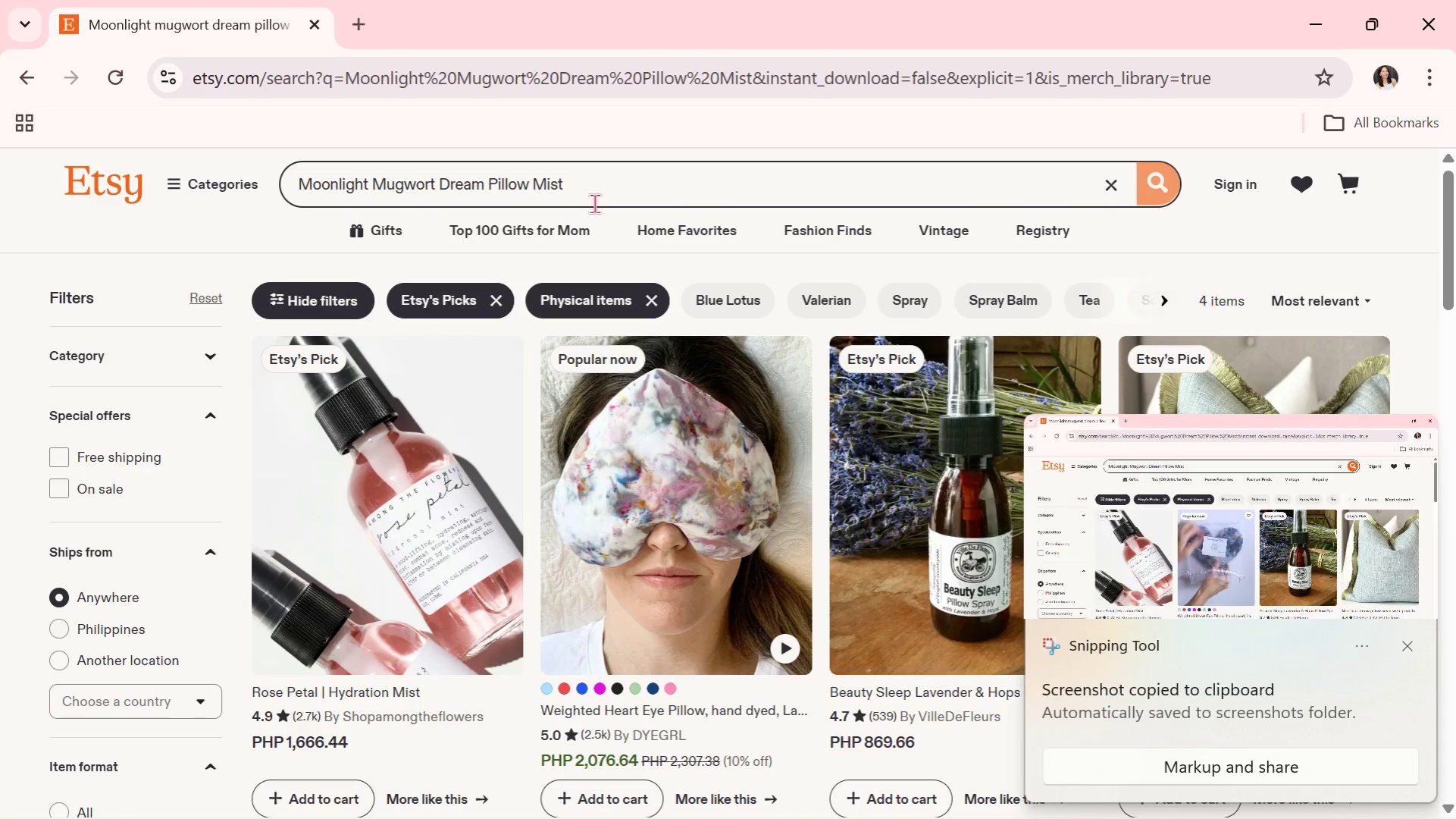 
left_click_drag(start_coordinate=[603, 193], to_coordinate=[218, 218])
 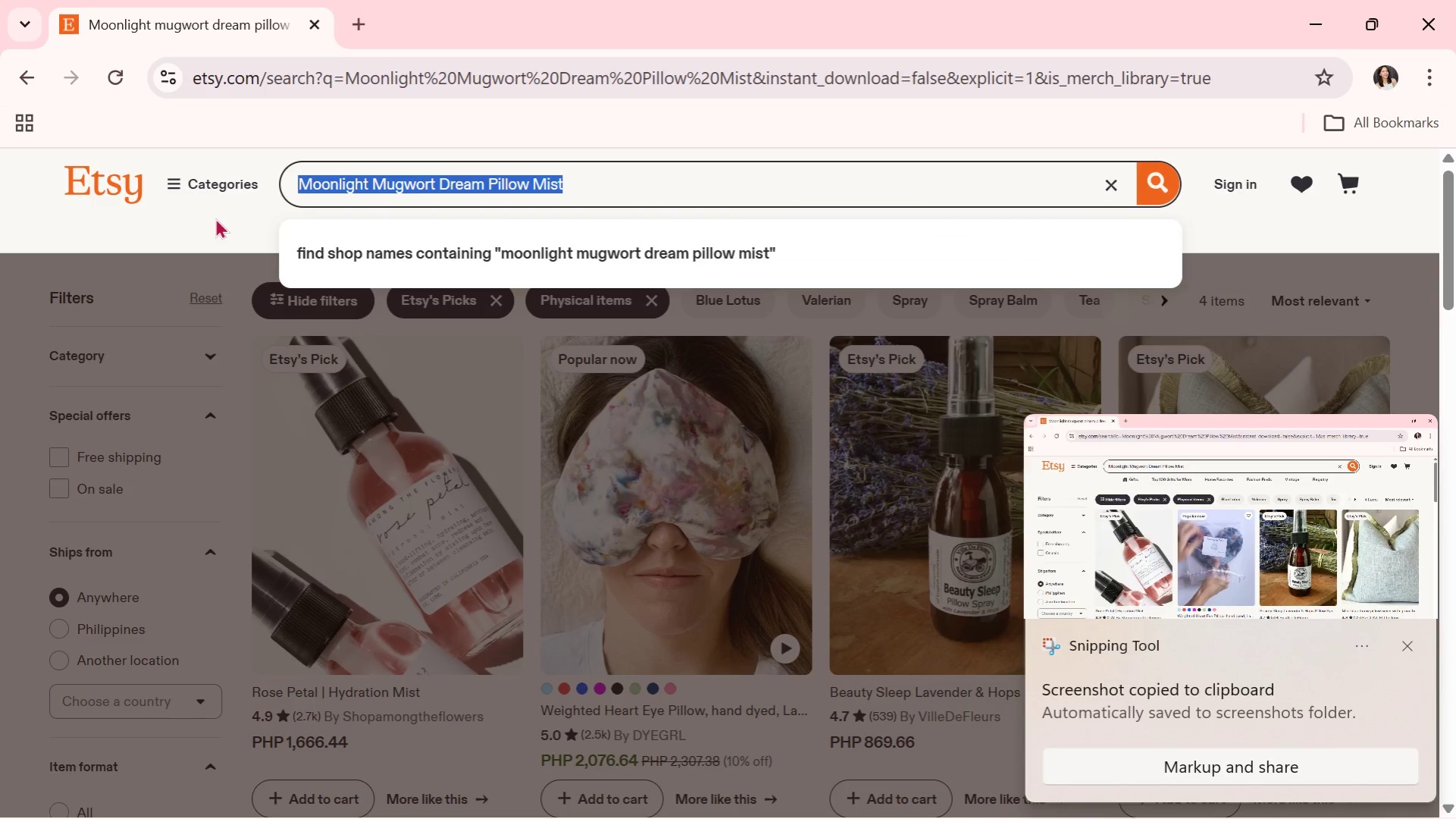 
key(Control+V)
 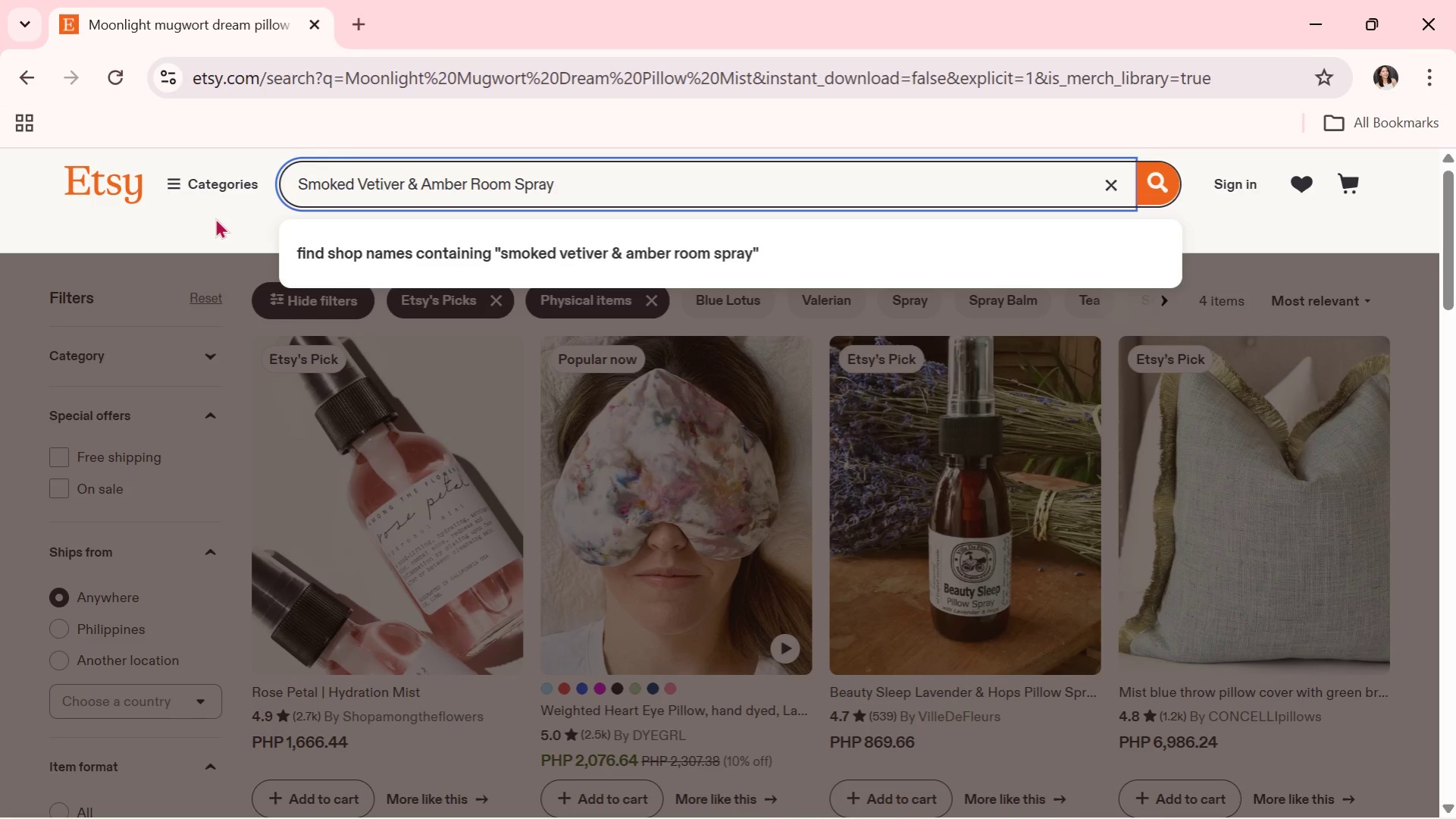 
key(Enter)
 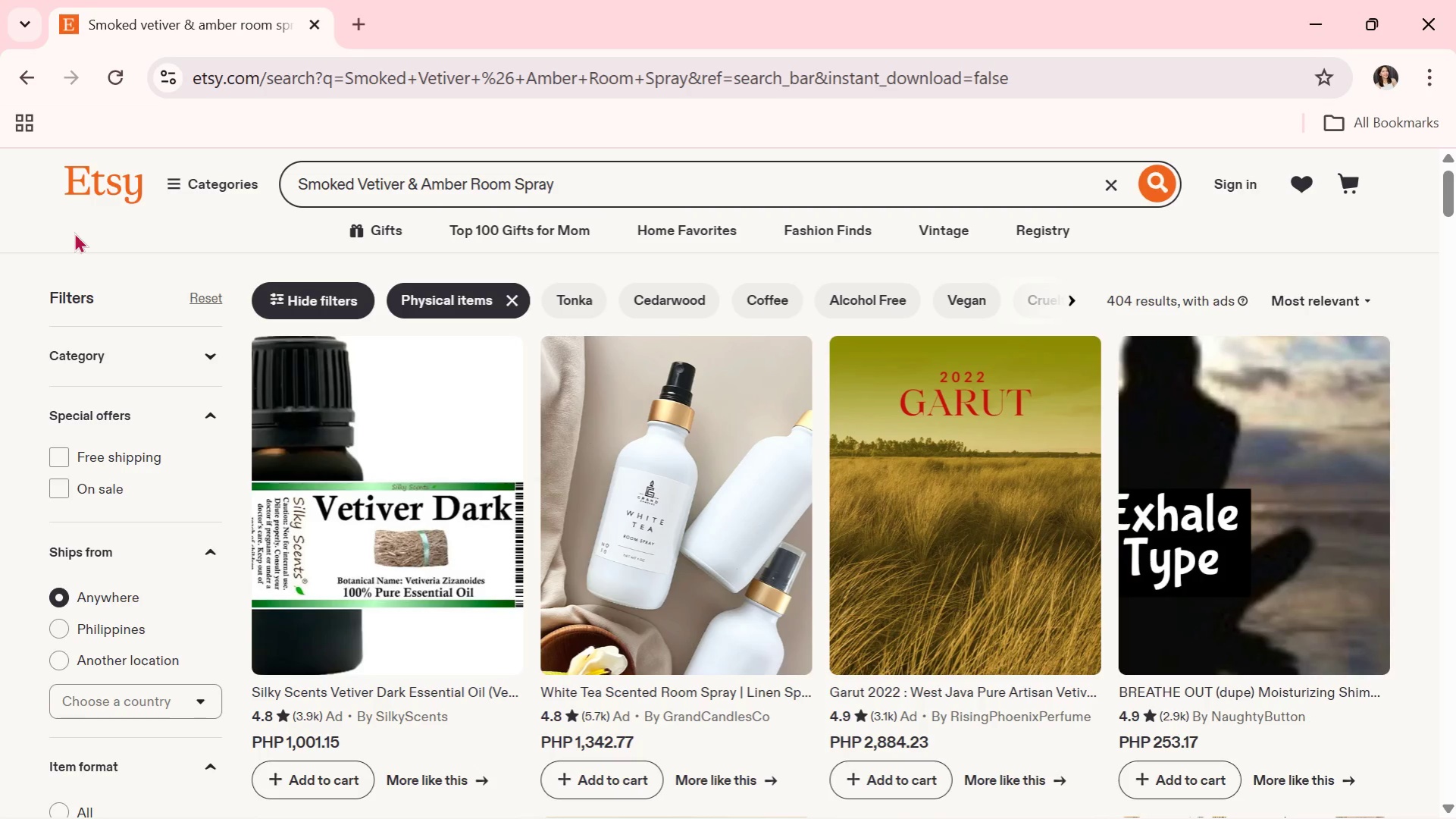 
wait(8.3)
 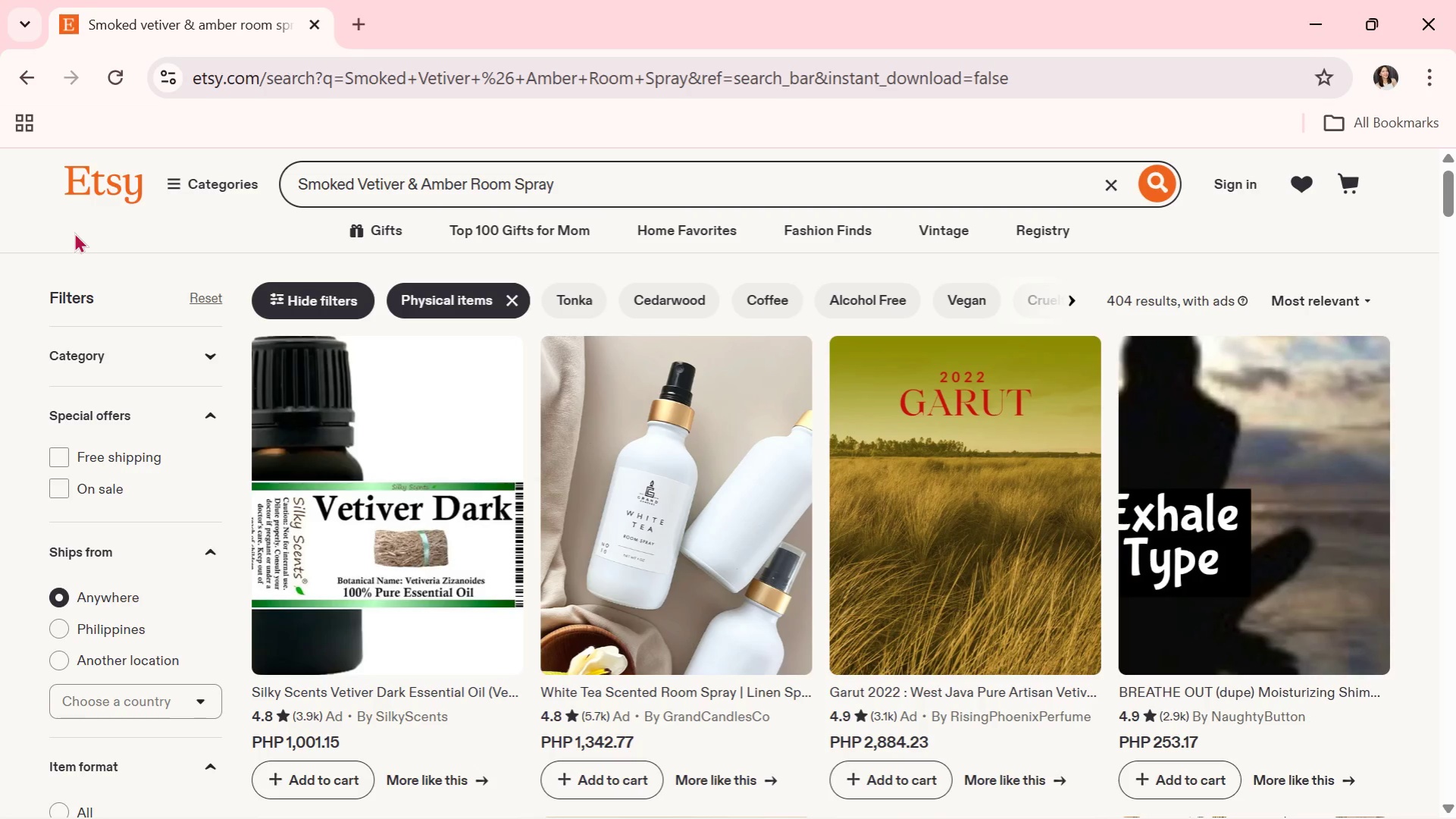 
scroll: coordinate [151, 610], scroll_direction: down, amount: 2.0
 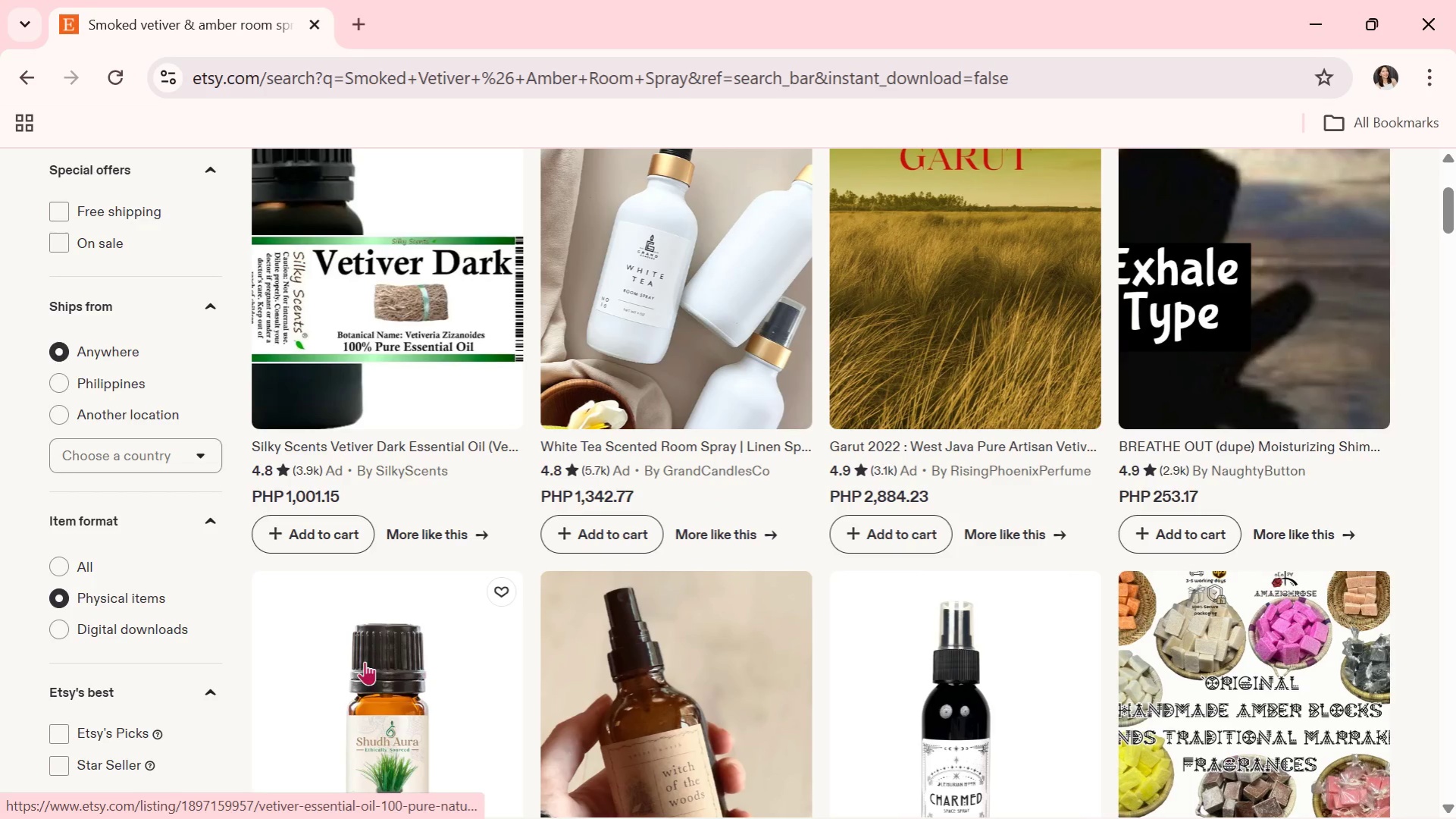 
scroll: coordinate [228, 689], scroll_direction: none, amount: 0.0
 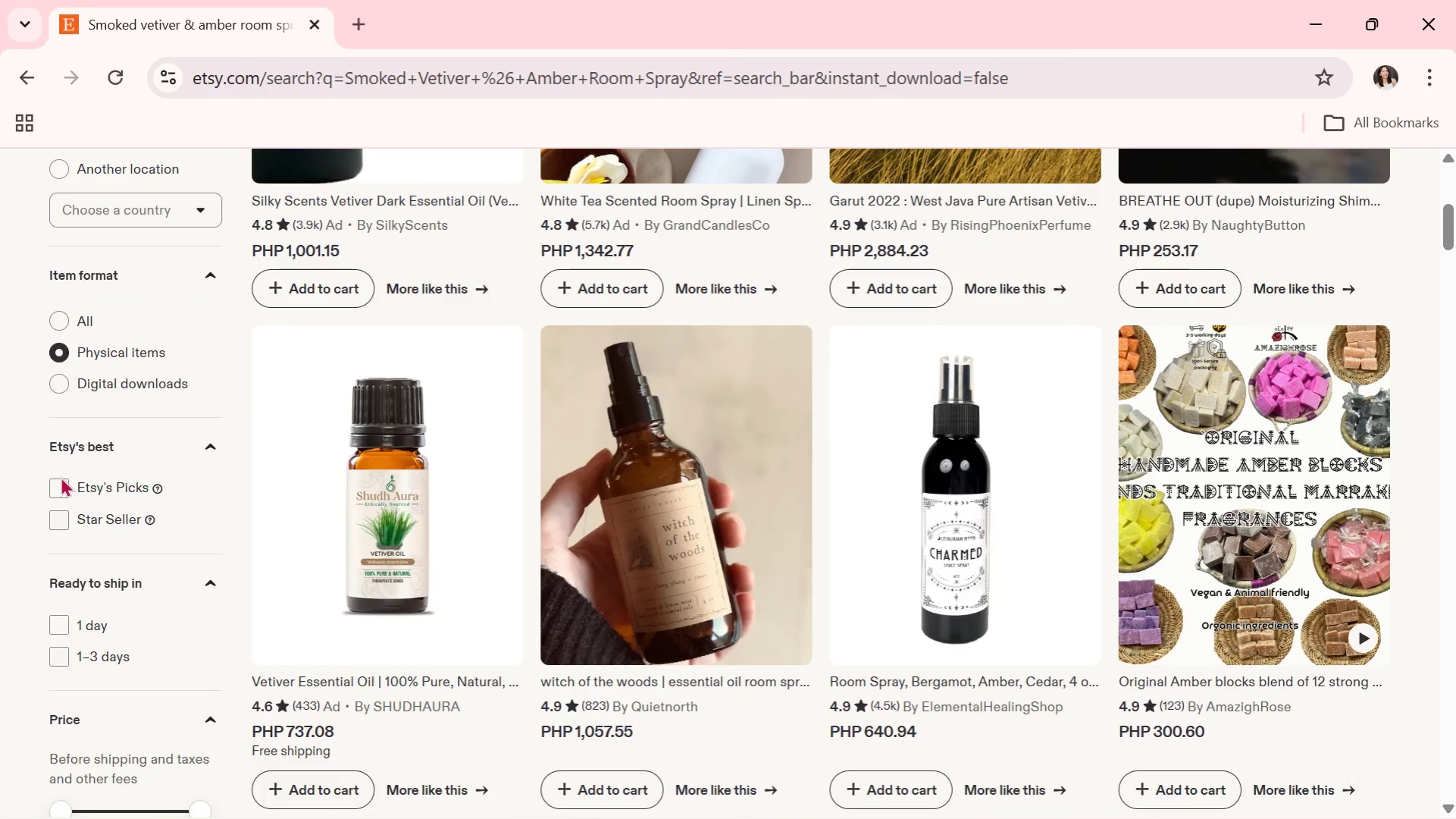 
left_click([61, 476])
 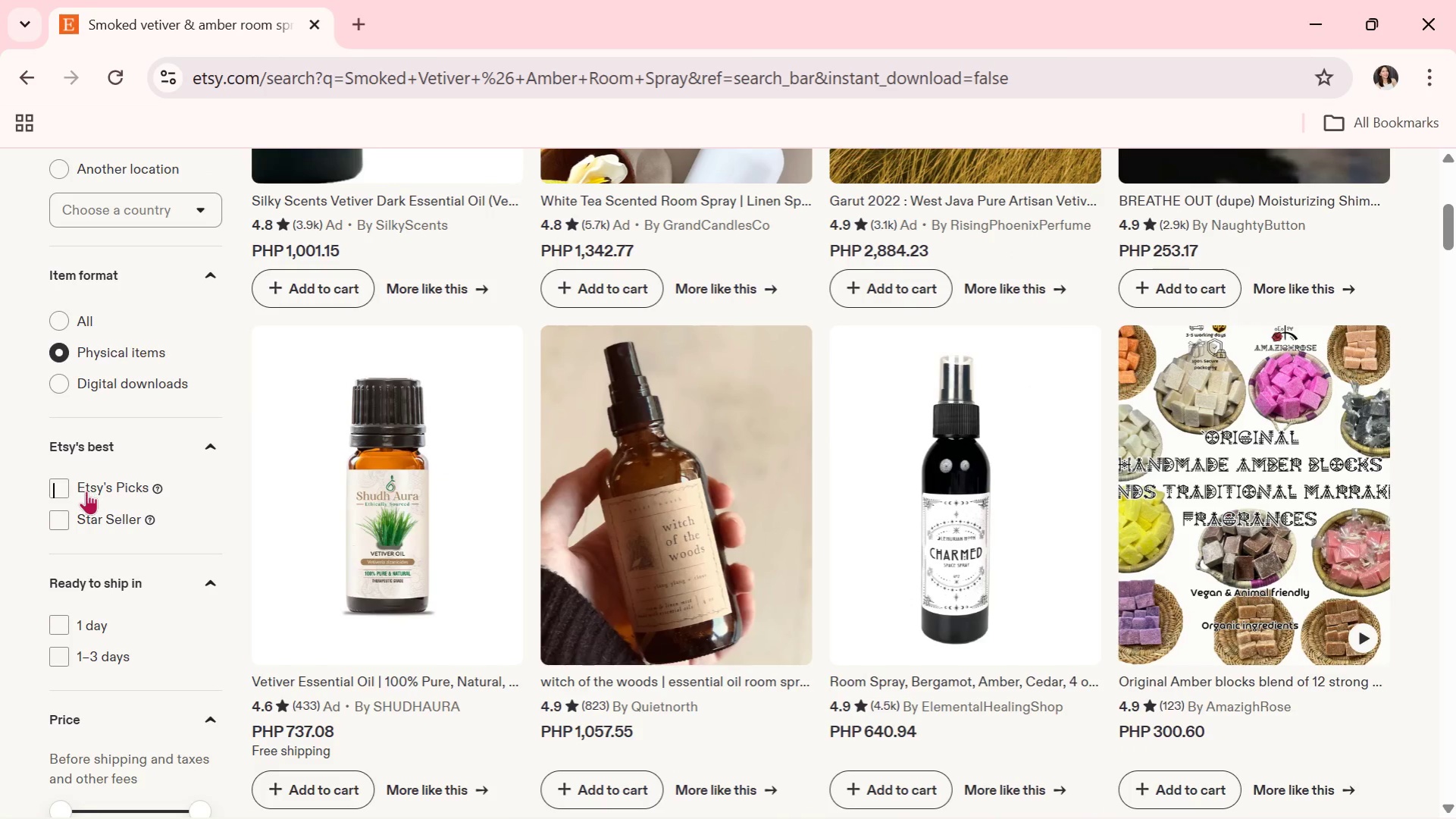 
left_click([73, 488])
 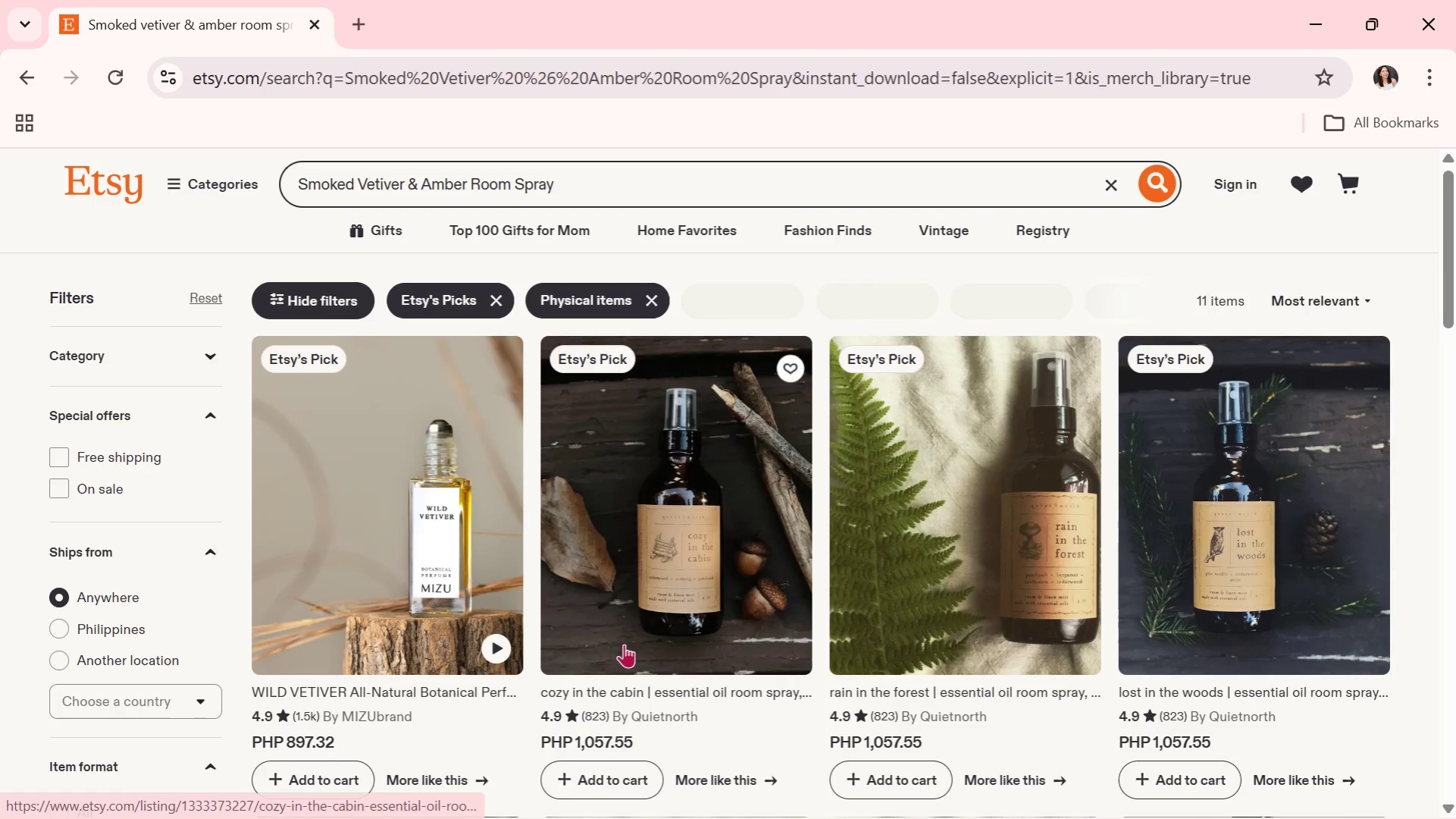 
scroll: coordinate [624, 644], scroll_direction: none, amount: 0.0
 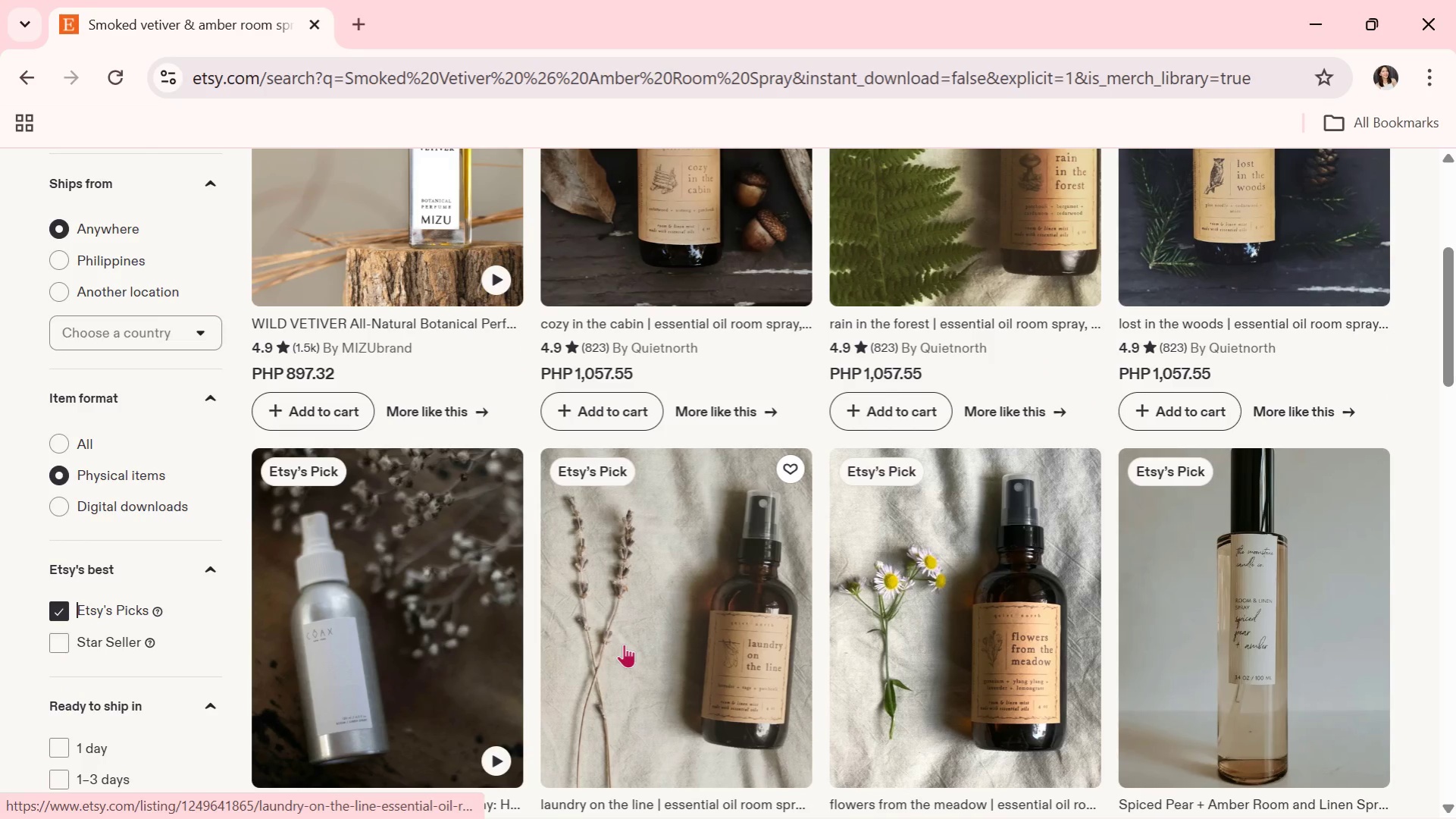 
scroll: coordinate [624, 644], scroll_direction: up, amount: 1.0
 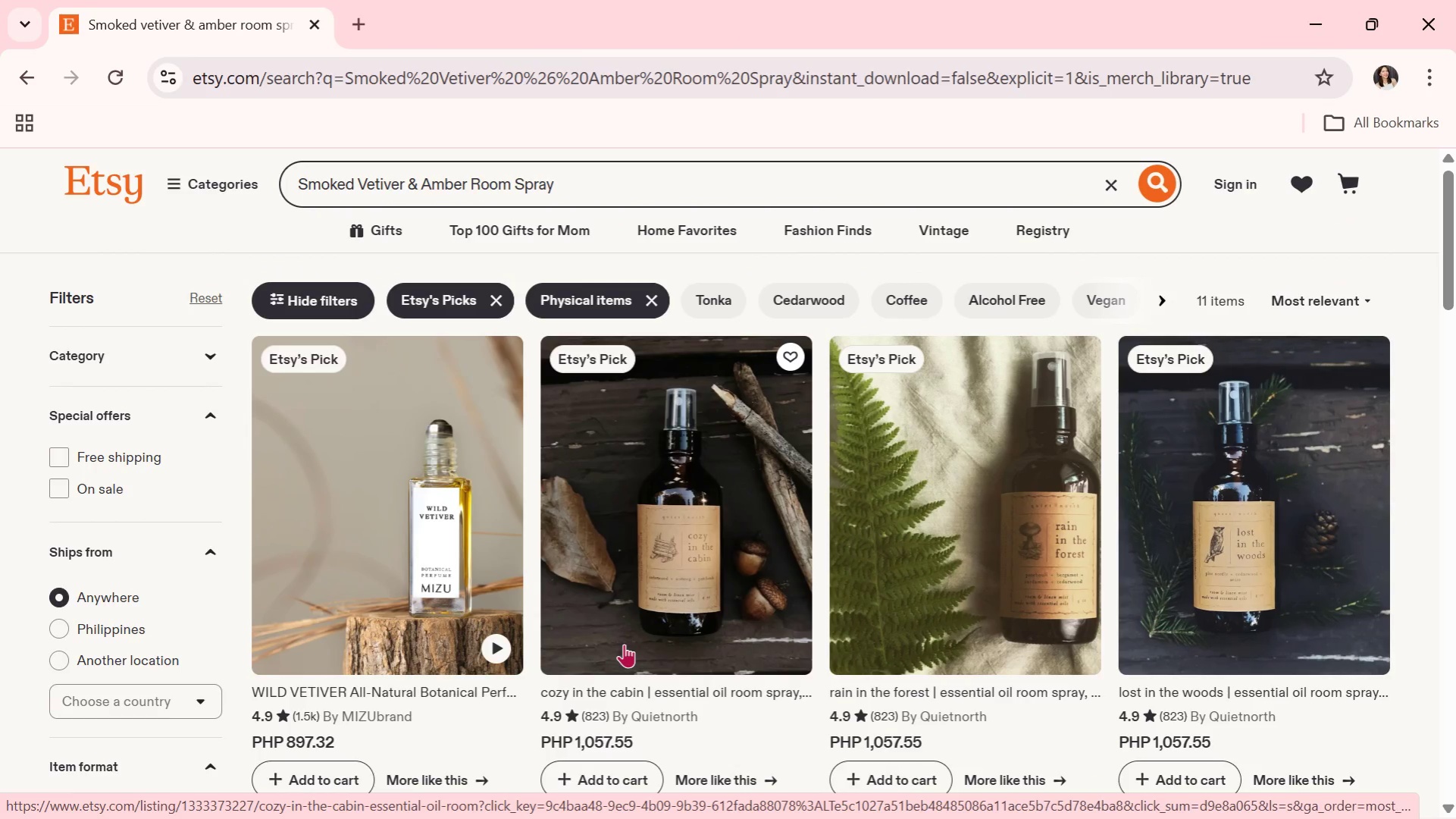 
key(PrintScreen)
 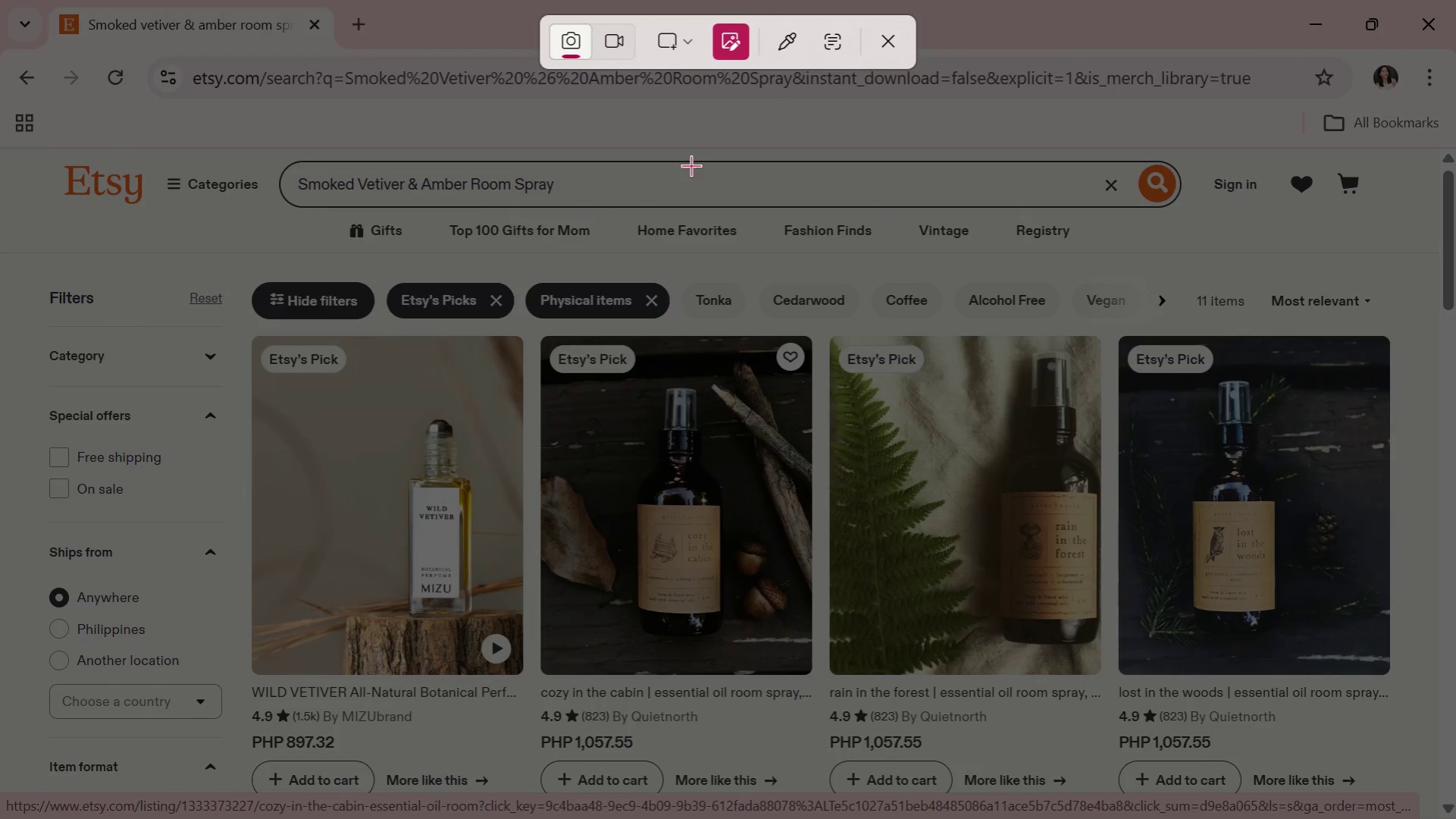 
left_click([668, 43])
 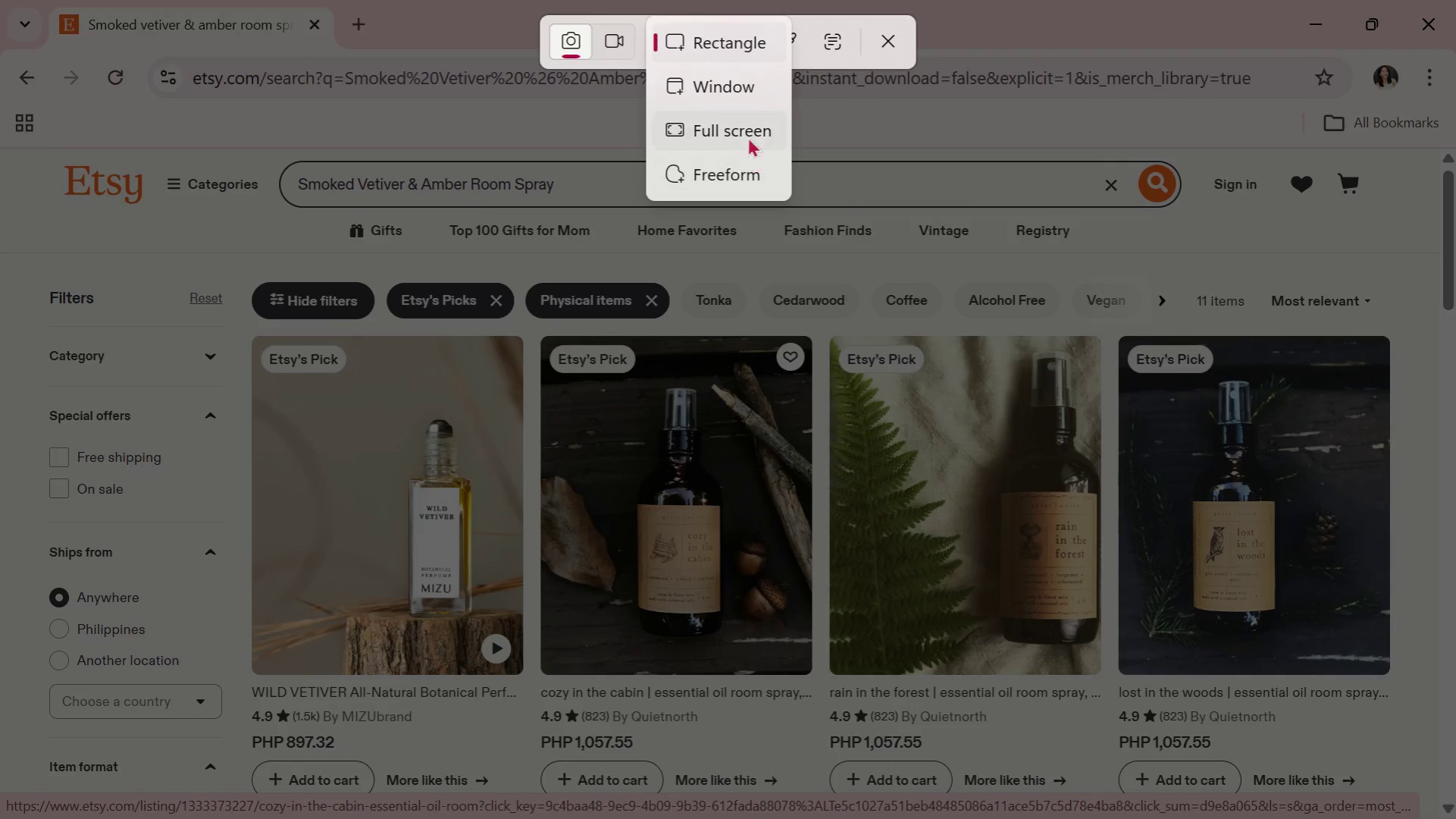 
left_click([747, 129])
 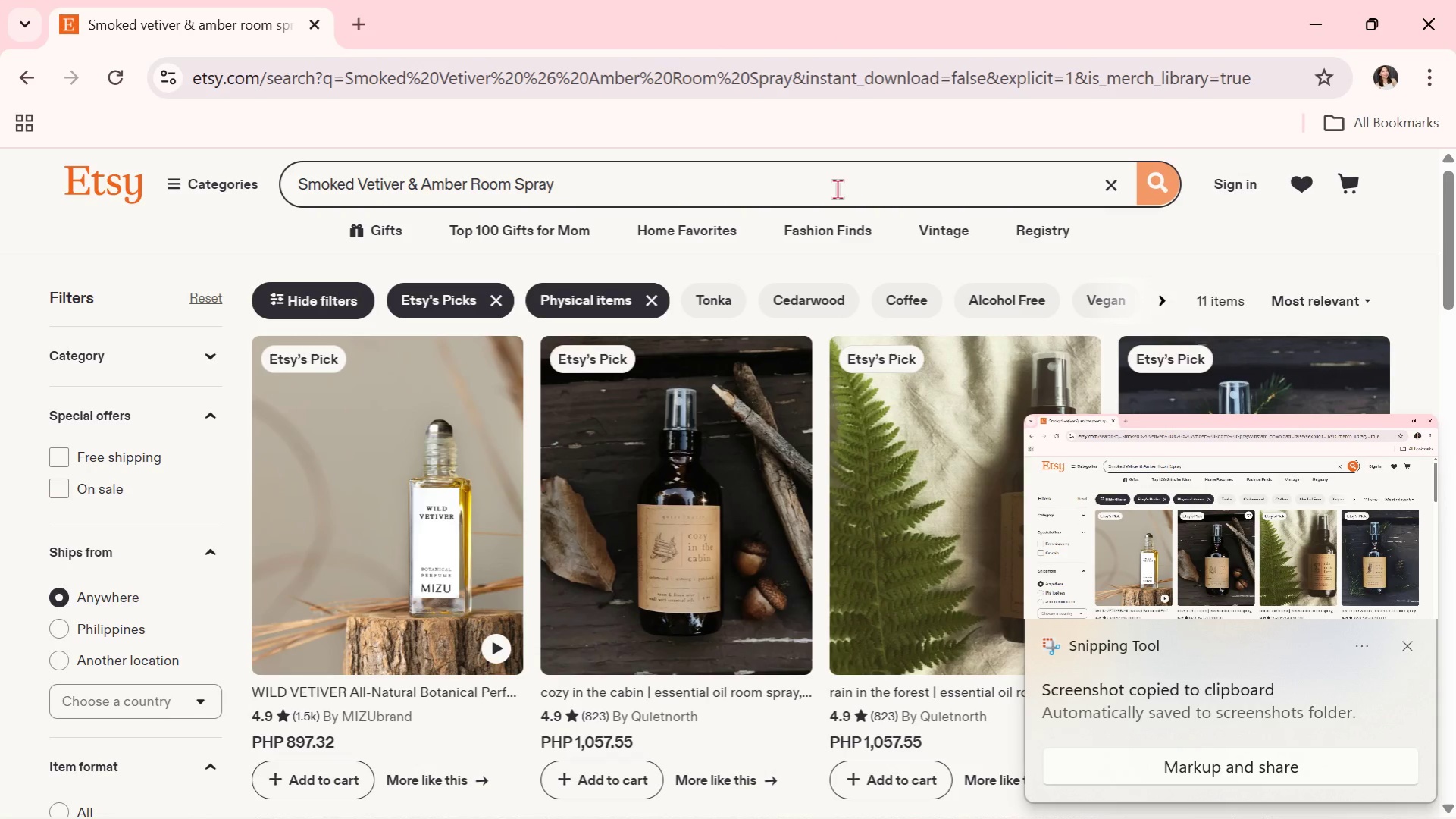 
key(Alt+AltLeft)
 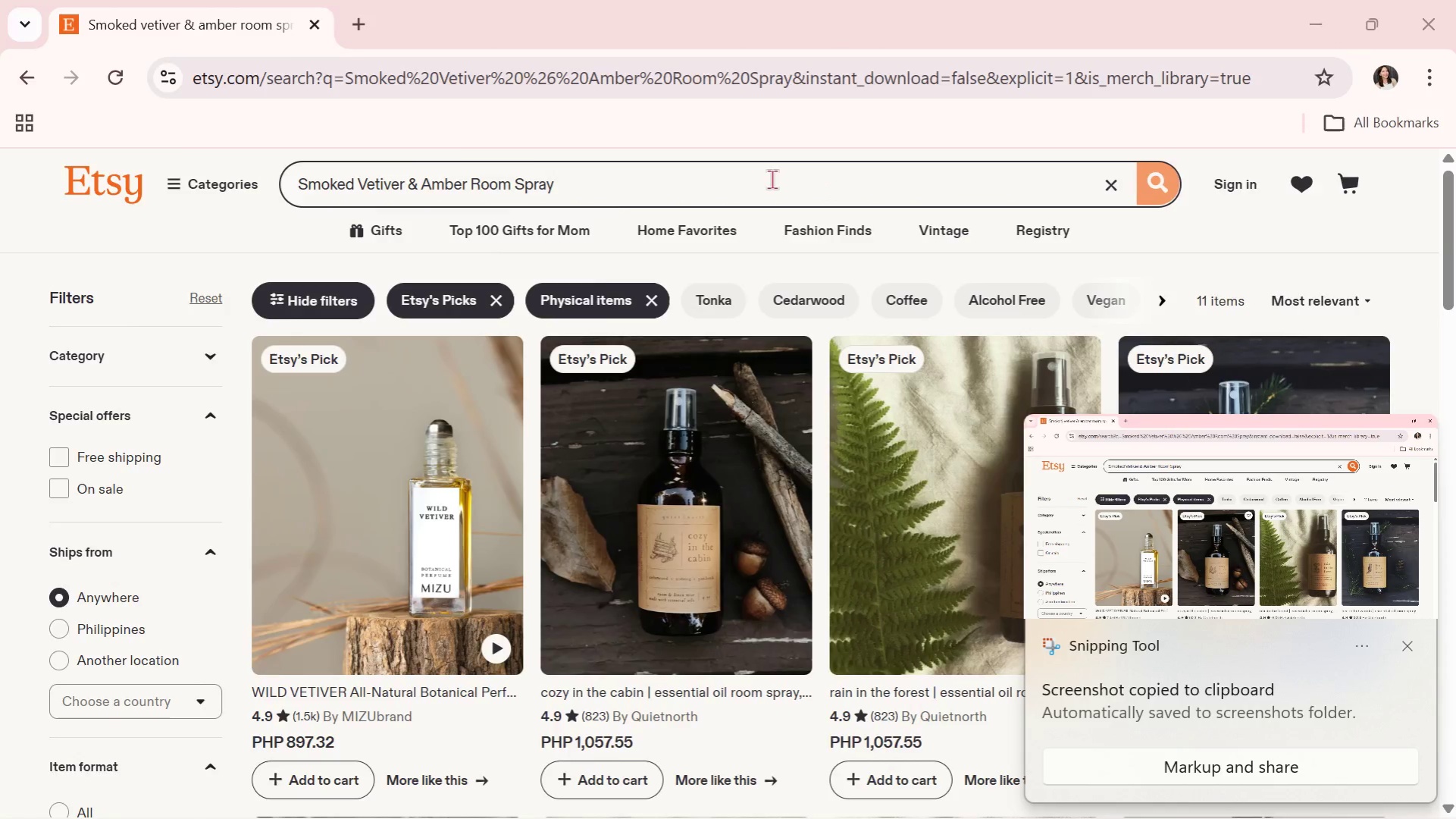 
key(Alt+Tab)
 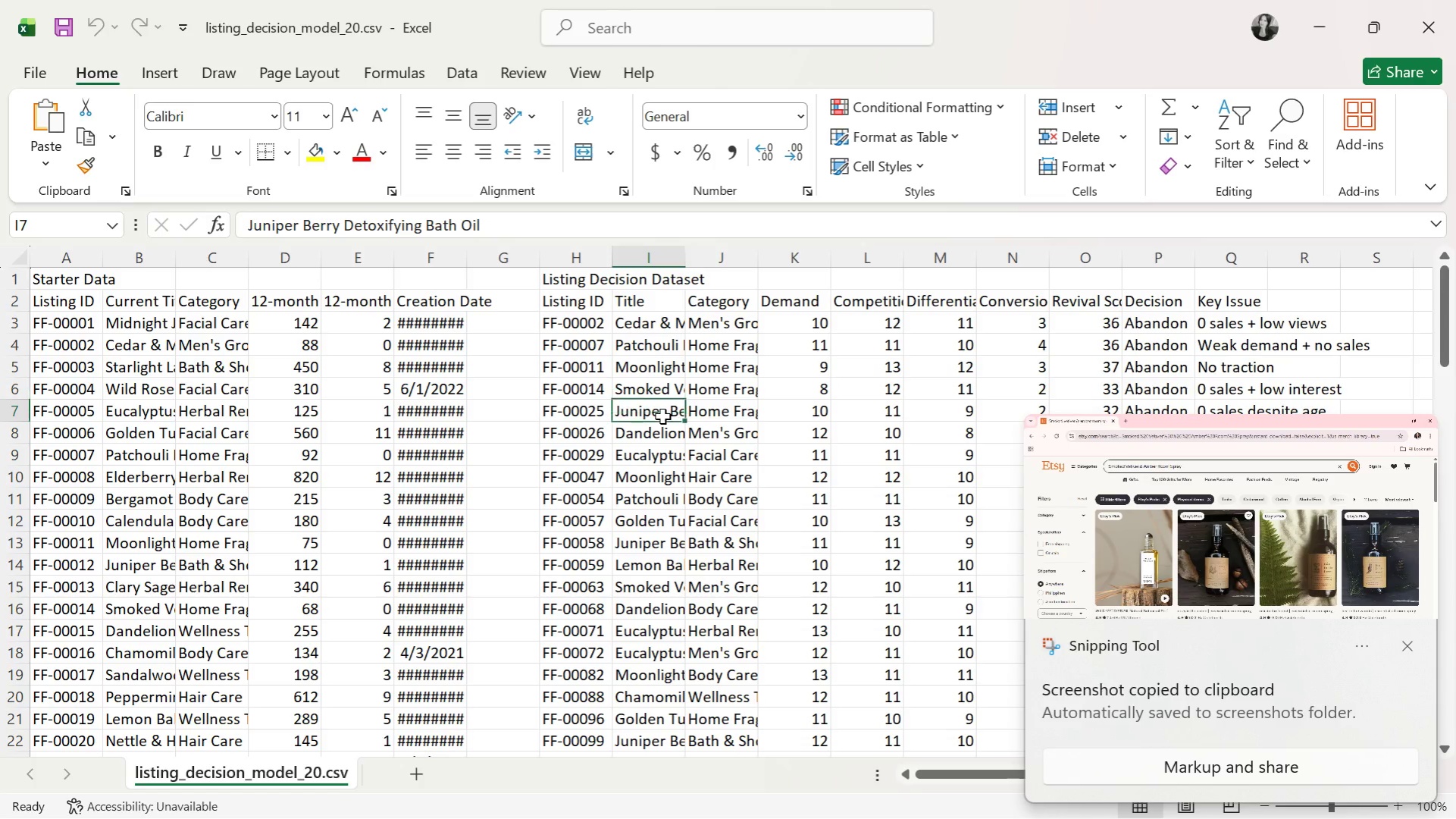 
key(Control+C)
 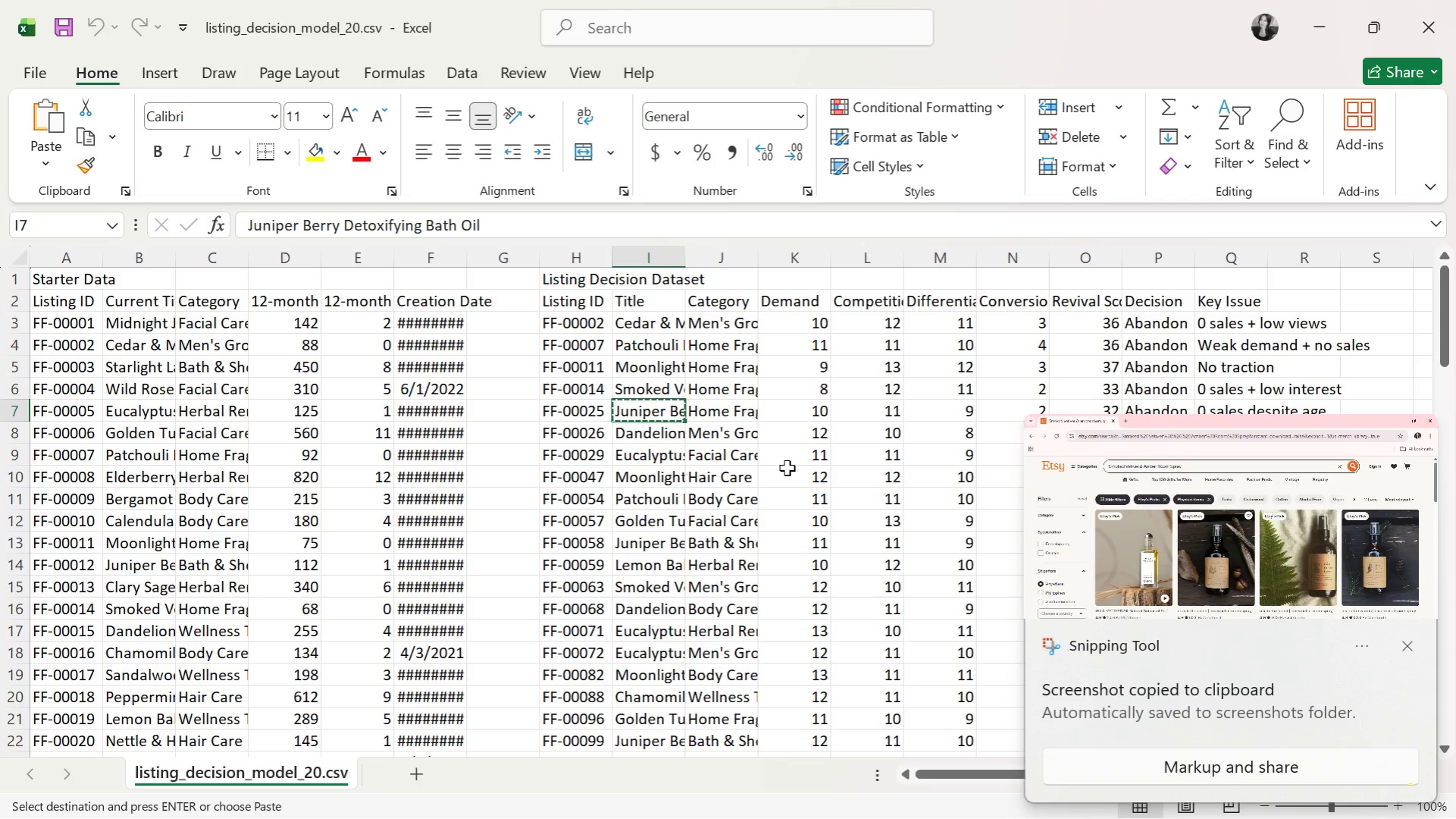 
key(Alt+AltLeft)
 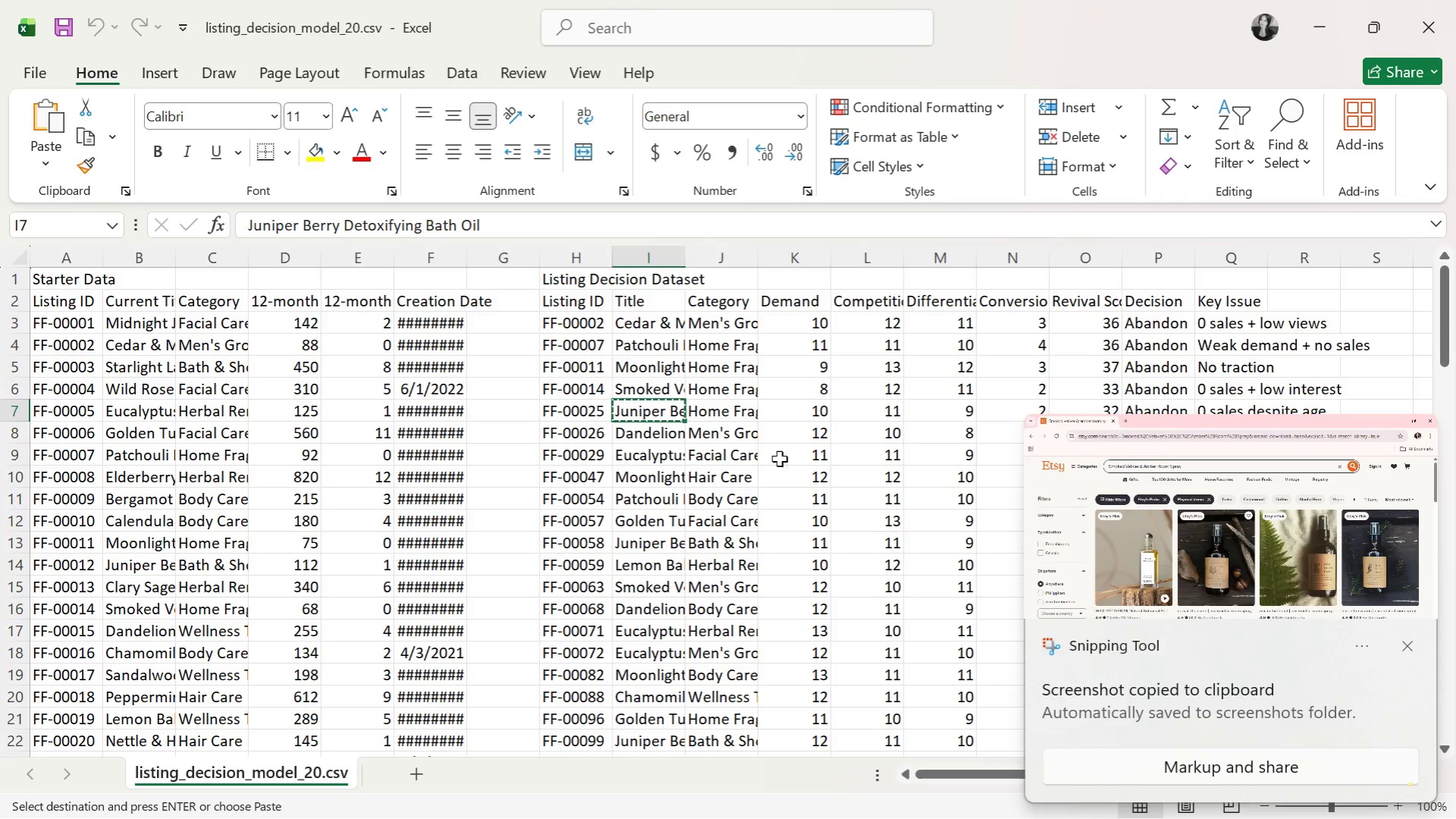 
key(Alt+Tab)
 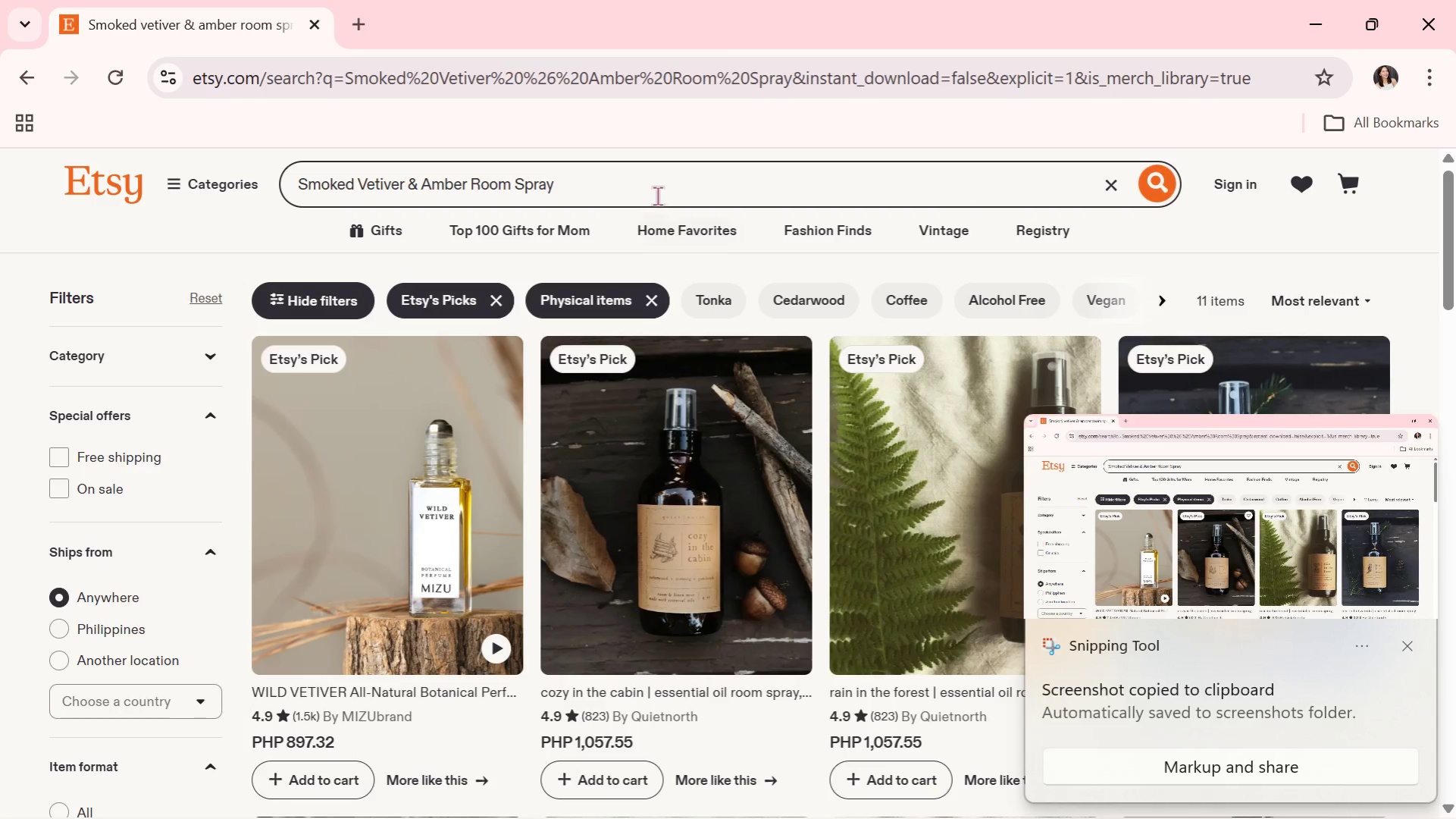 
left_click_drag(start_coordinate=[657, 195], to_coordinate=[224, 180])
 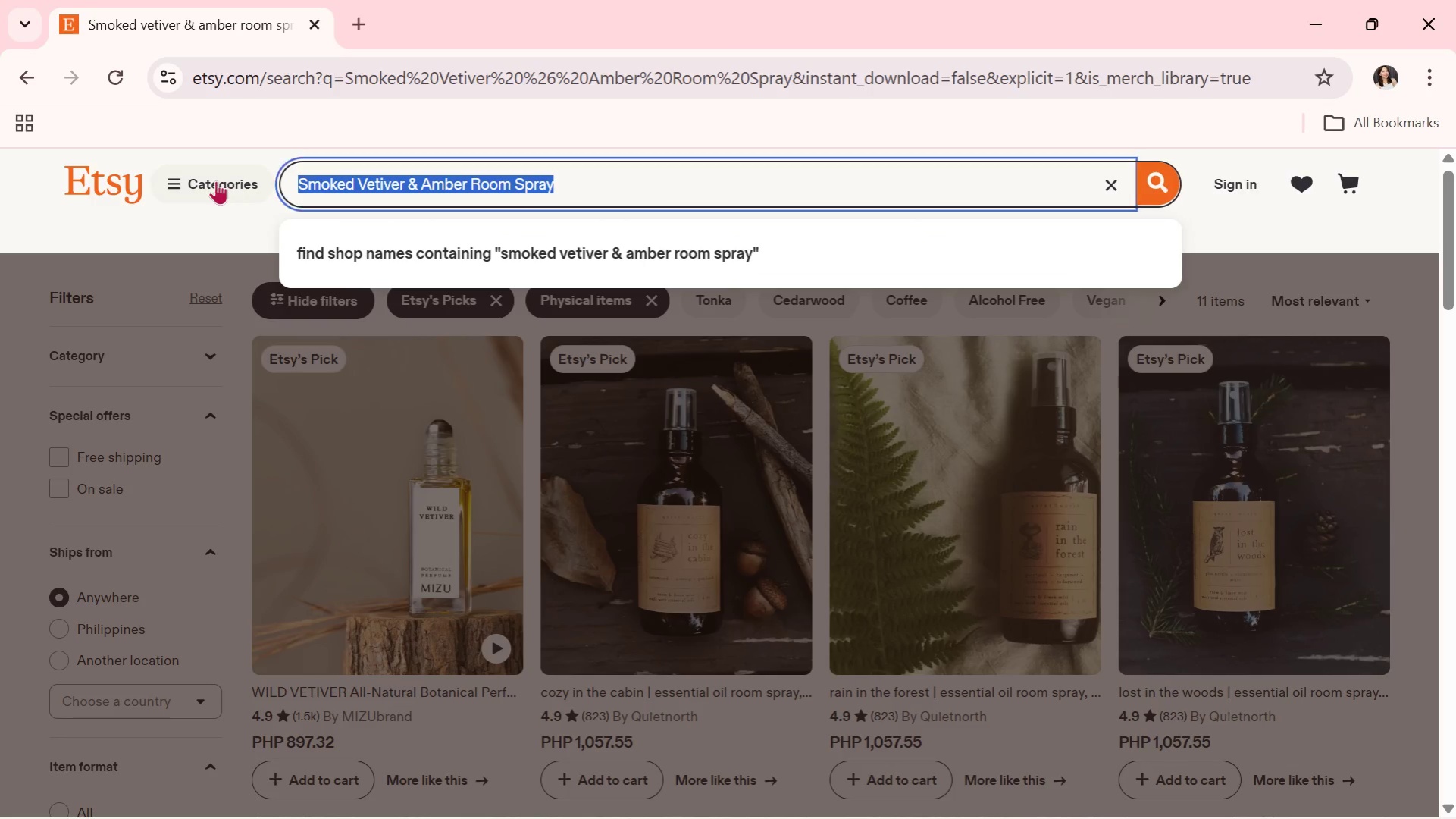 
key(Control+V)
 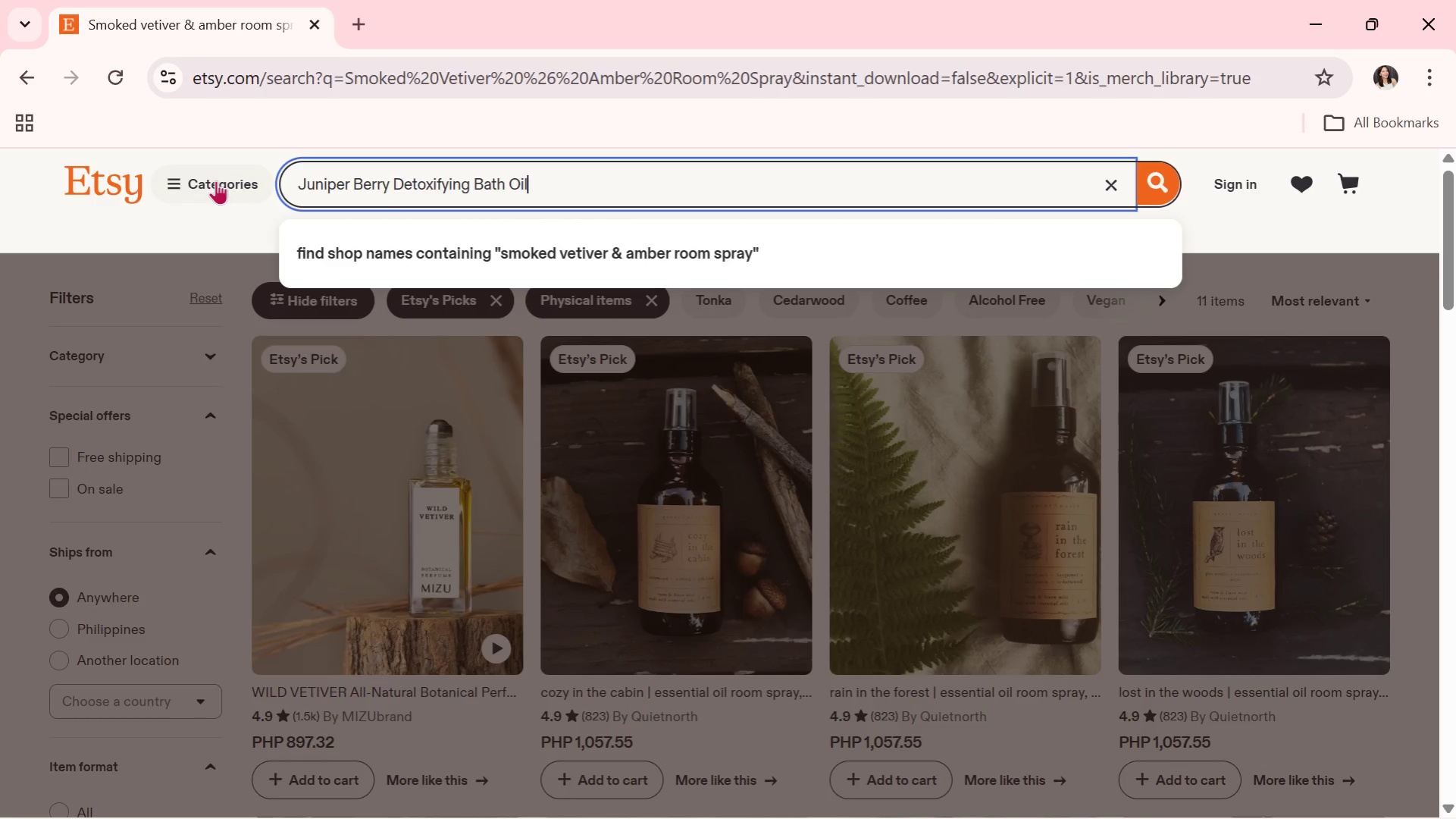 
key(Enter)
 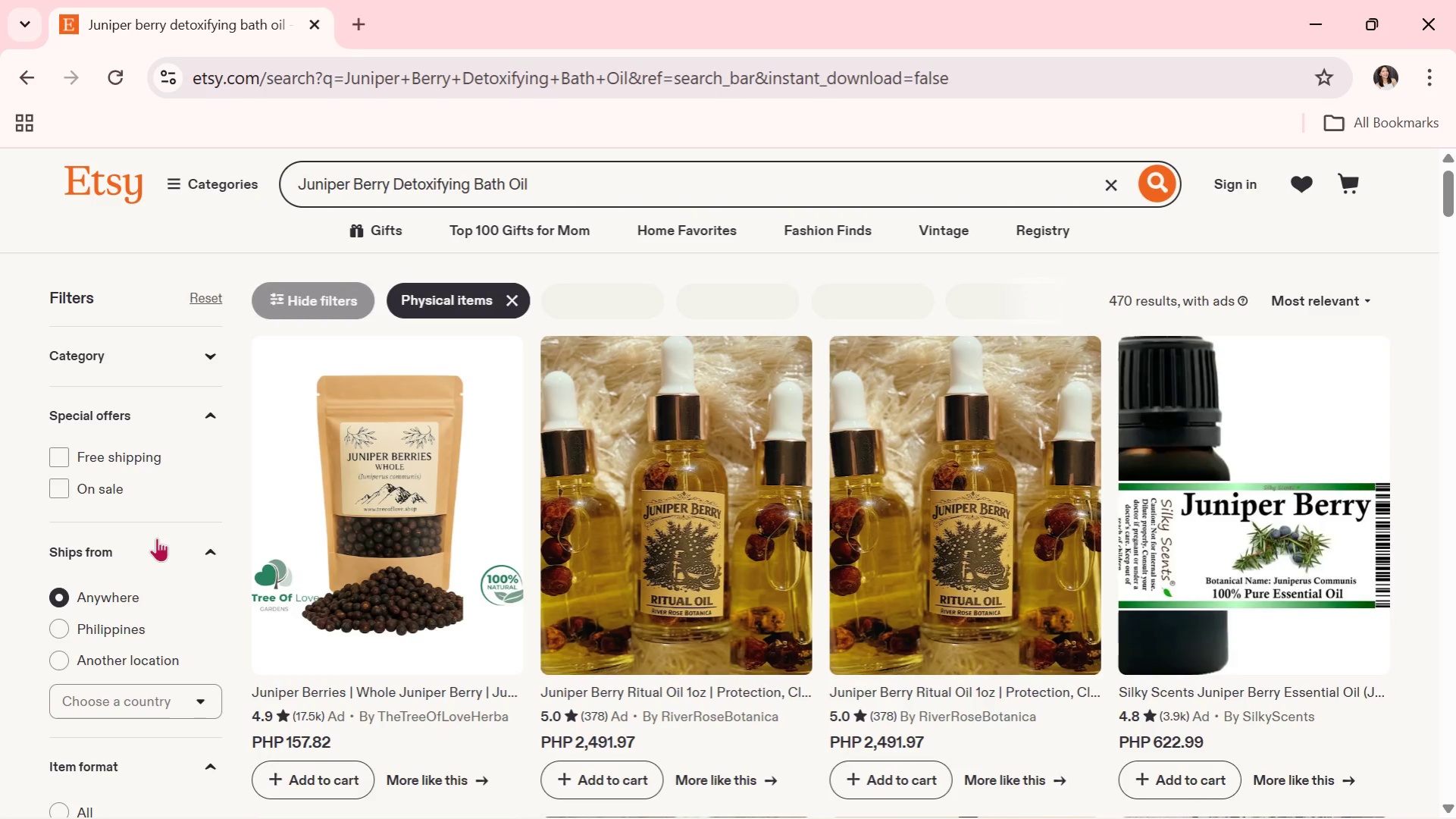 
scroll: coordinate [153, 541], scroll_direction: down, amount: 2.0
 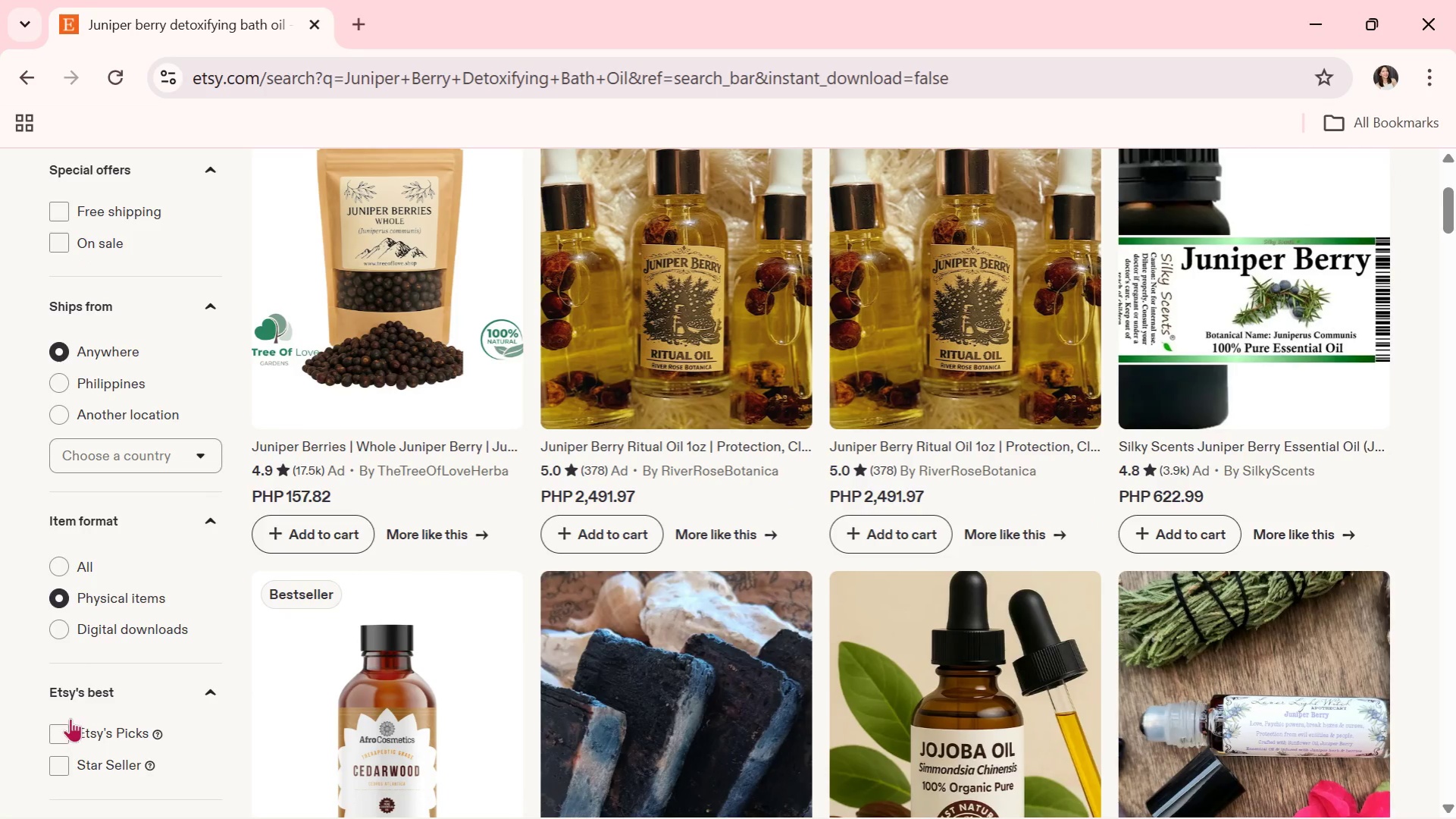 
left_click([64, 733])
 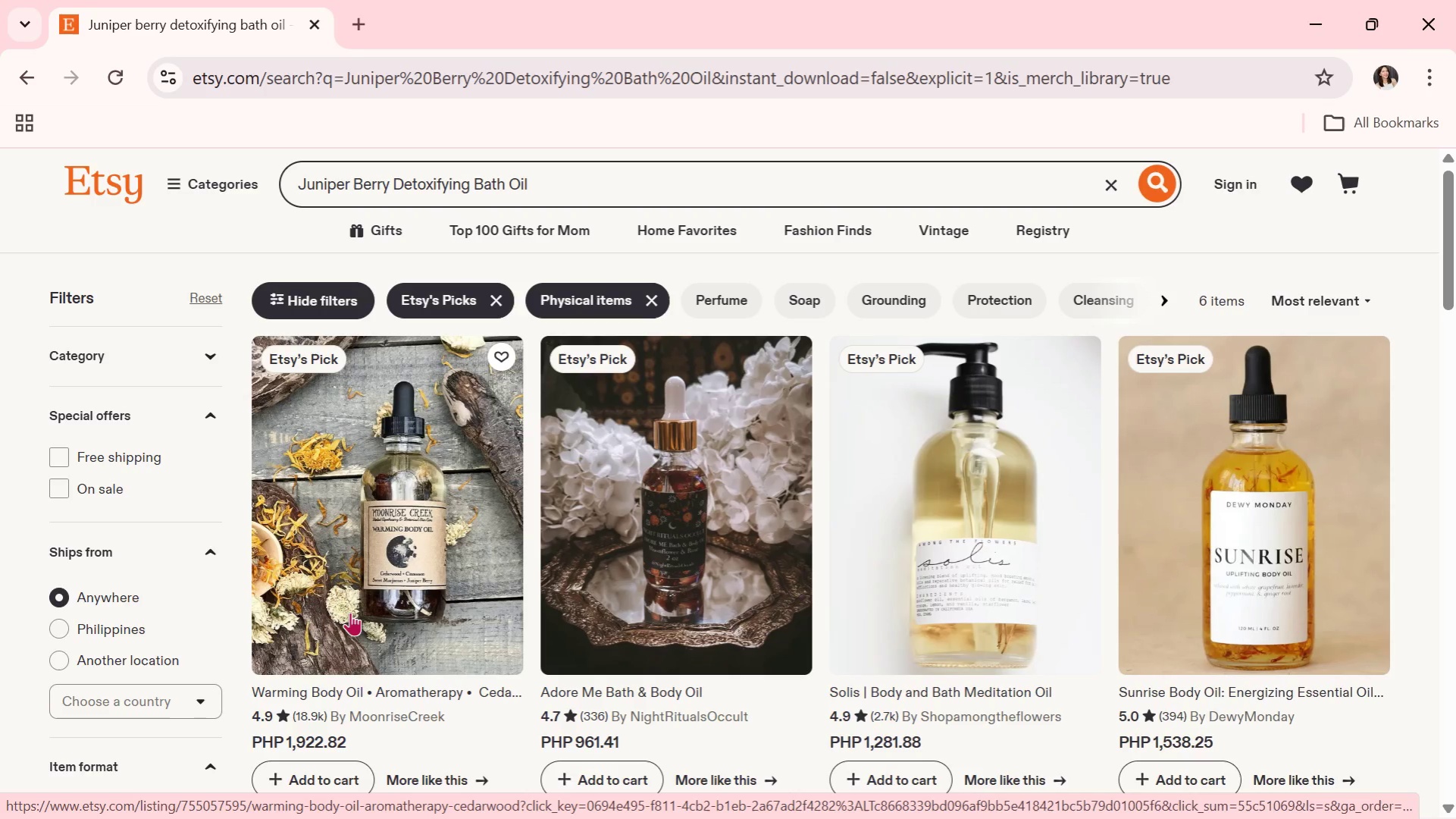 
wait(9.17)
 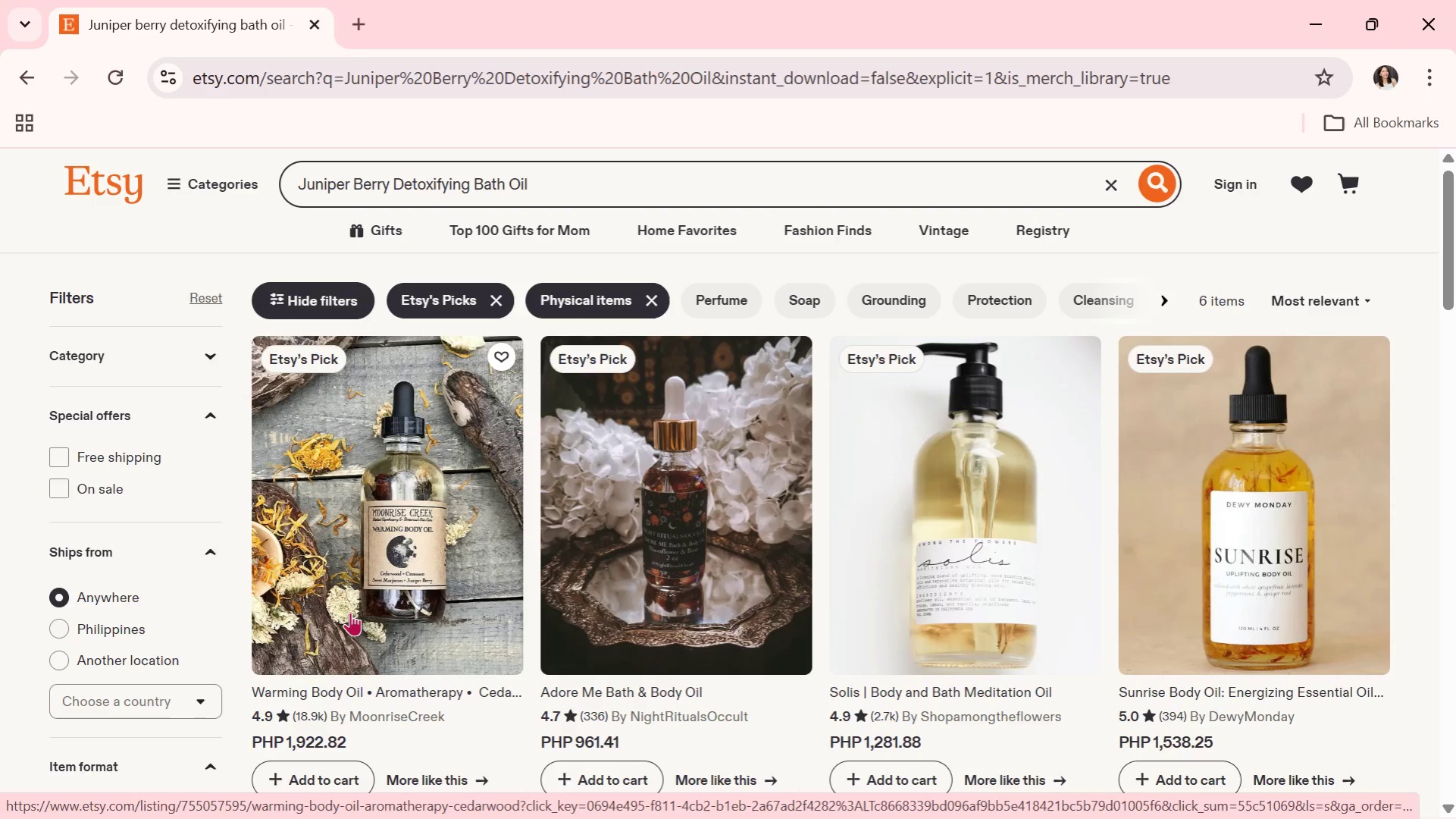 
scroll: coordinate [374, 719], scroll_direction: down, amount: 2.0
 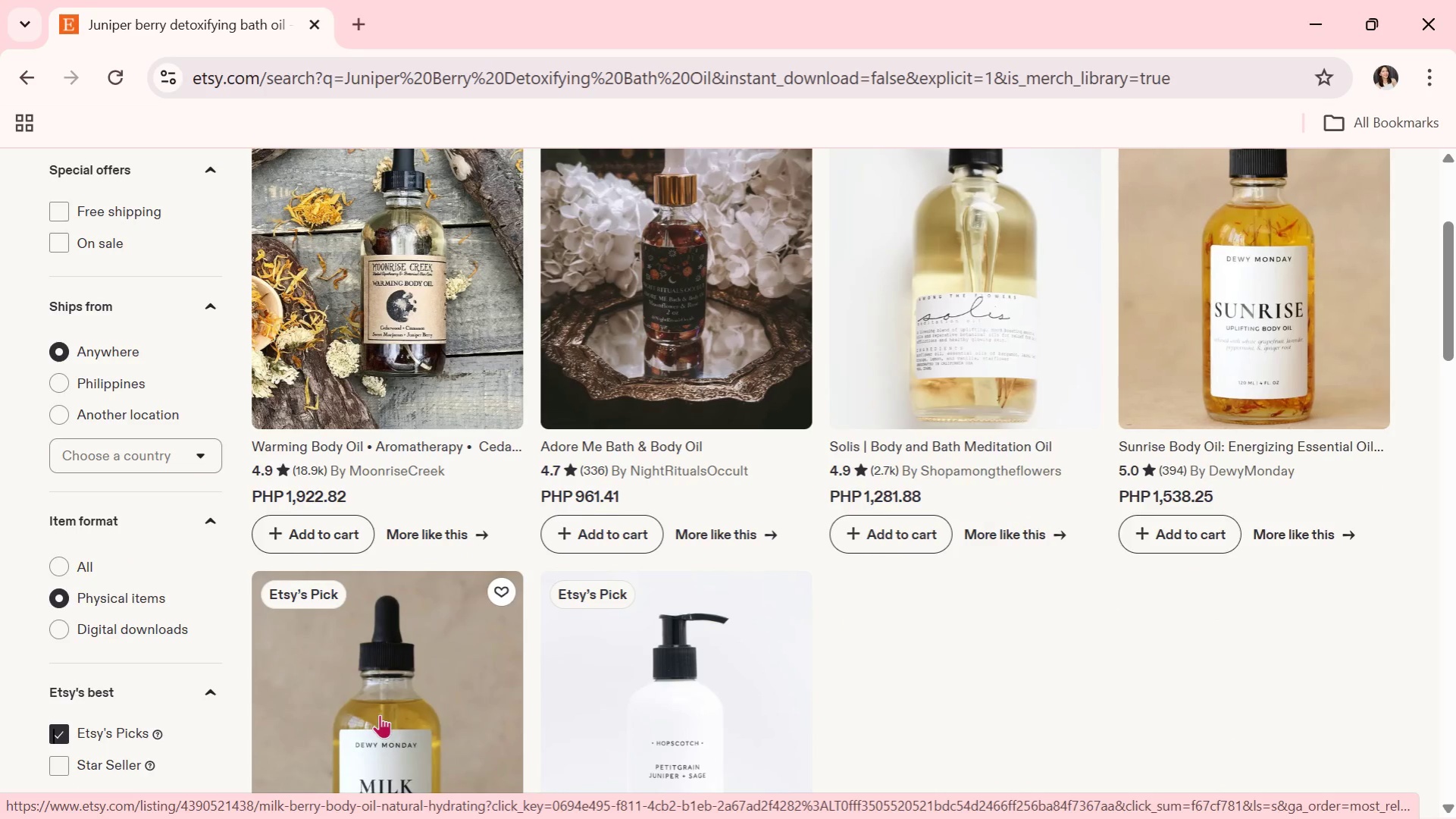 
scroll: coordinate [380, 714], scroll_direction: up, amount: 2.0
 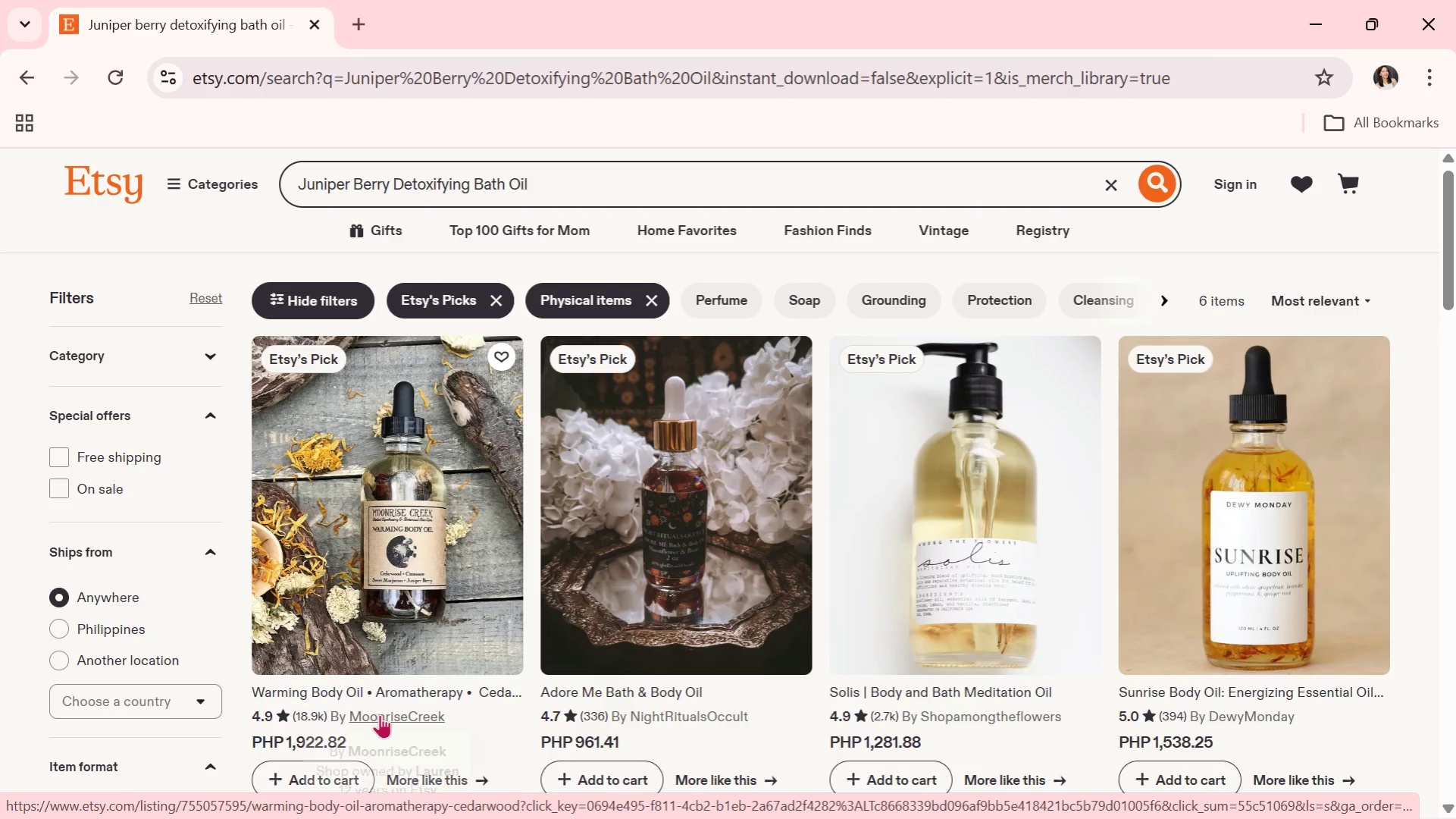 
key(PrintScreen)
 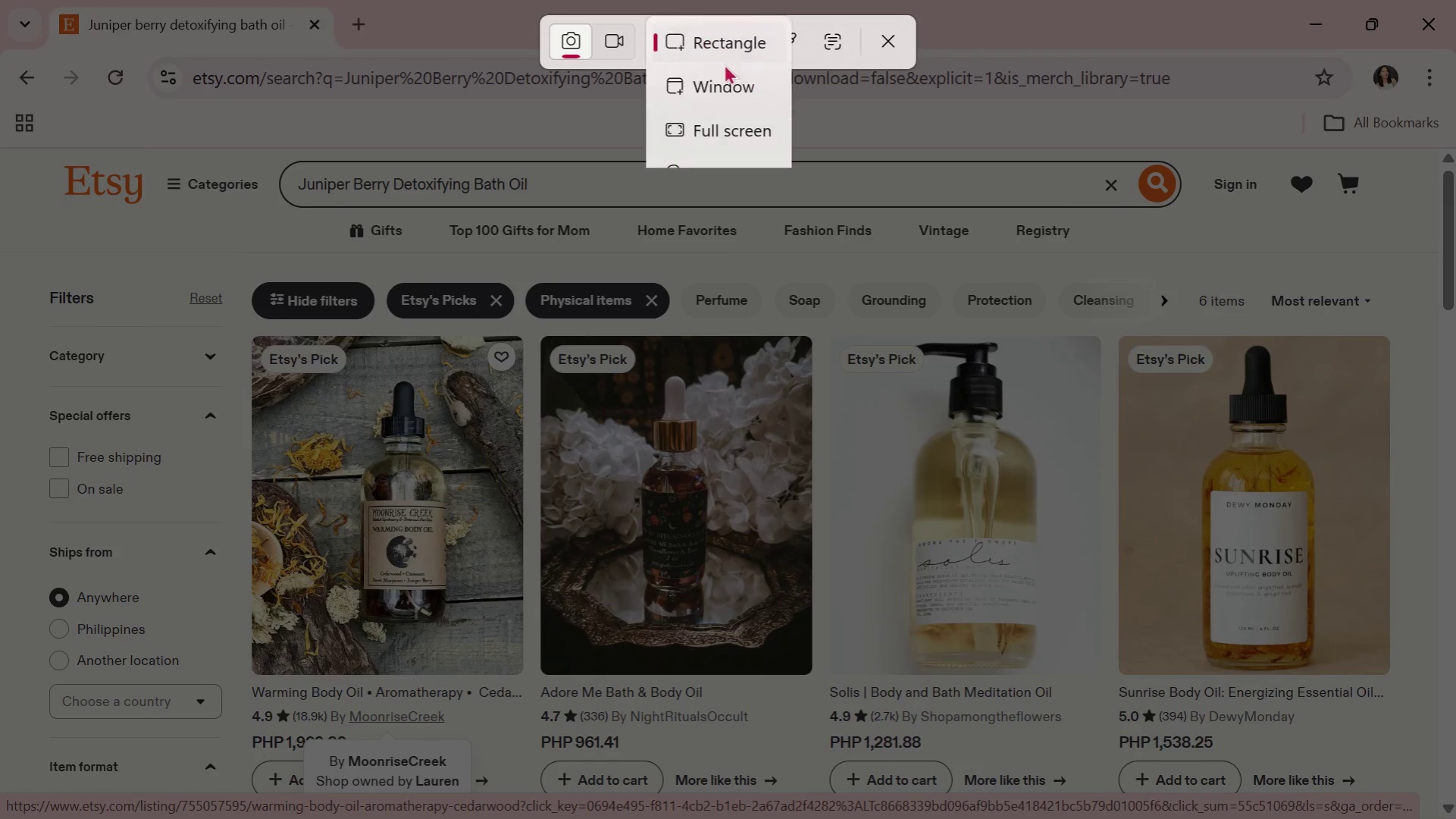 
left_click([750, 134])
 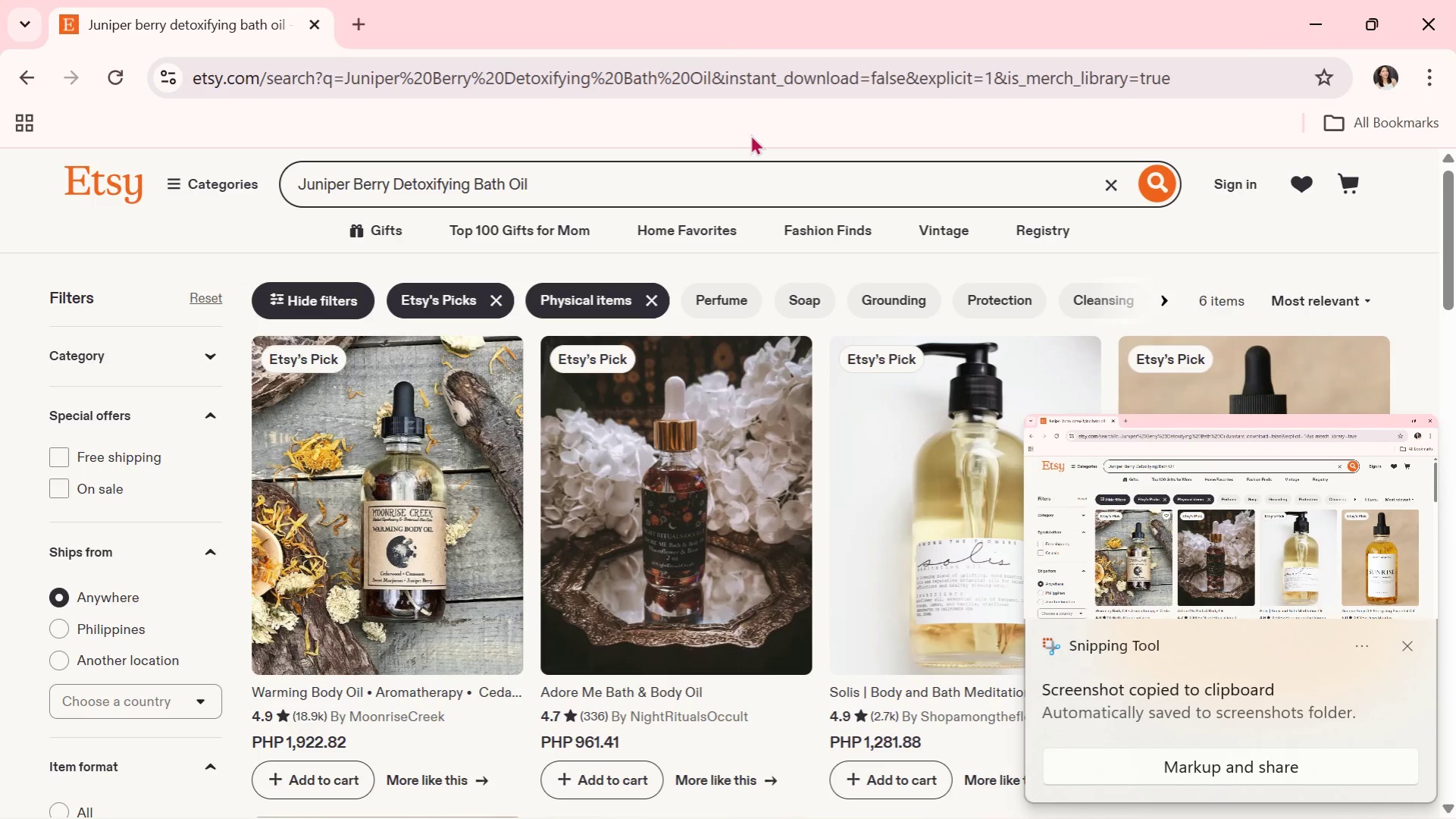 
wait(5.45)
 